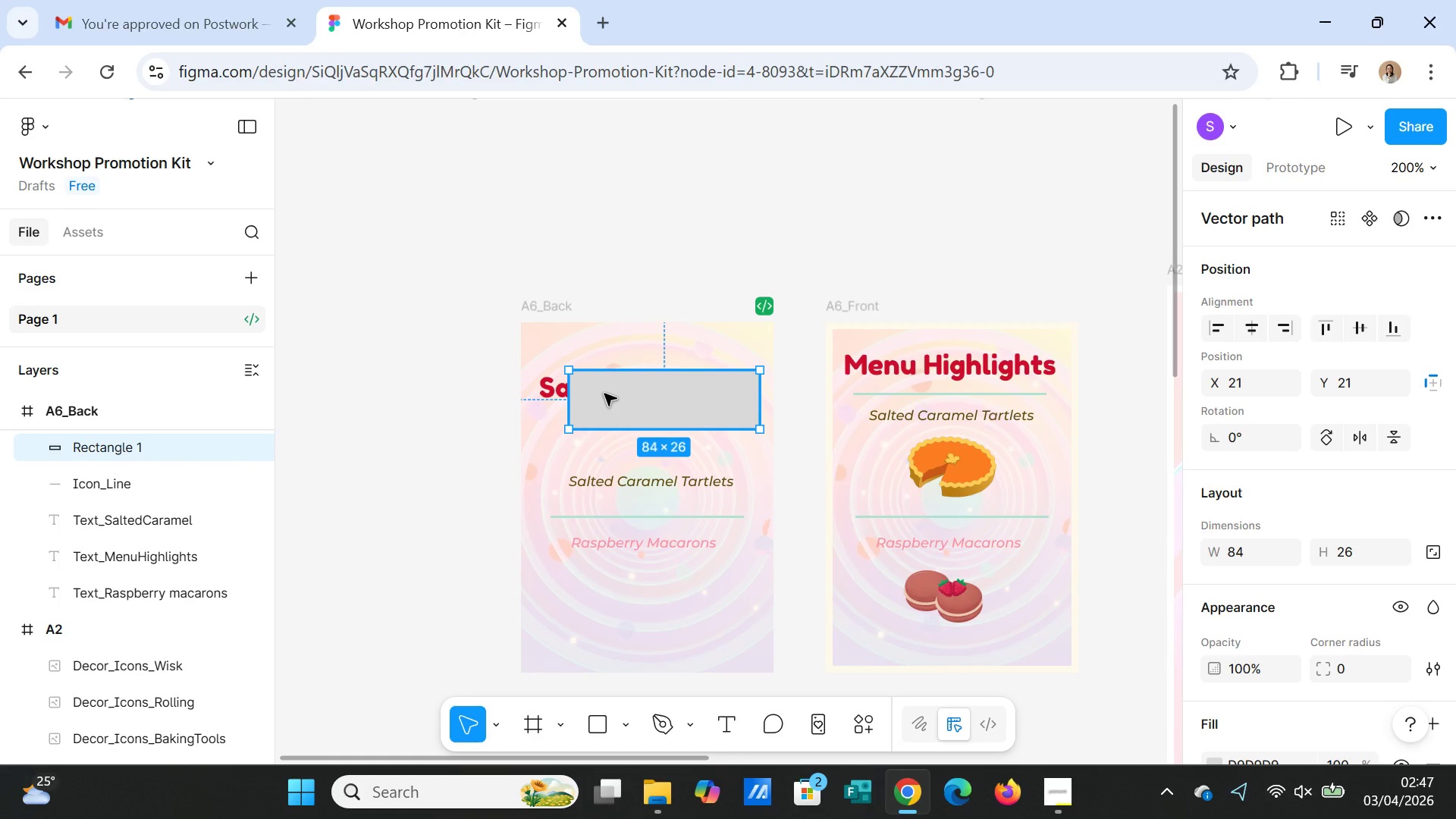 
key(Delete)
 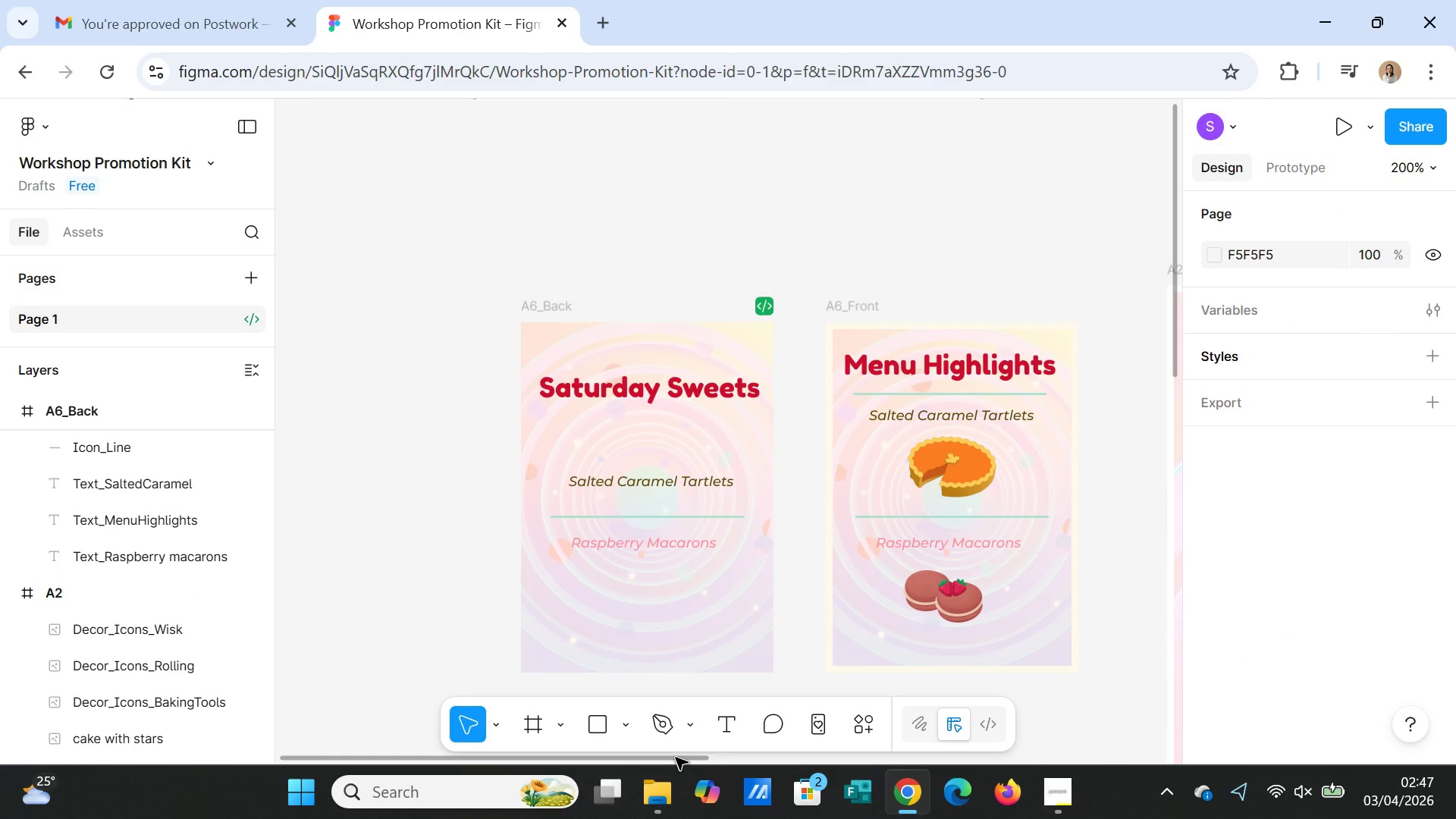 
wait(6.84)
 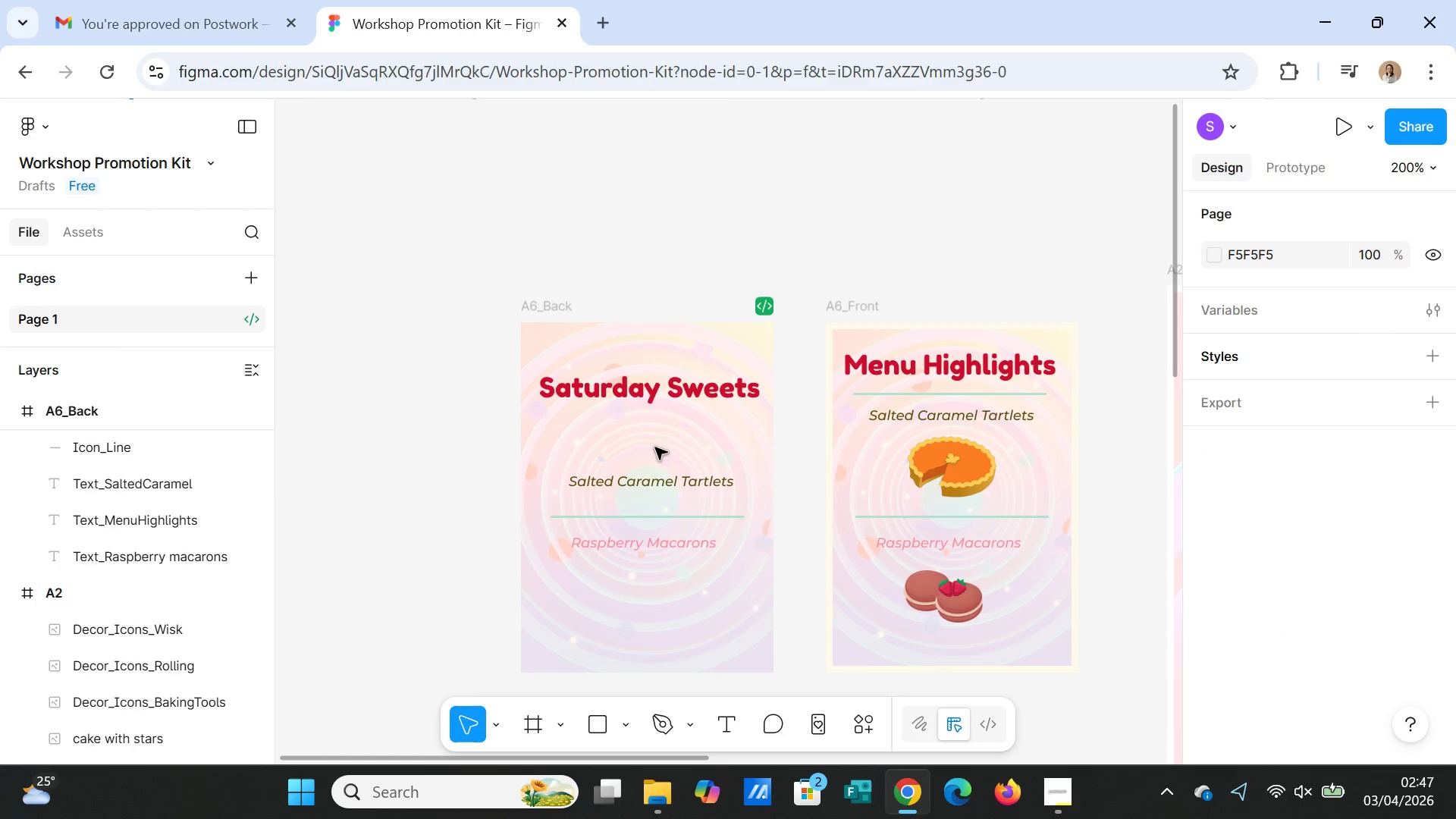 
left_click([626, 724])
 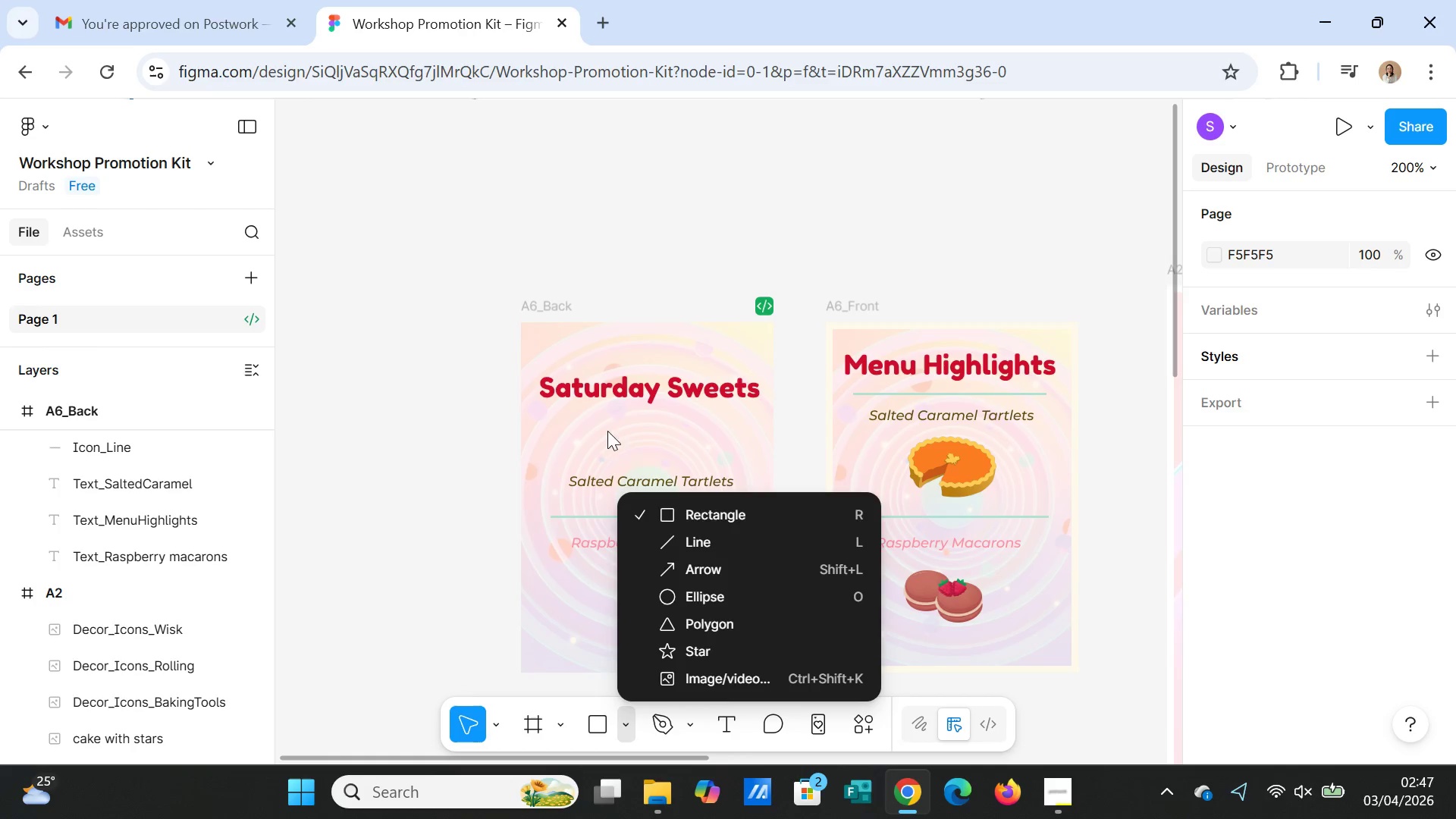 
left_click([699, 509])
 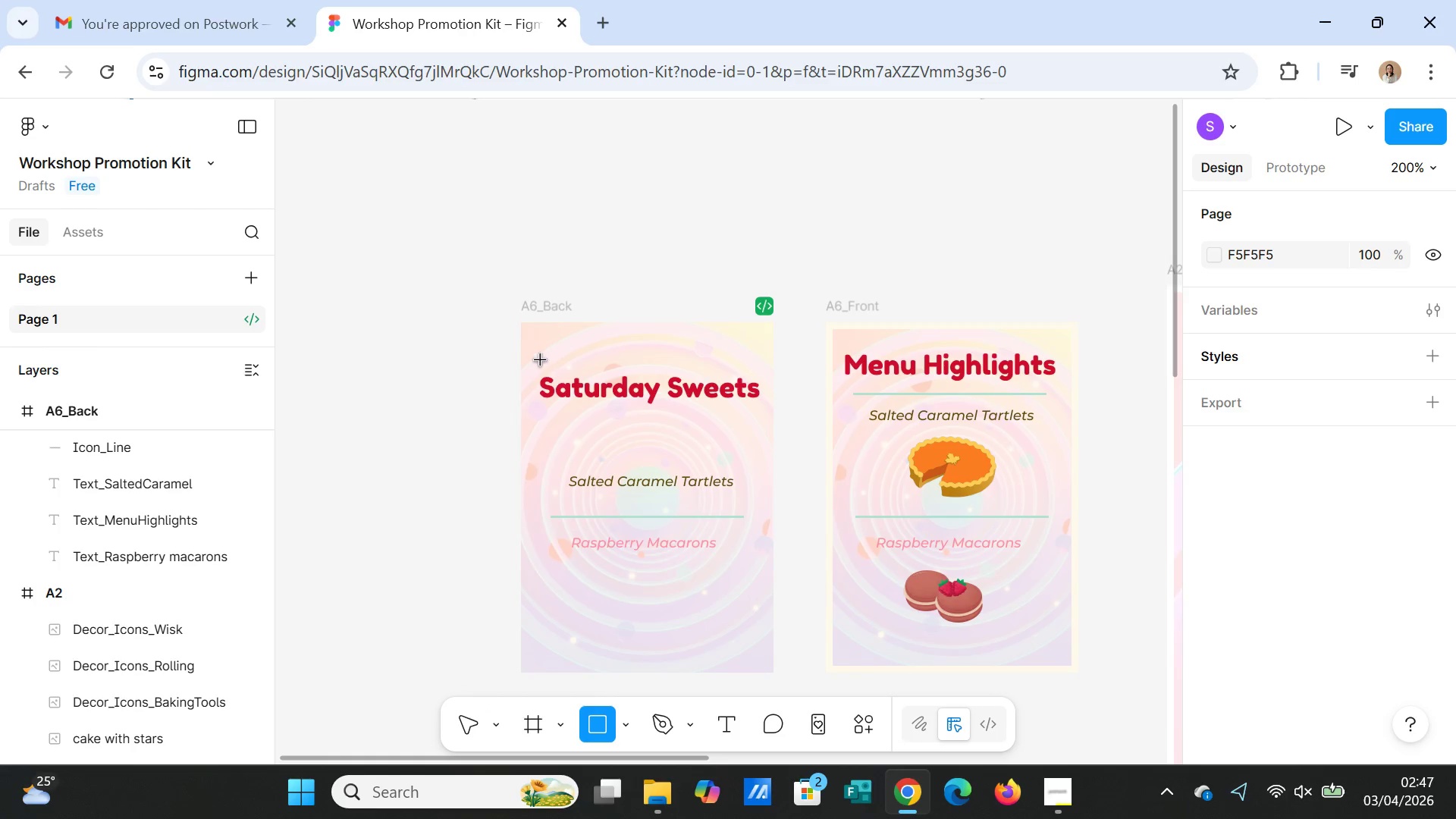 
left_click_drag(start_coordinate=[535, 361], to_coordinate=[761, 458])
 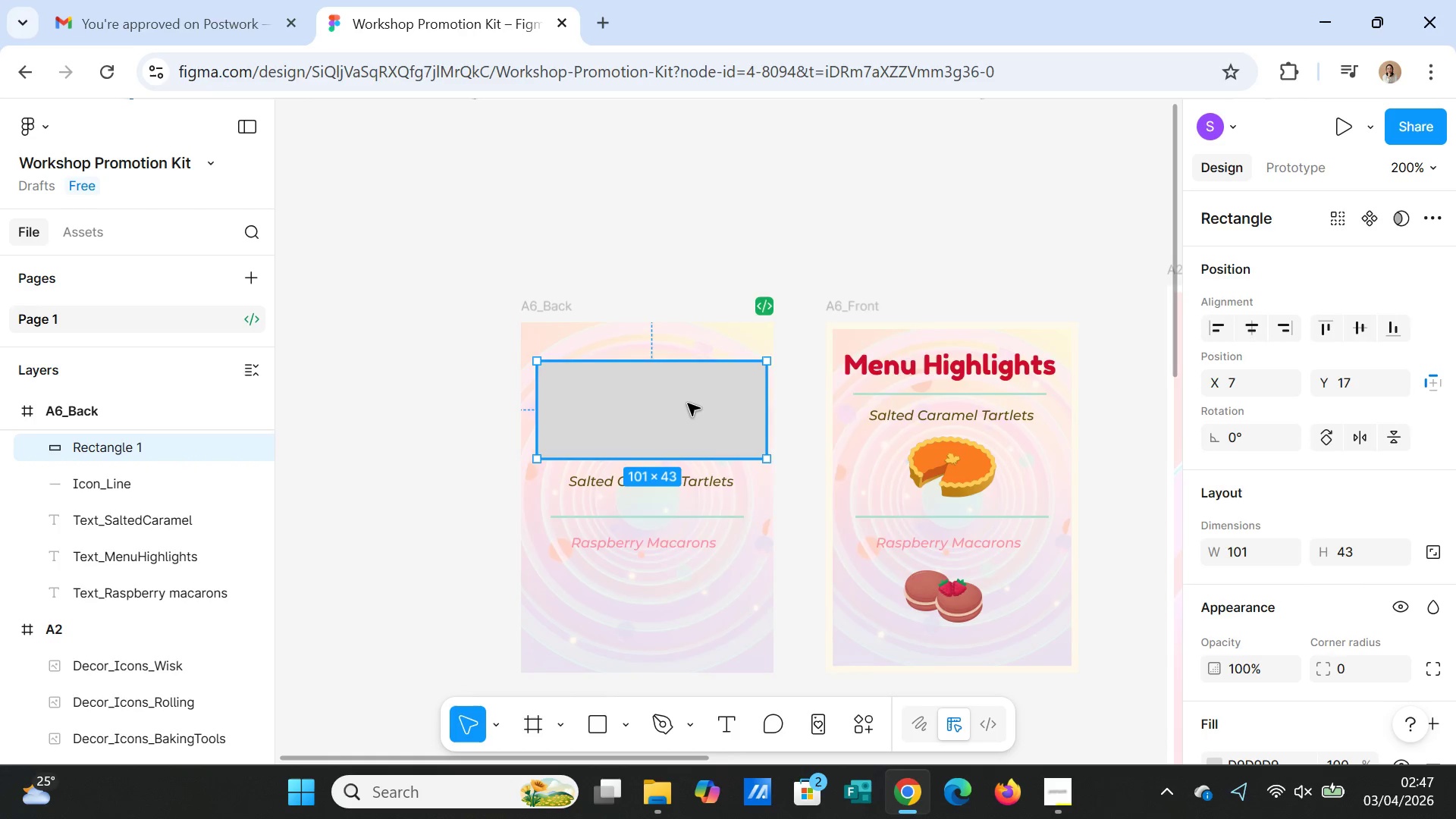 
right_click([688, 403])
 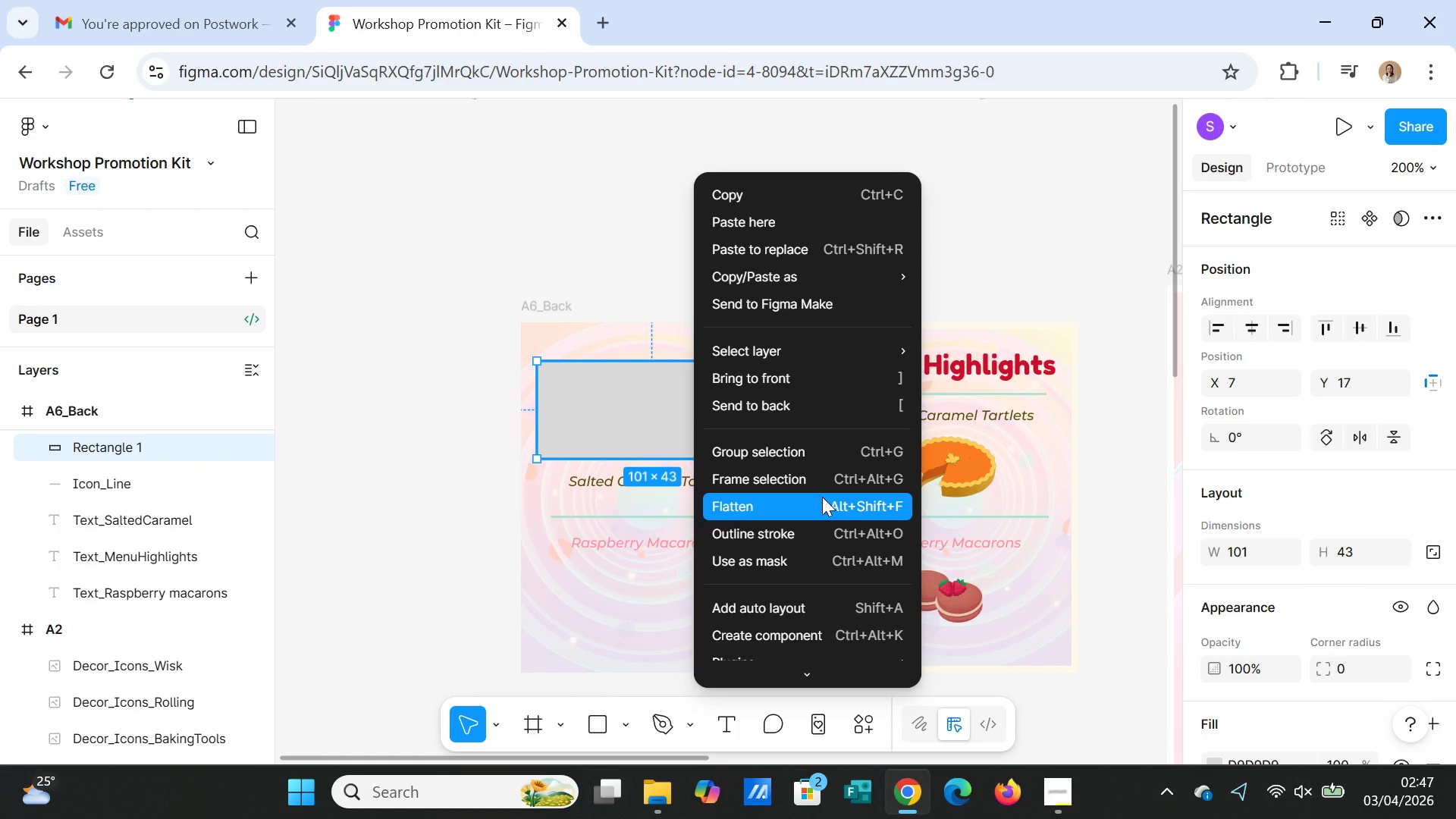 
left_click([822, 497])
 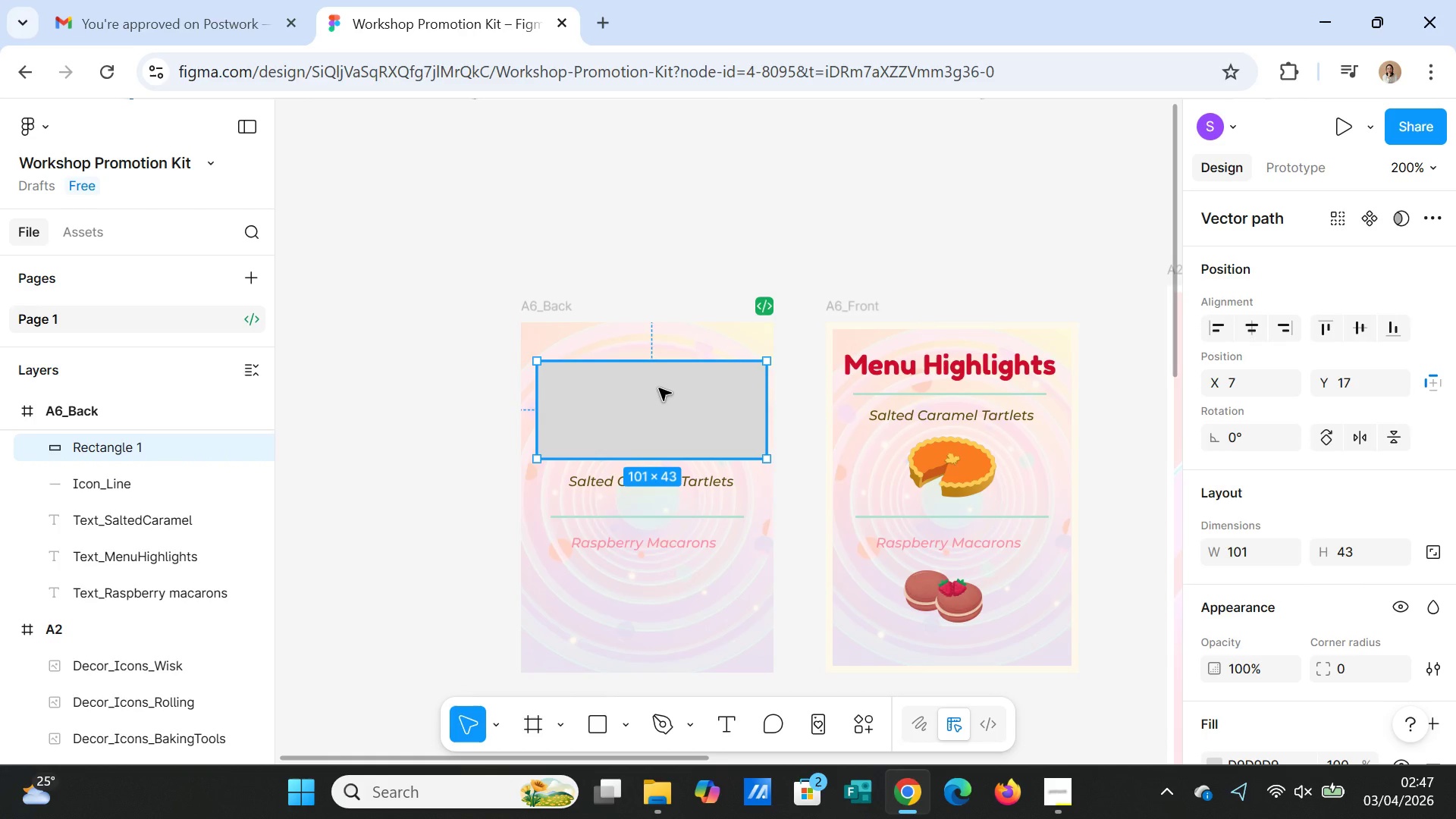 
right_click([659, 388])
 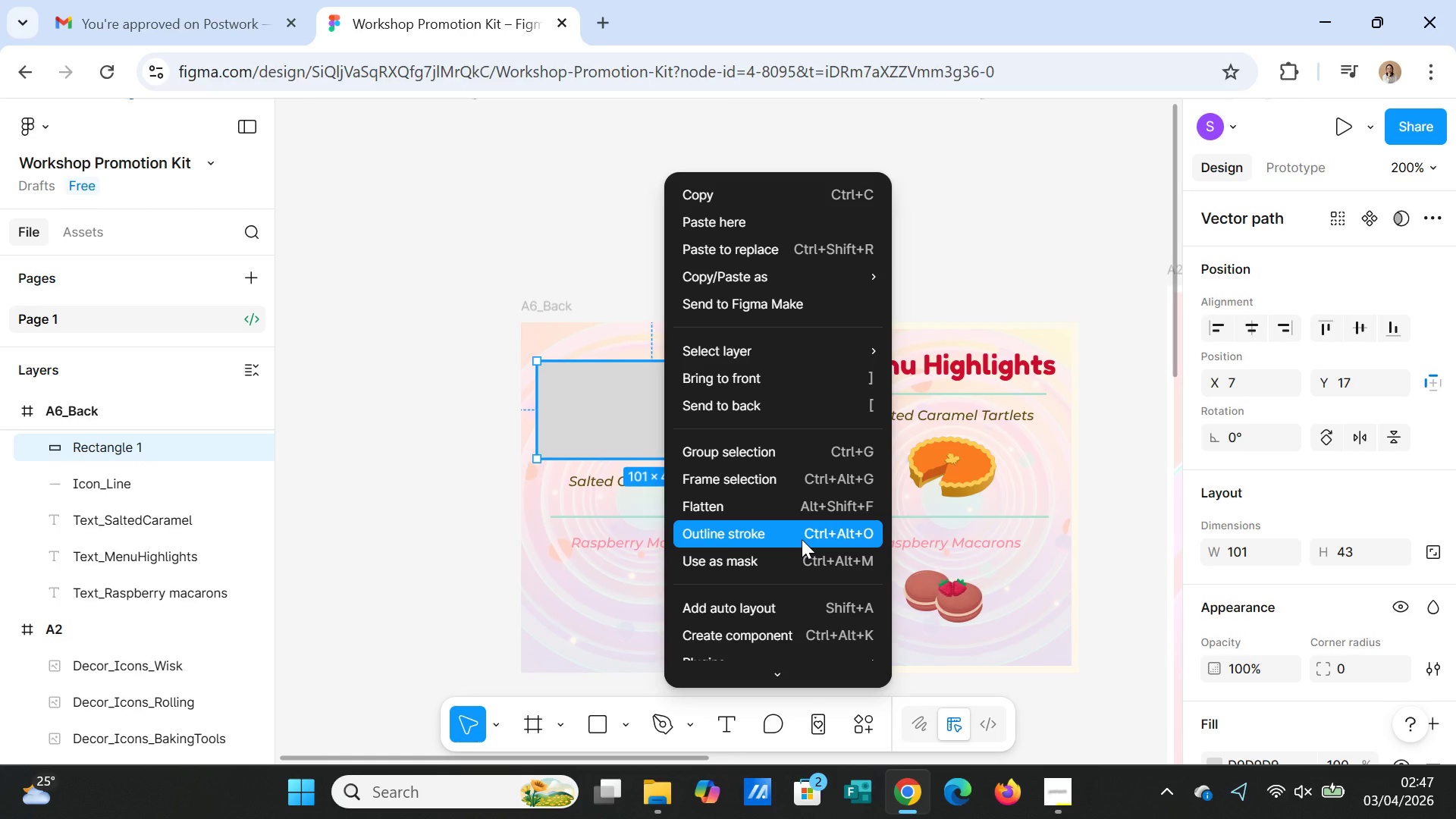 
left_click([802, 539])
 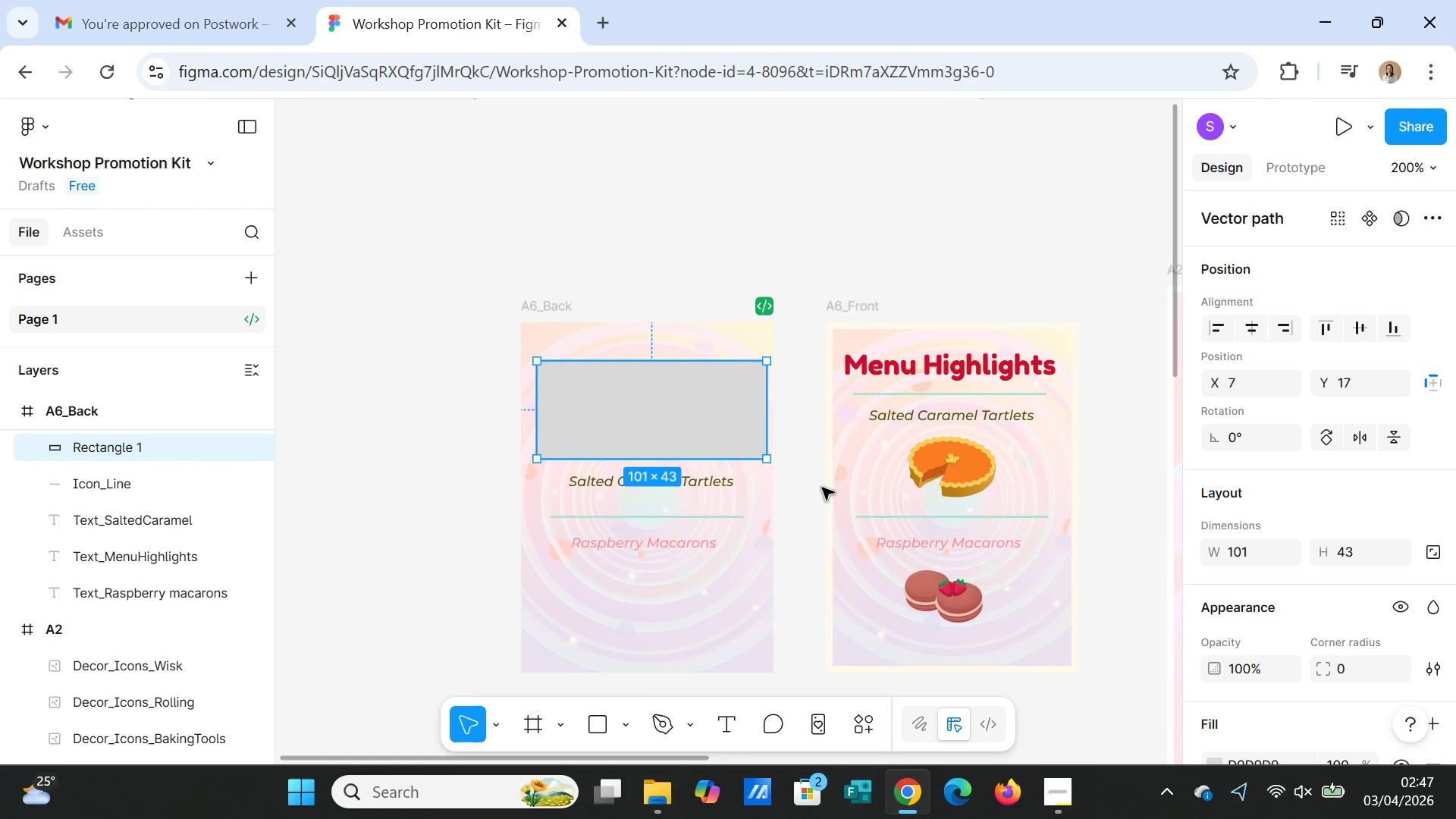 
wait(5.81)
 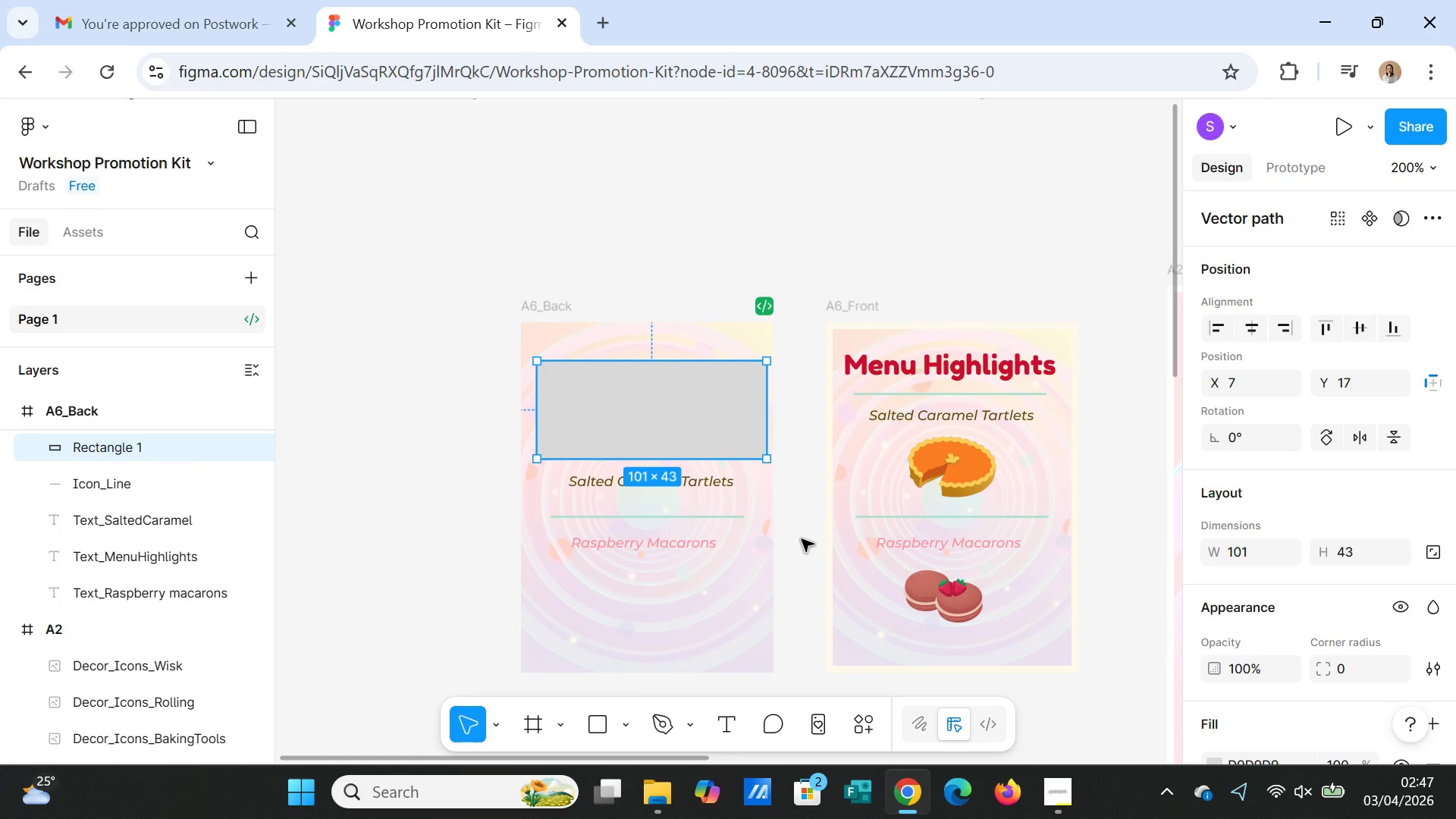 
left_click([863, 266])
 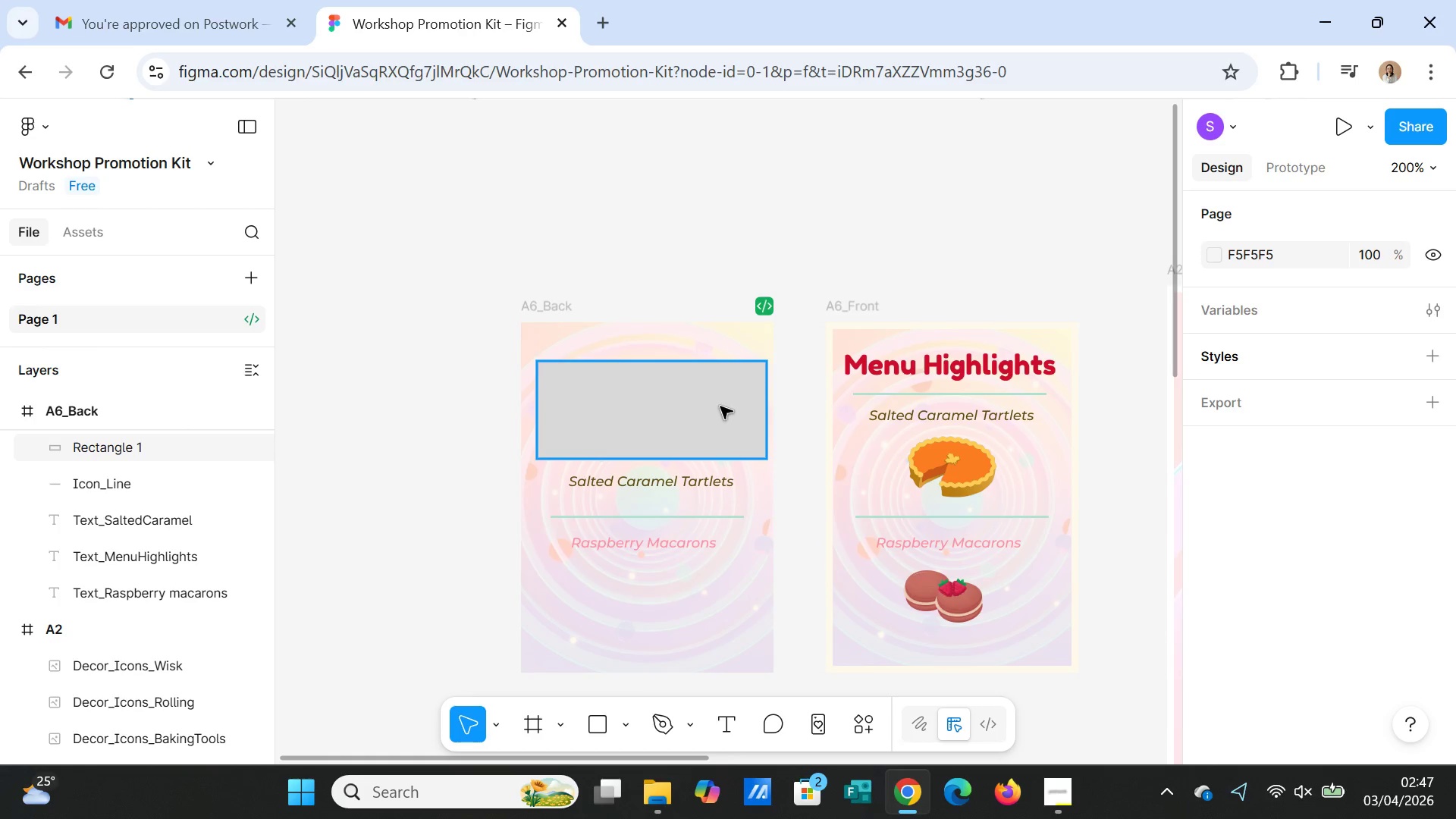 
left_click_drag(start_coordinate=[720, 406], to_coordinate=[712, 406])
 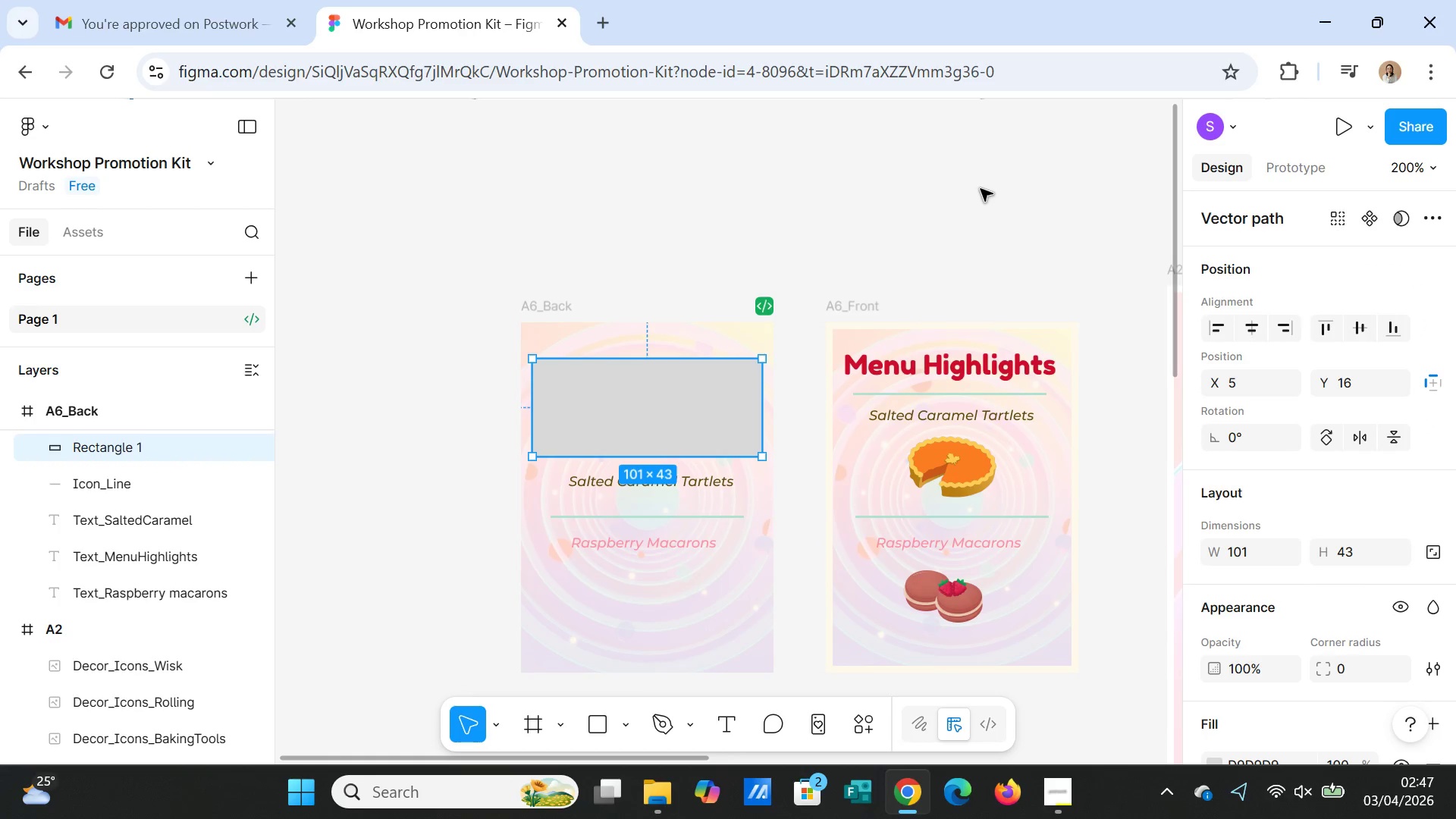 
left_click([981, 189])
 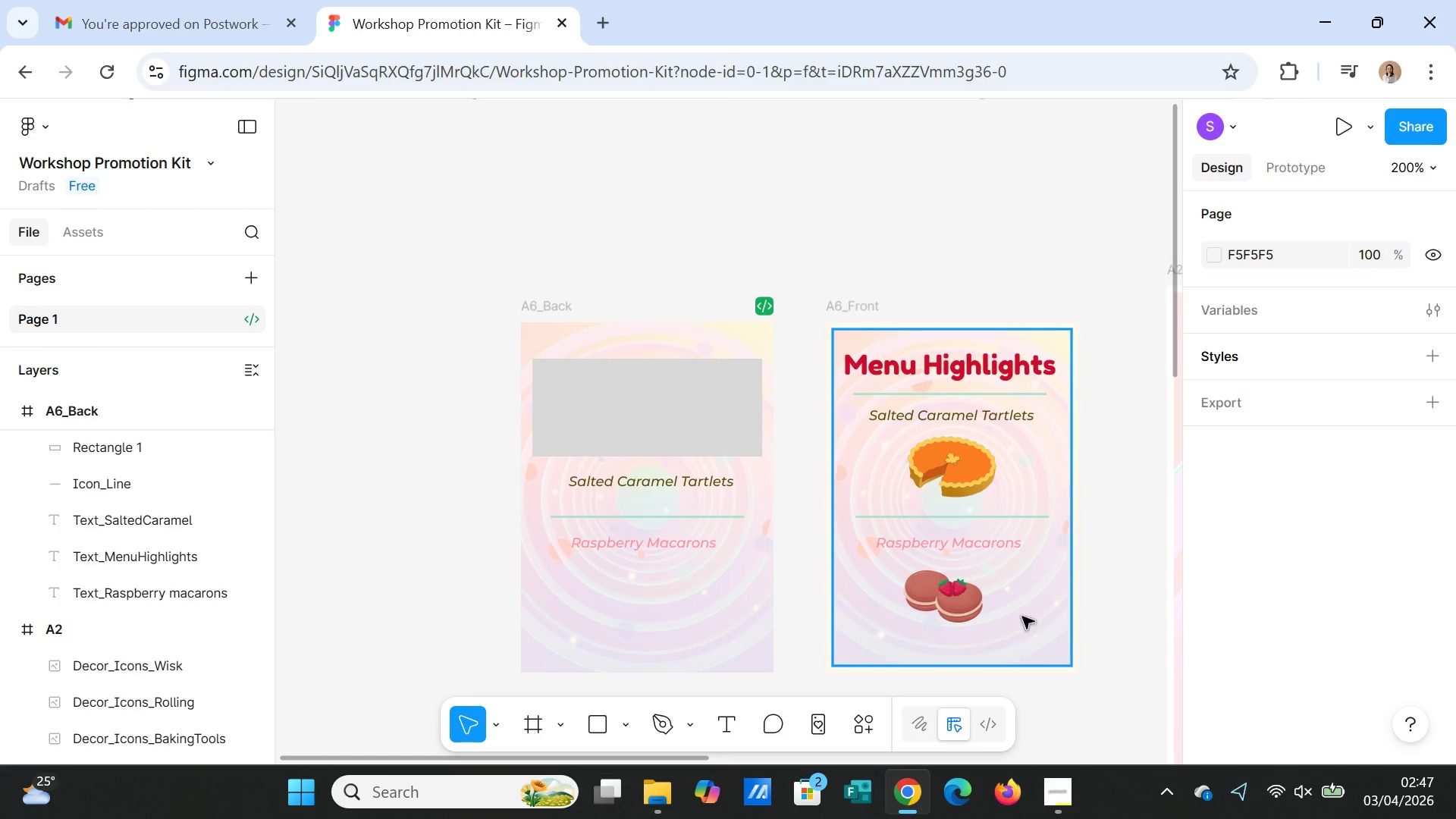 
wait(10.34)
 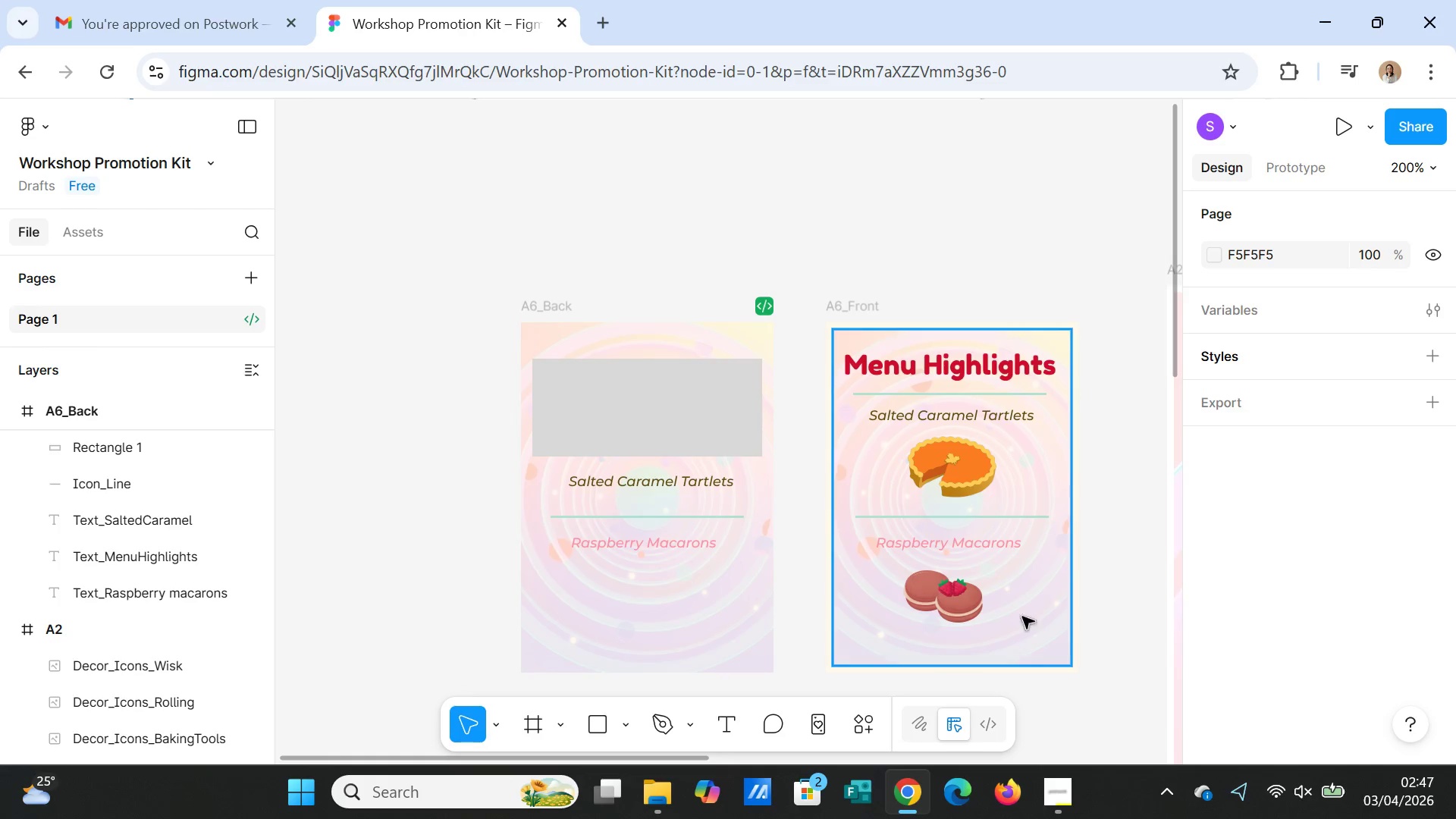 
left_click([704, 395])
 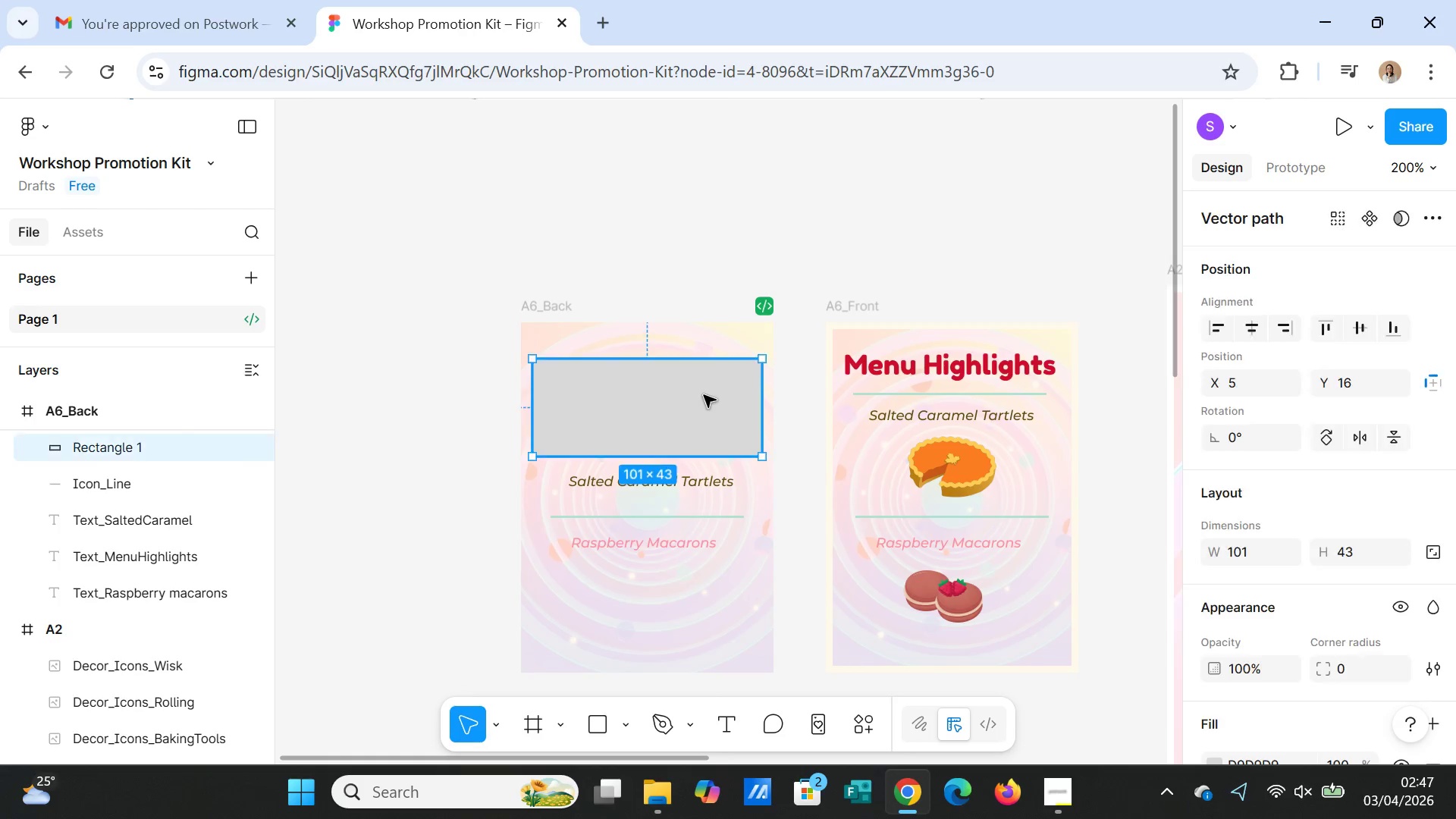 
right_click([704, 395])
 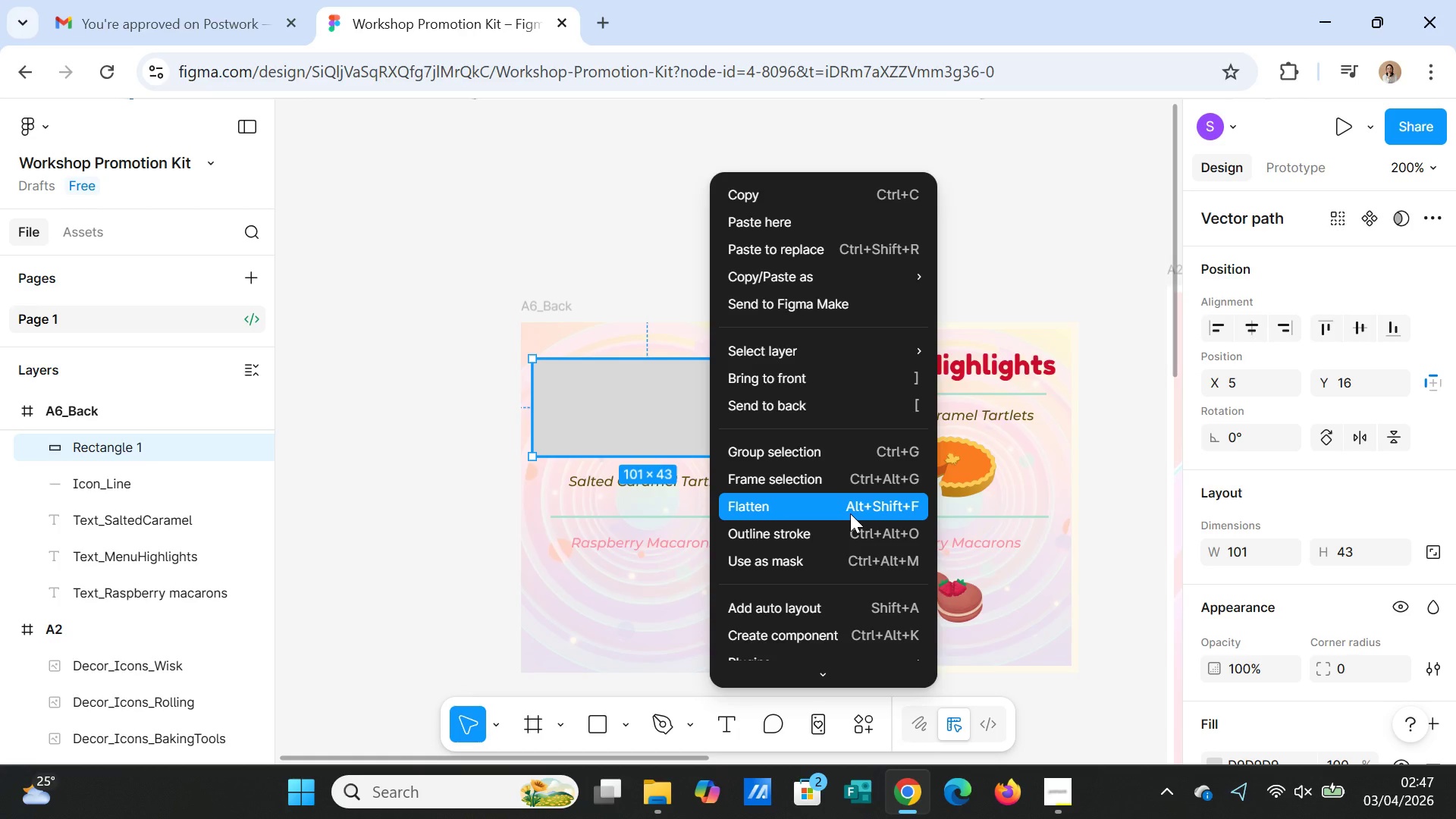 
left_click([850, 513])
 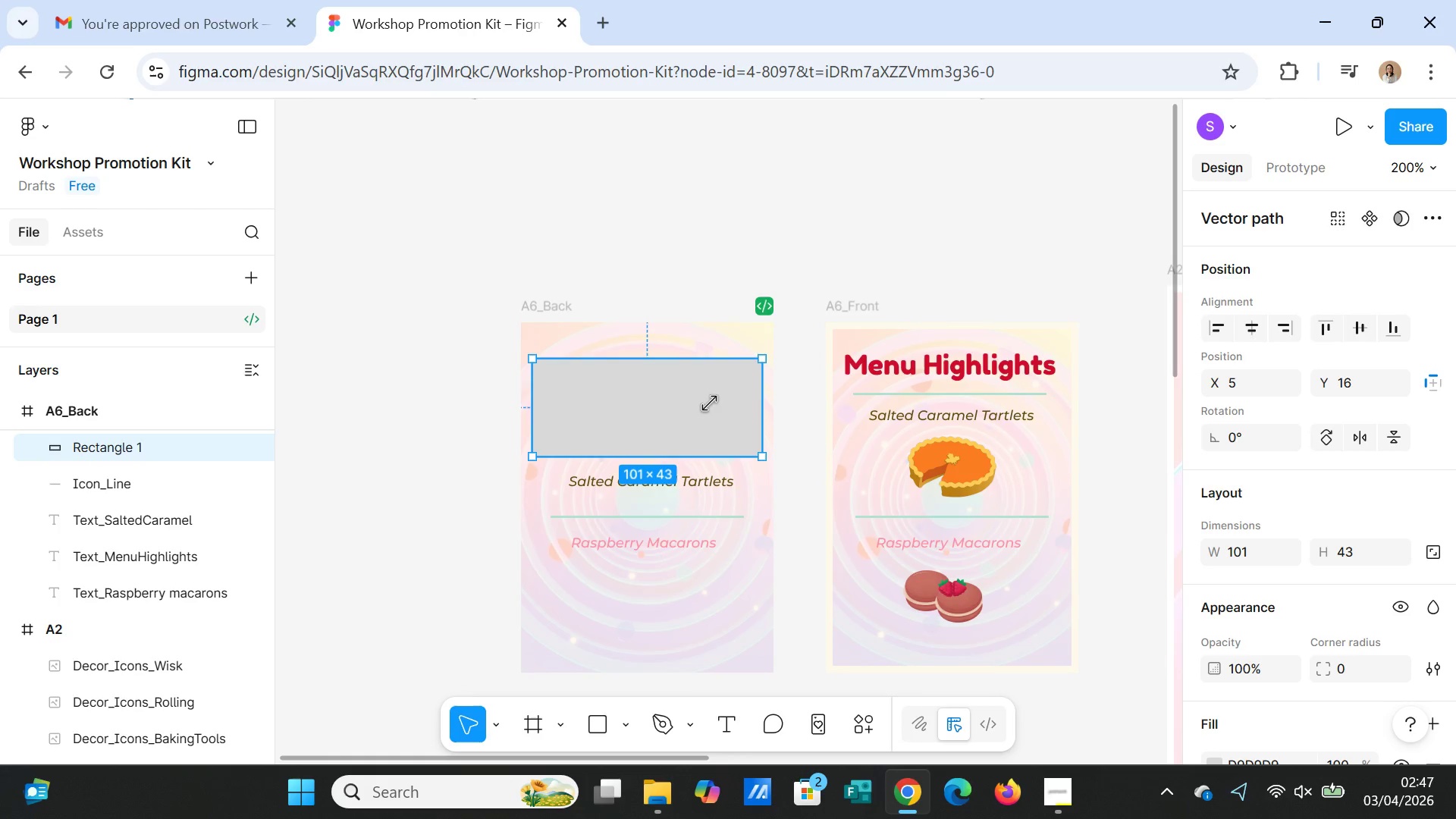 
double_click([704, 407])
 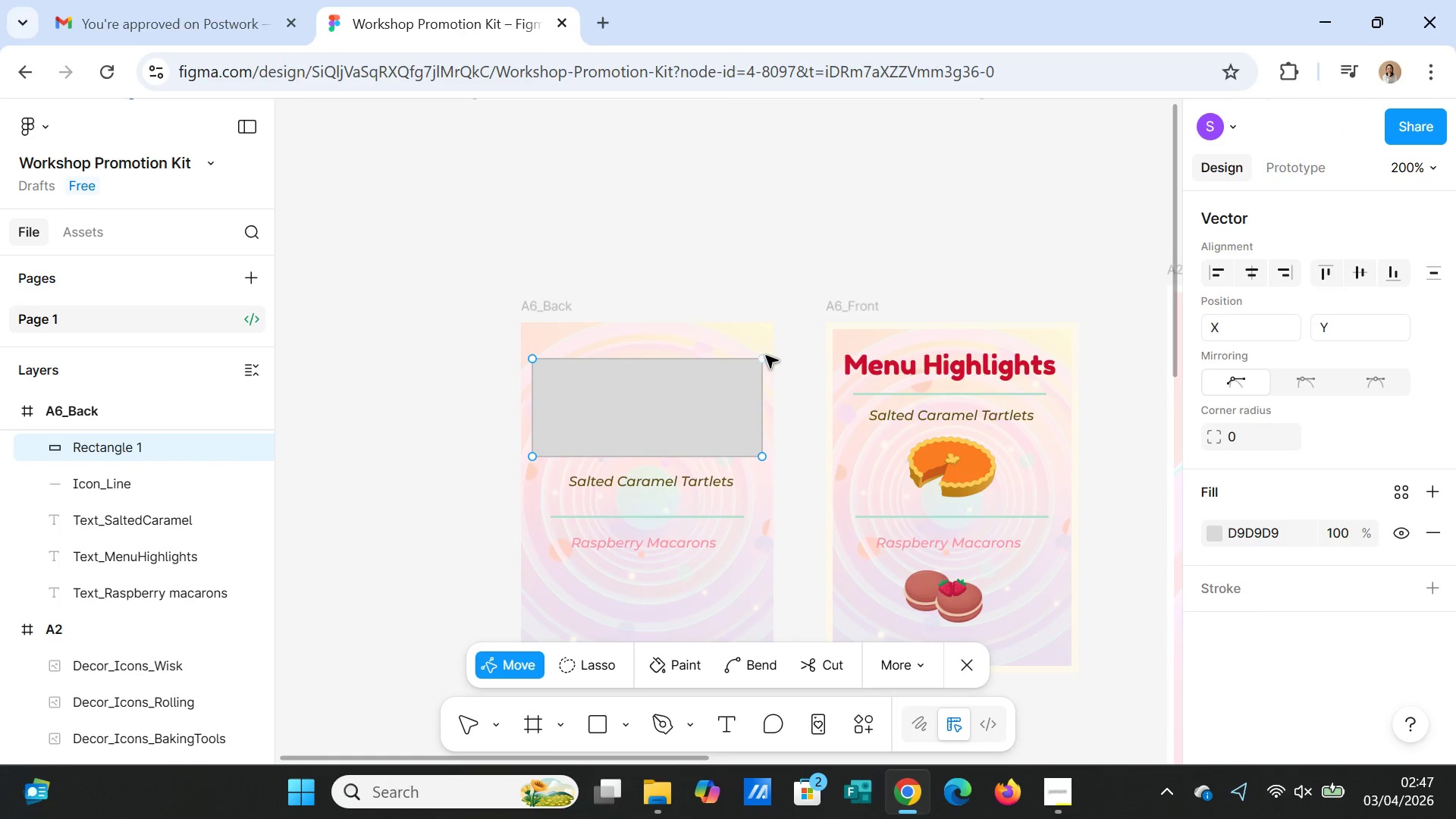 
left_click_drag(start_coordinate=[764, 362], to_coordinate=[764, 357])
 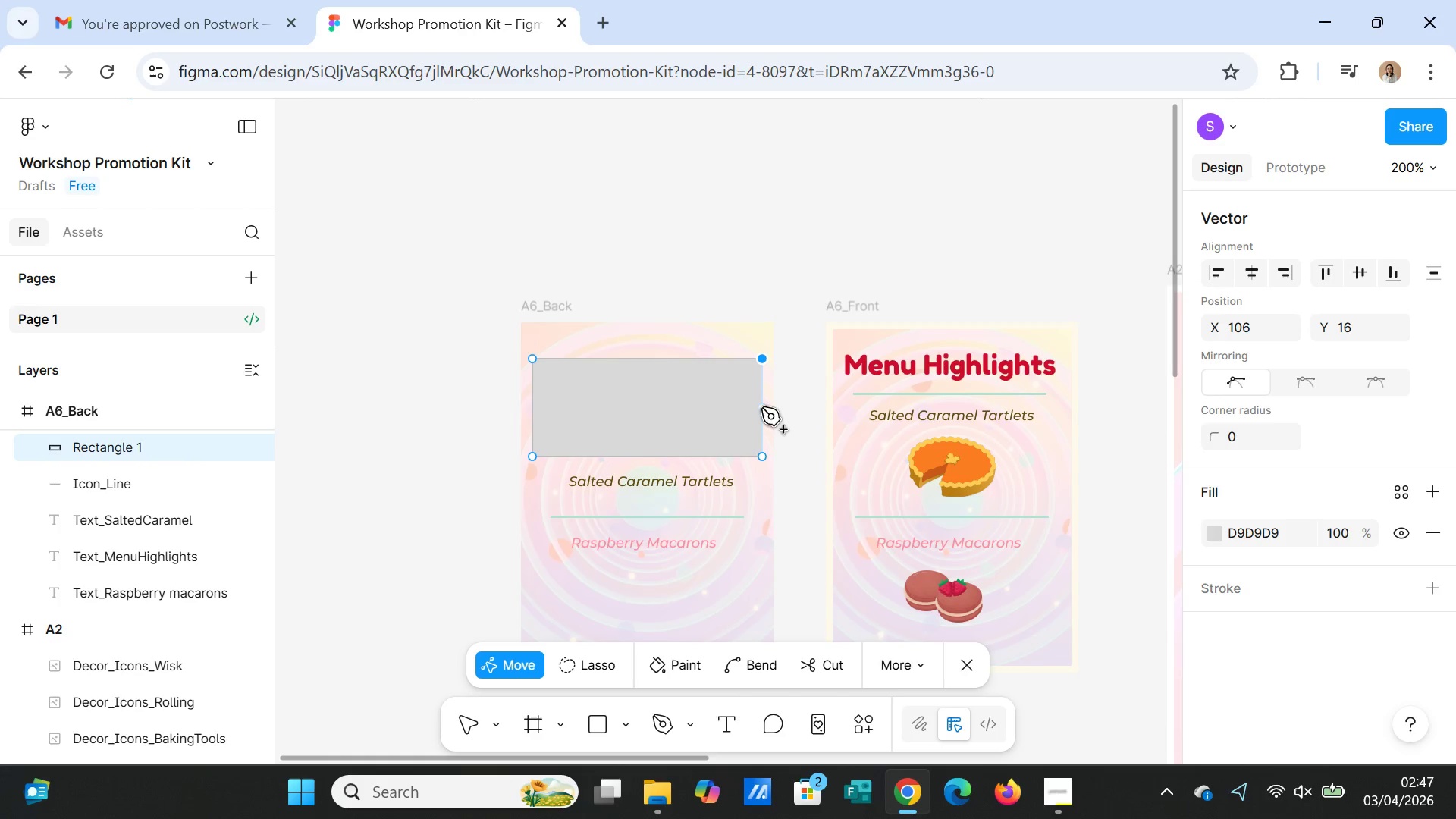 
left_click_drag(start_coordinate=[760, 401], to_coordinate=[731, 410])
 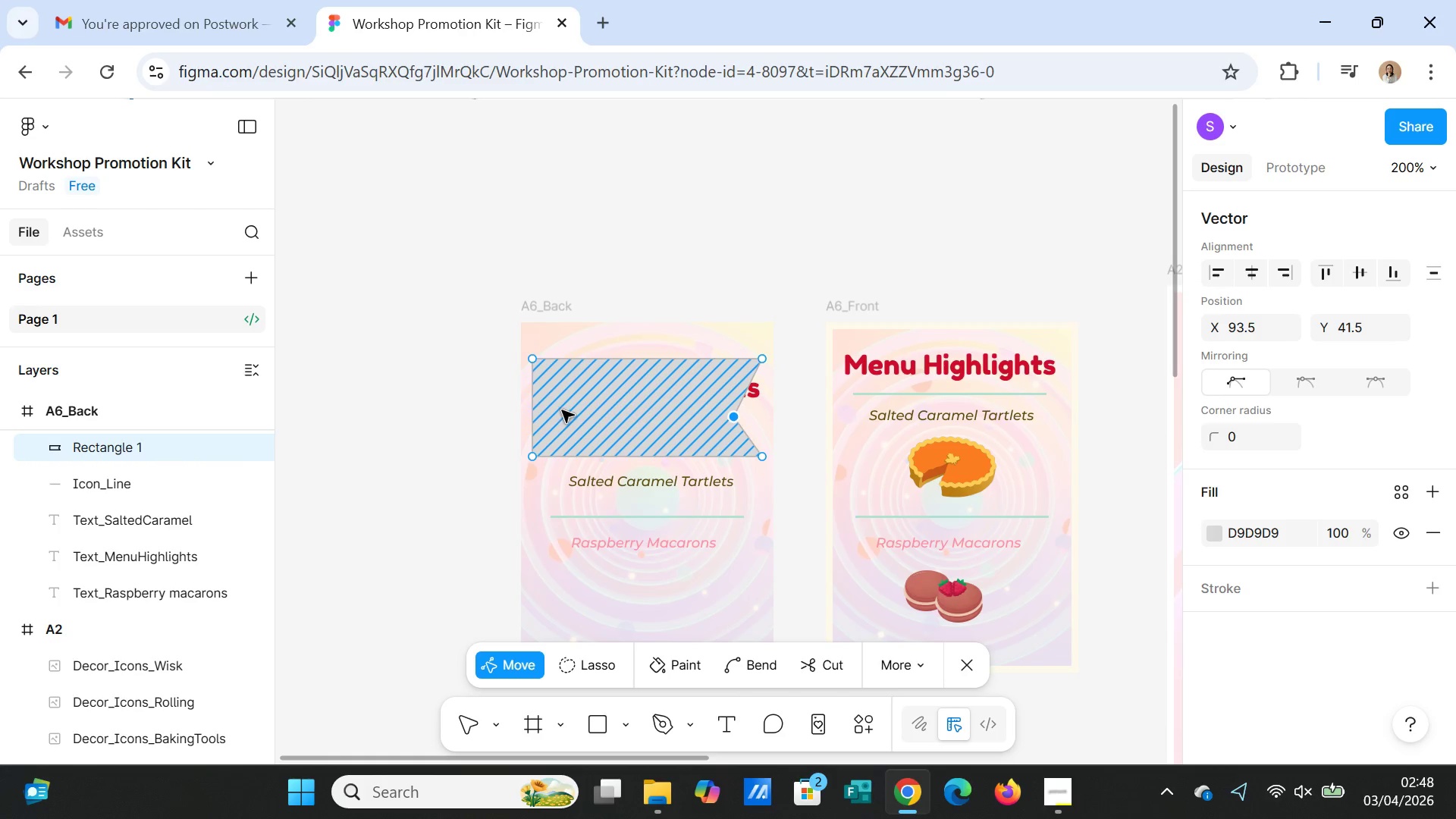 
left_click([562, 410])
 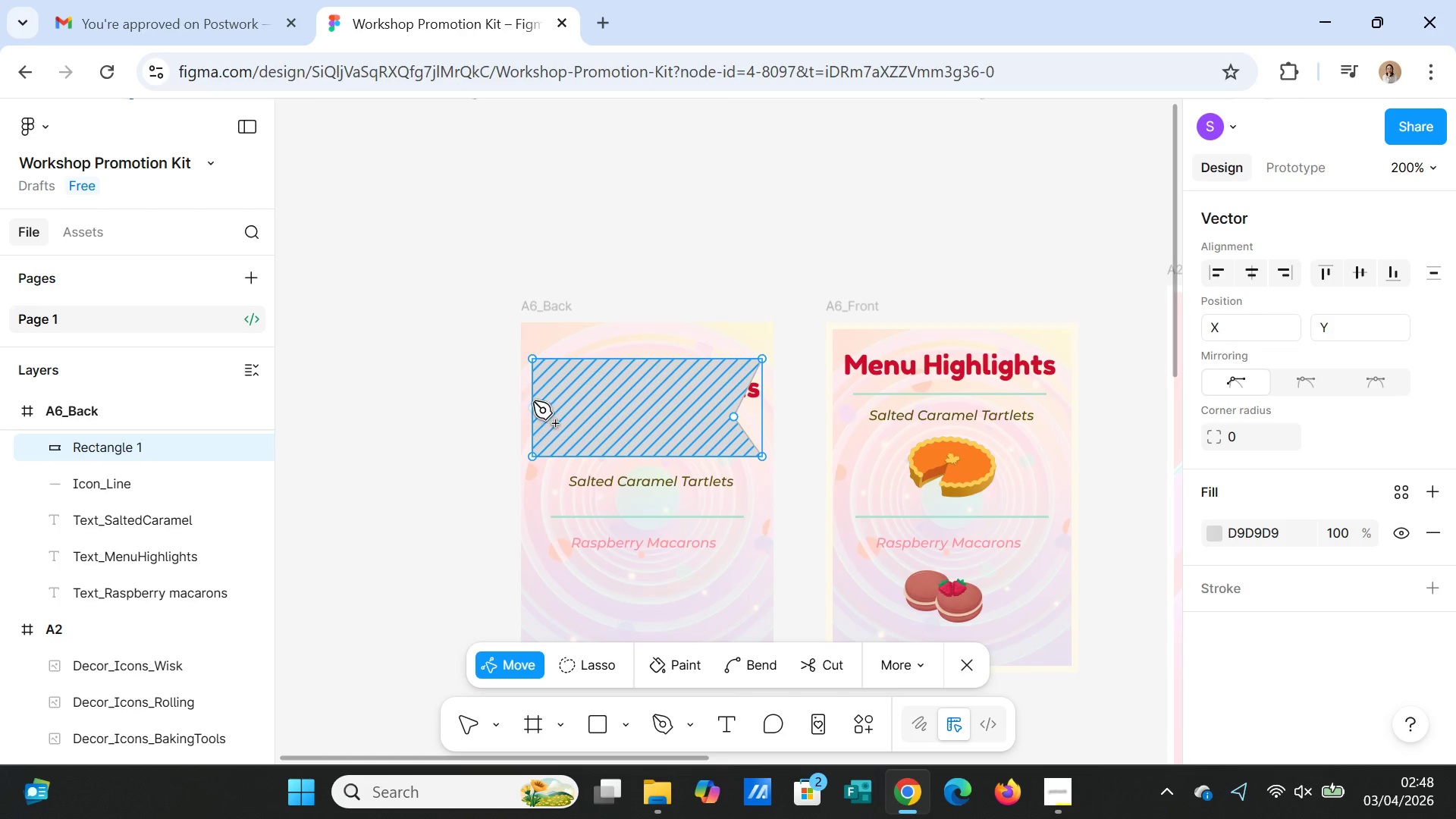 
left_click_drag(start_coordinate=[532, 401], to_coordinate=[587, 414])
 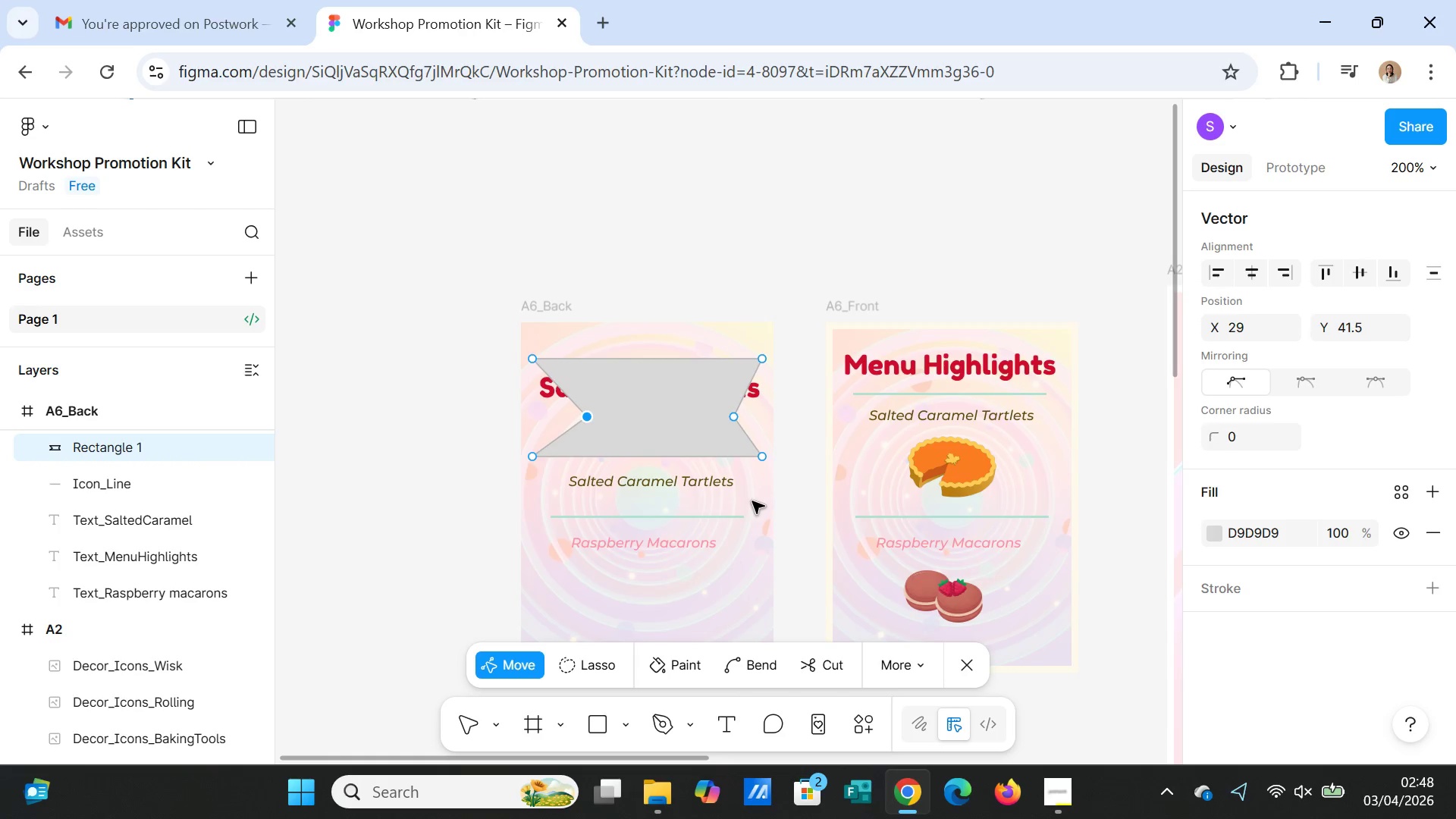 
left_click([752, 501])
 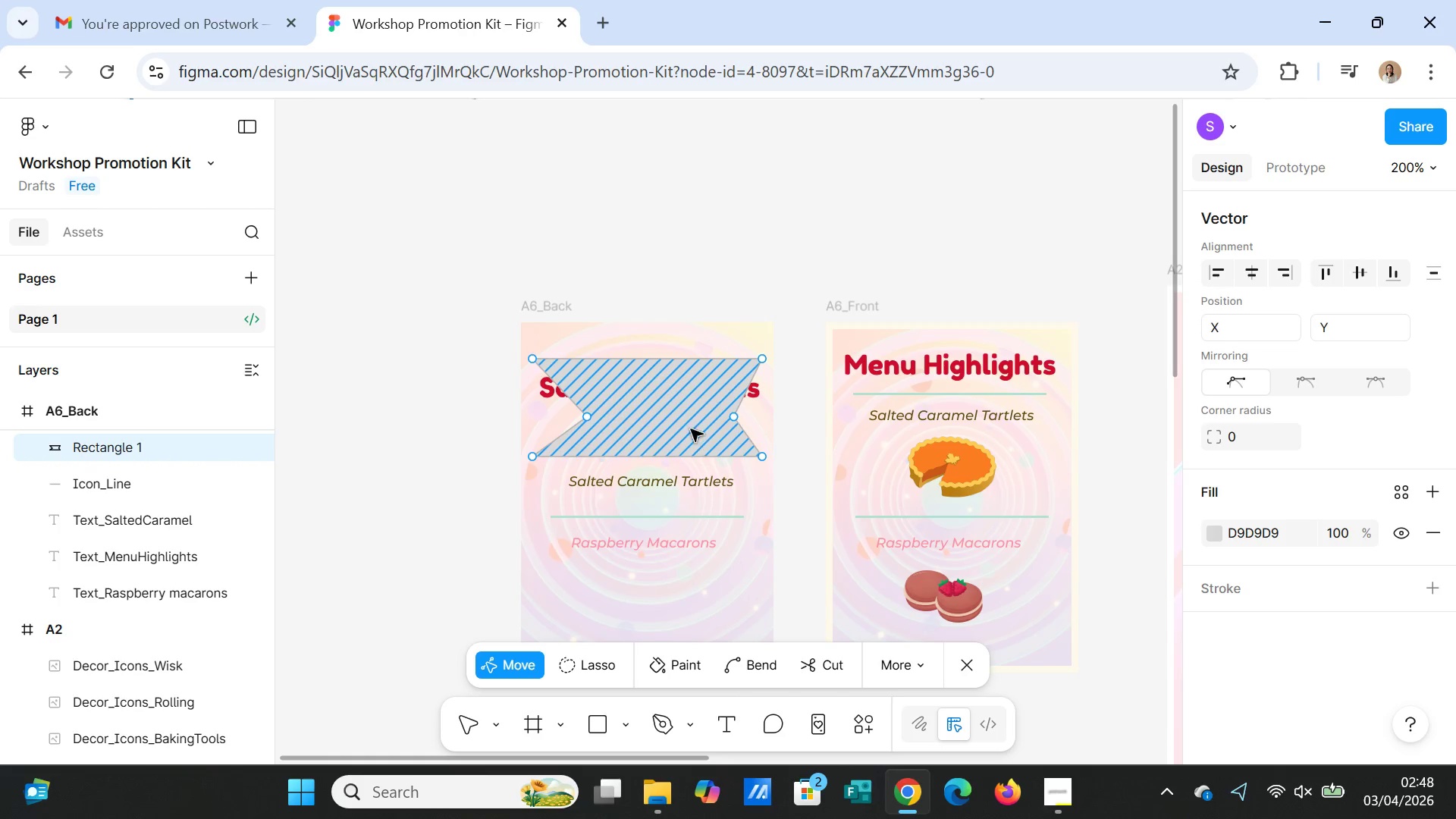 
left_click_drag(start_coordinate=[691, 429], to_coordinate=[689, 399])
 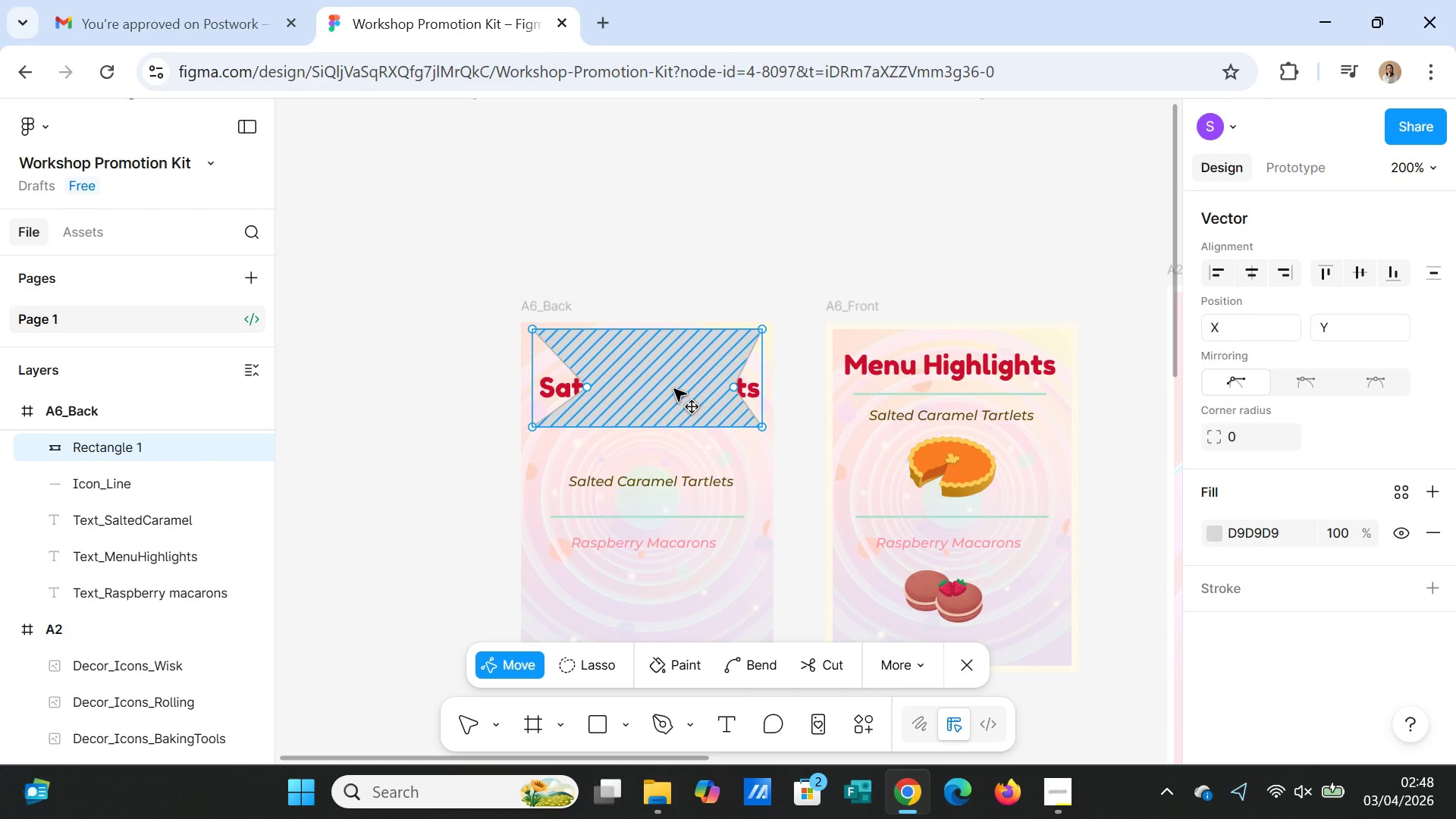 
right_click([674, 389])
 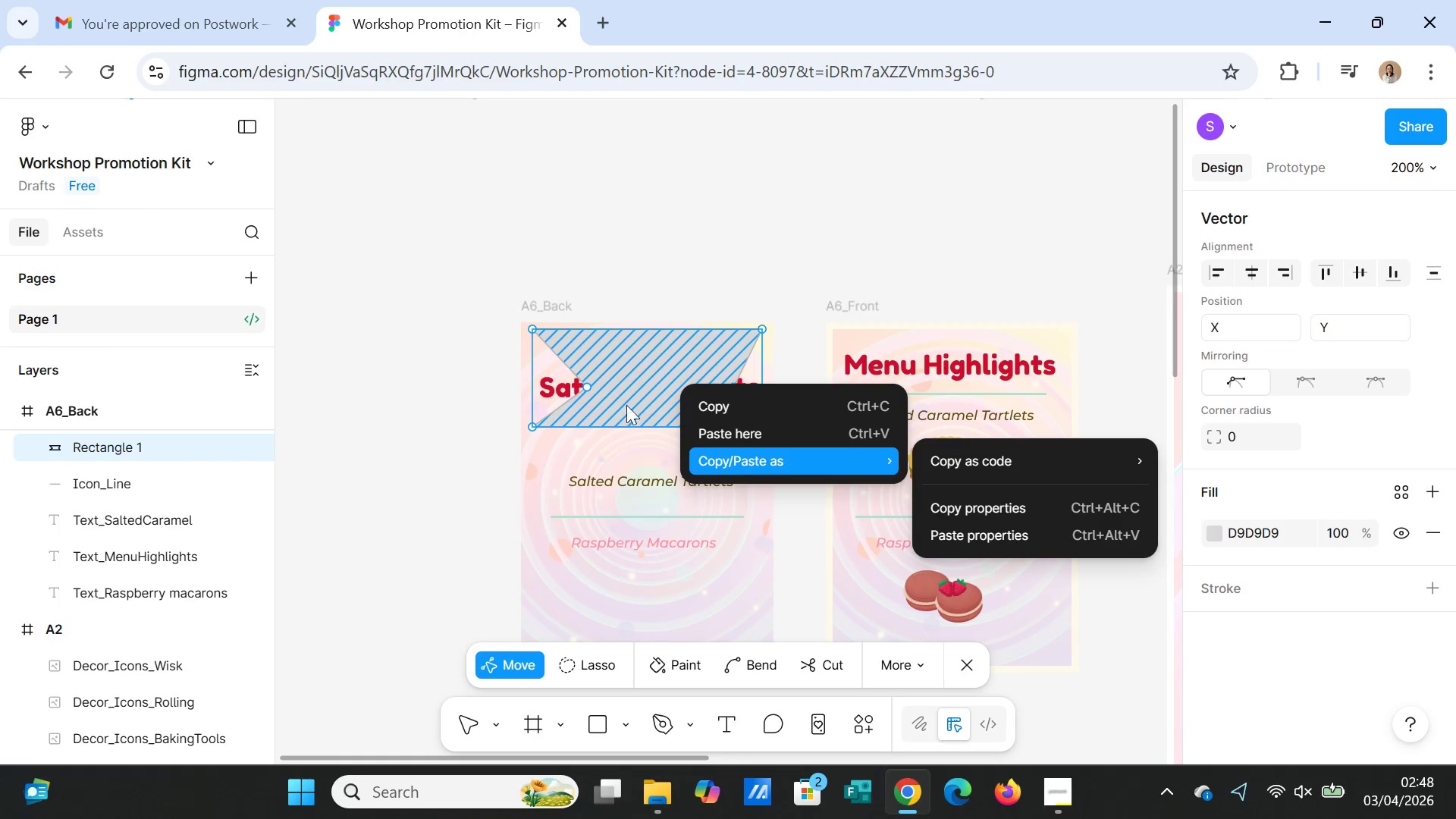 
left_click([638, 357])
 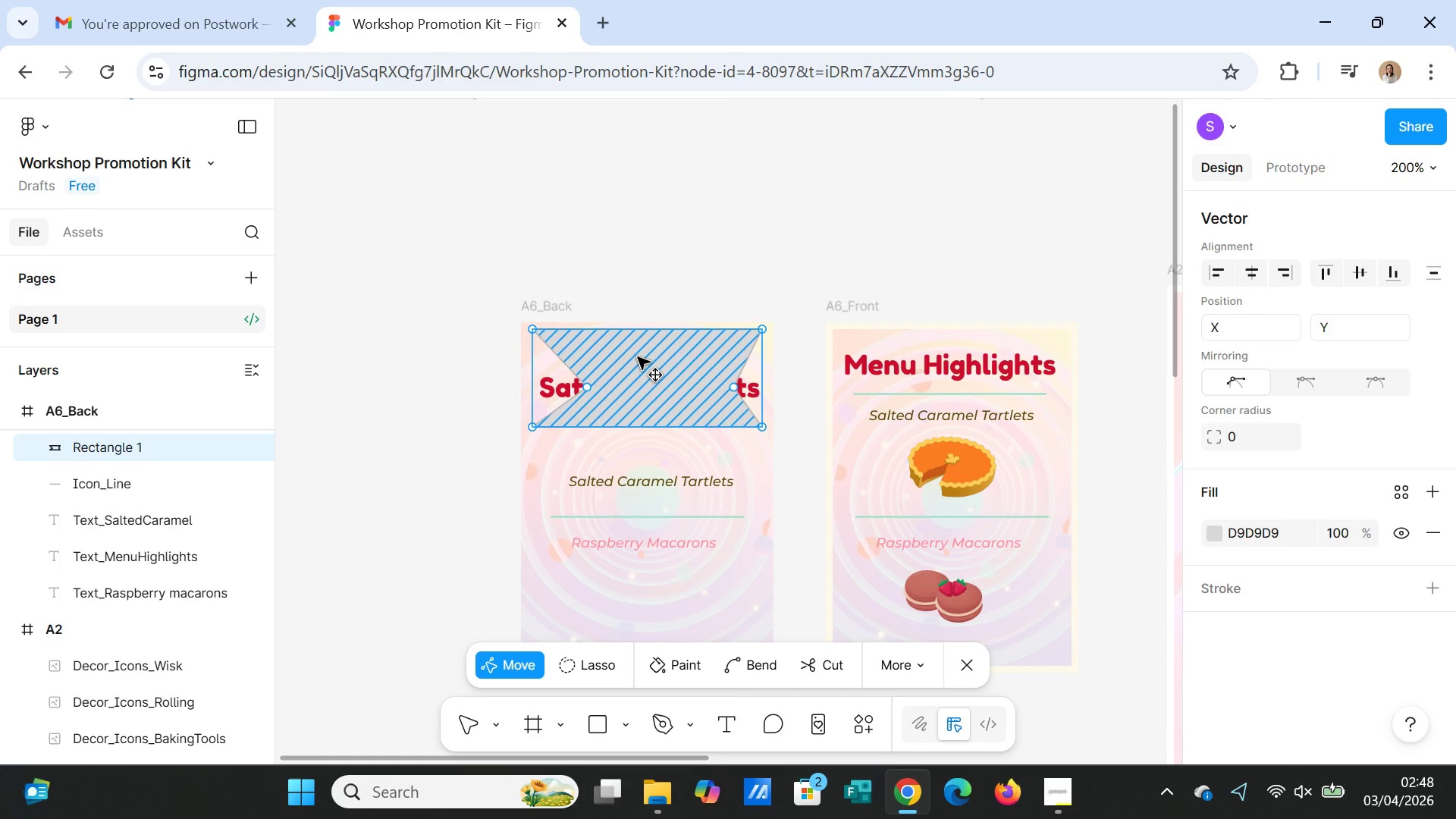 
right_click([638, 357])
 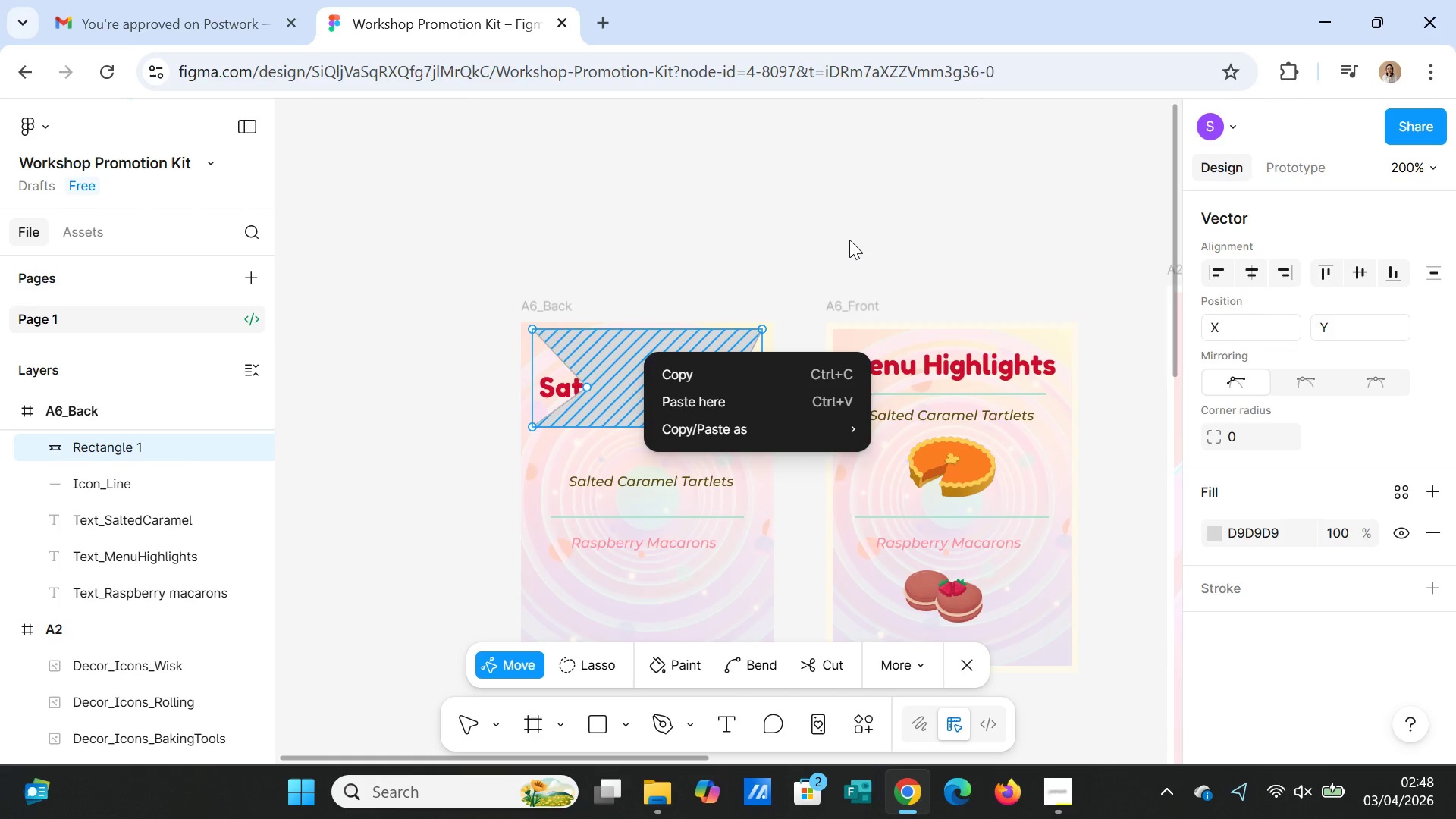 
left_click([852, 229])
 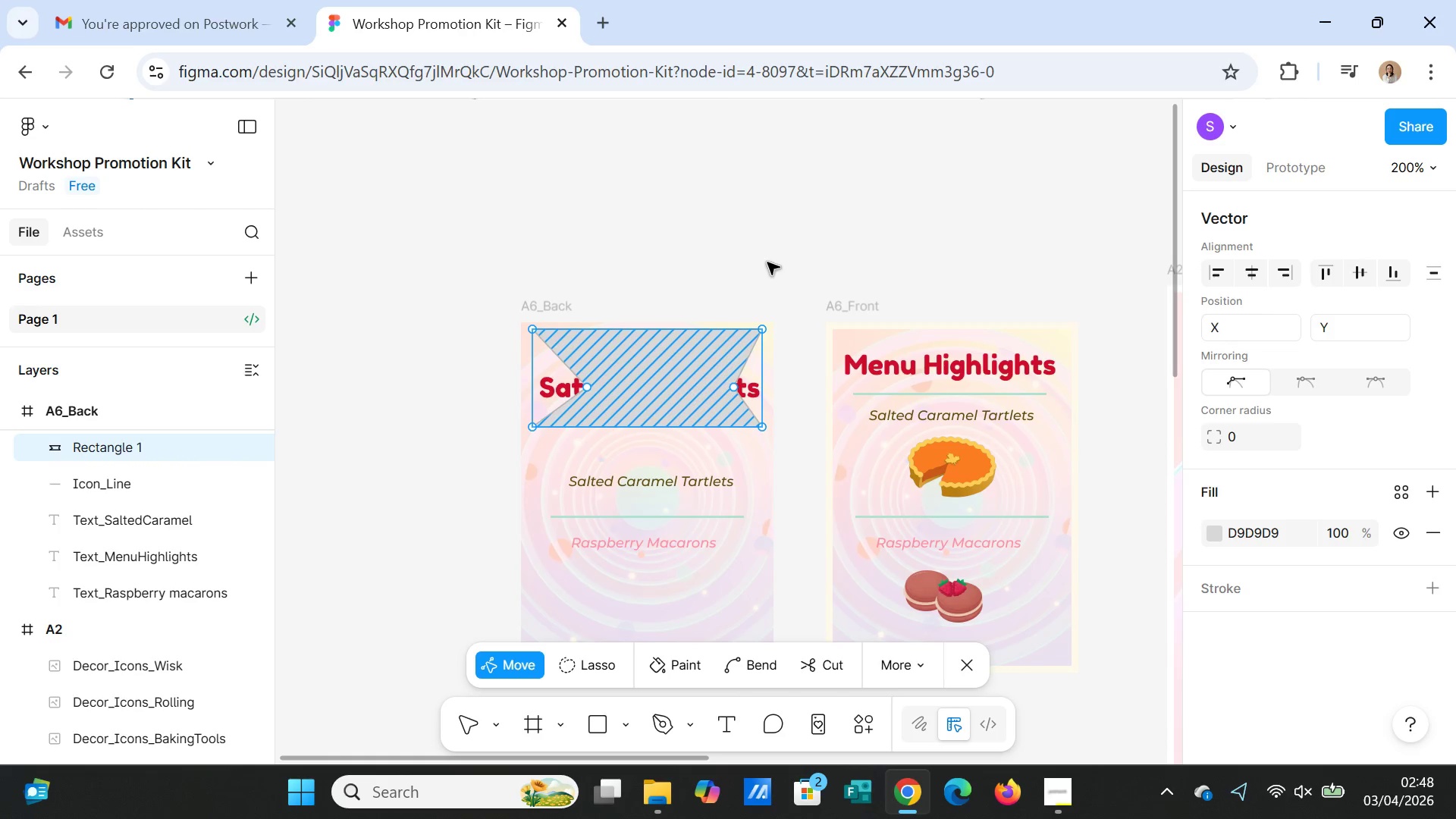 
left_click([767, 262])
 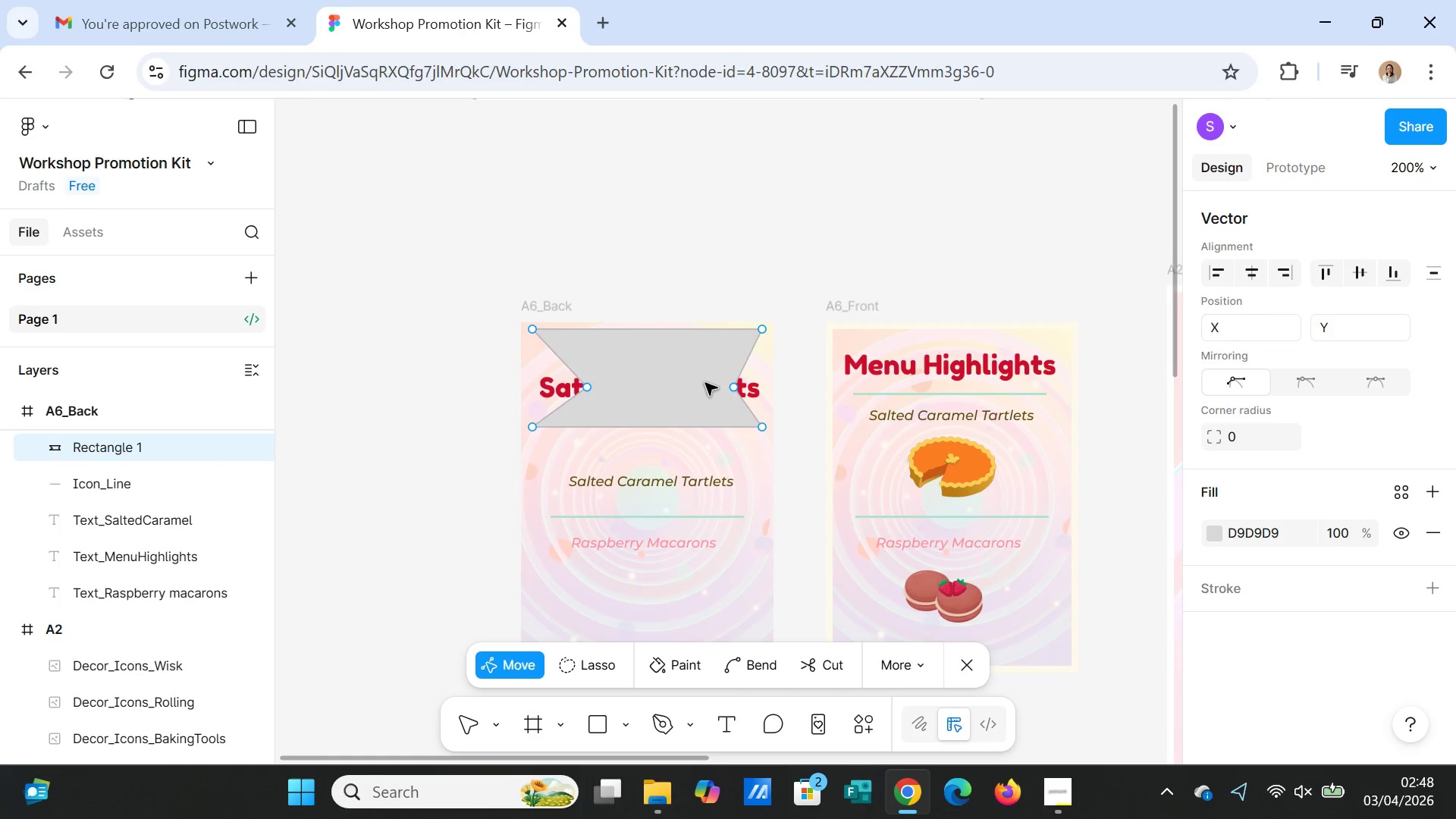 
left_click([677, 401])
 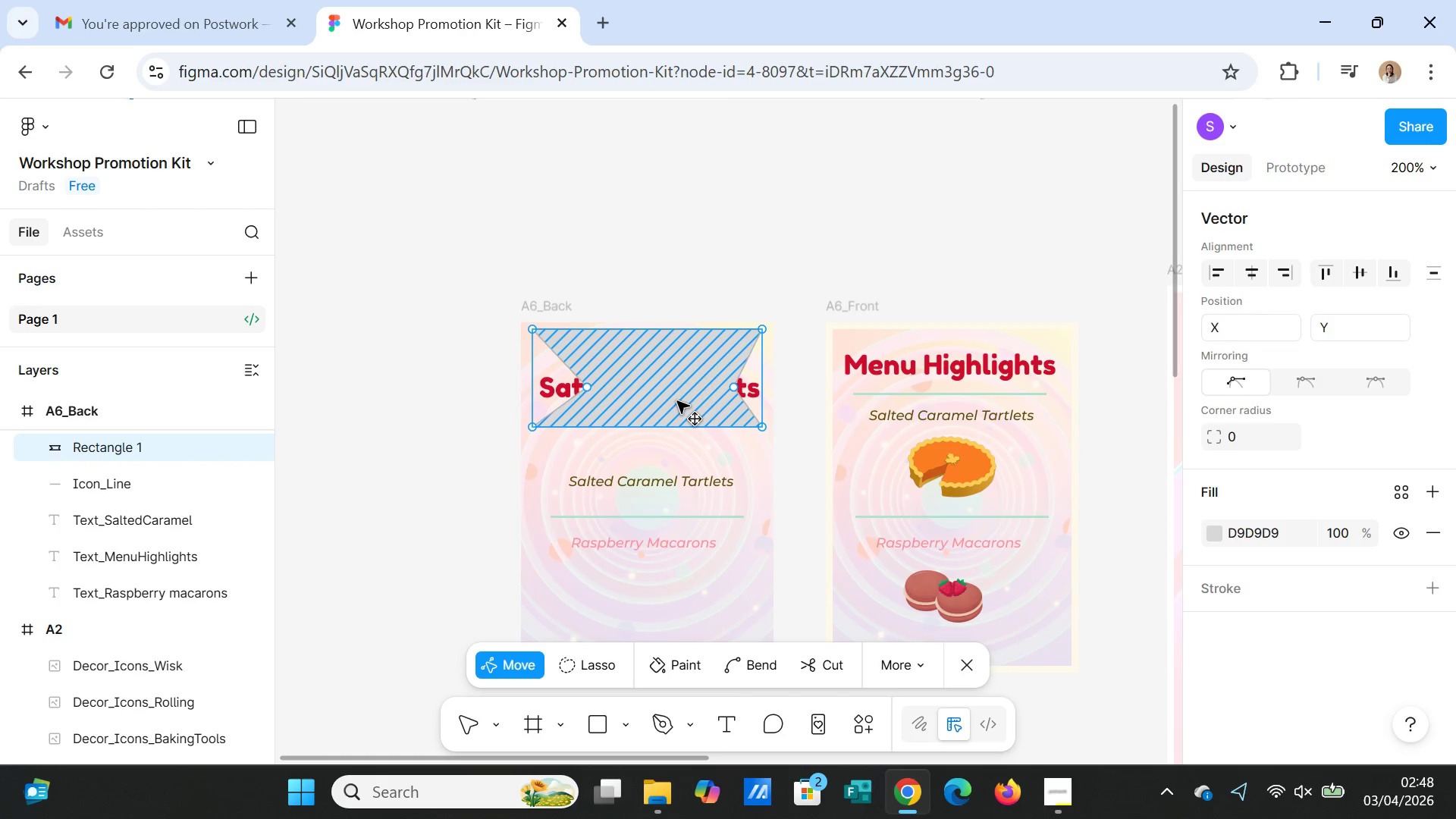 
right_click([677, 401])
 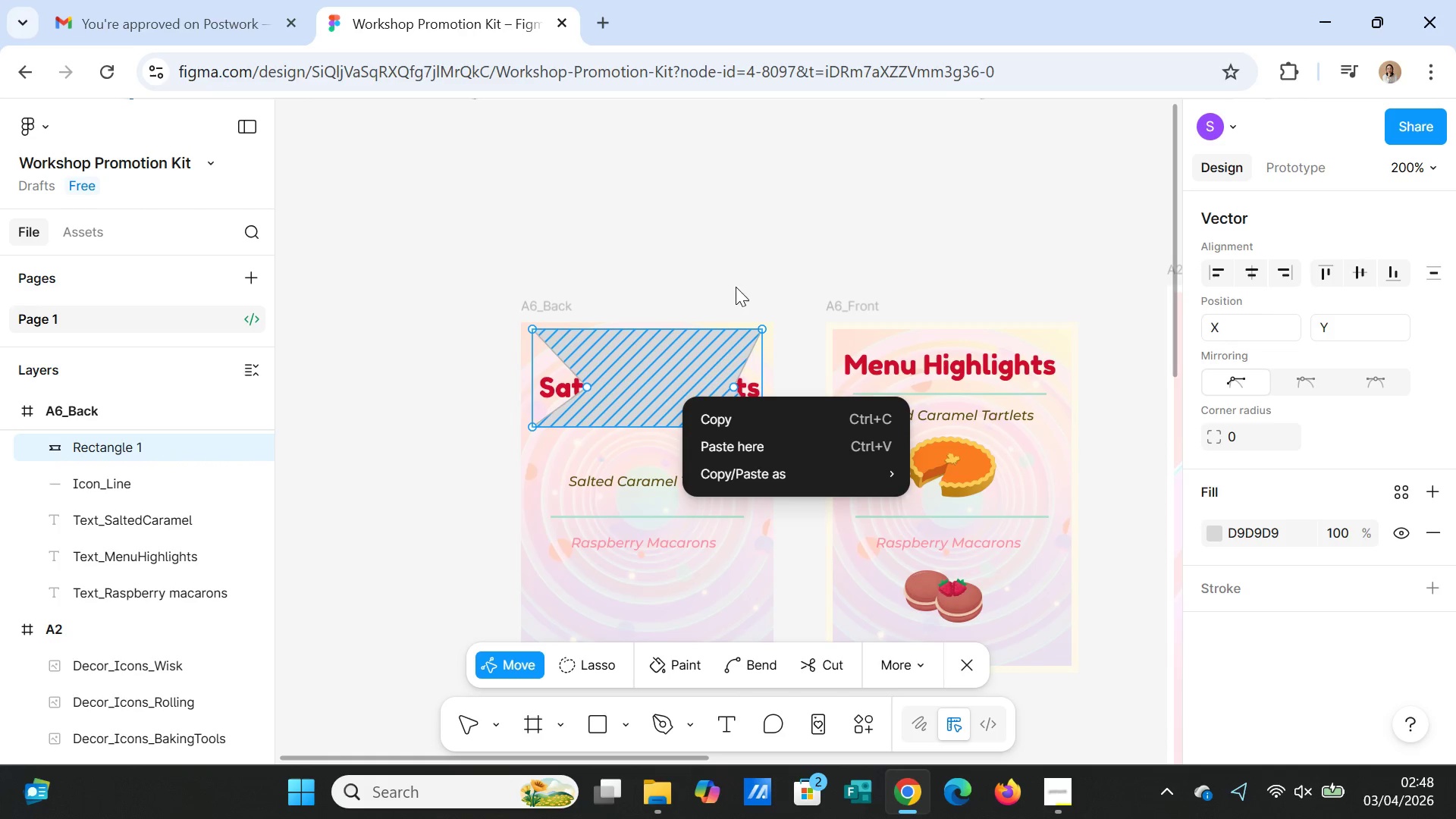 
left_click([760, 234])
 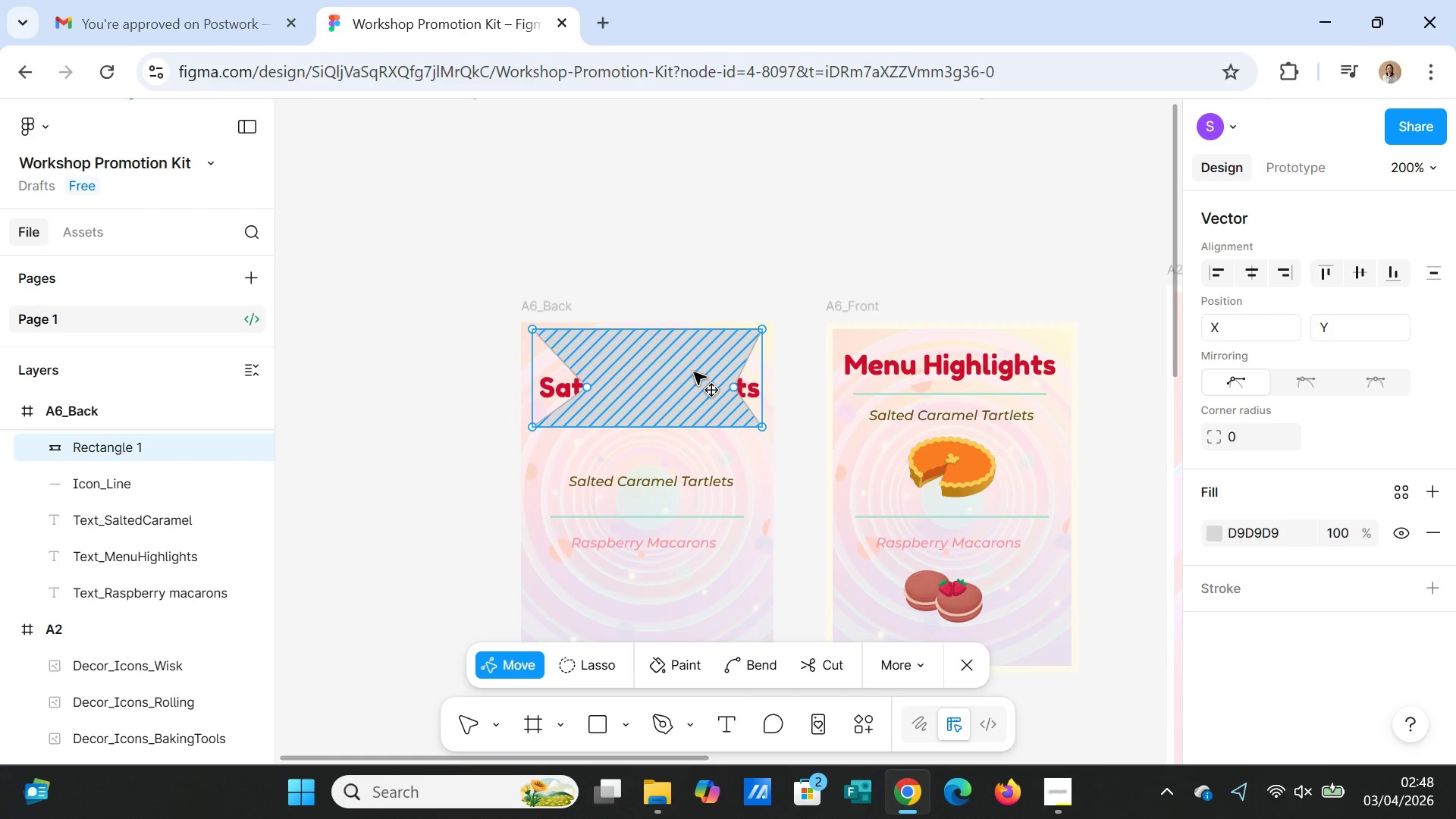 
left_click([694, 372])
 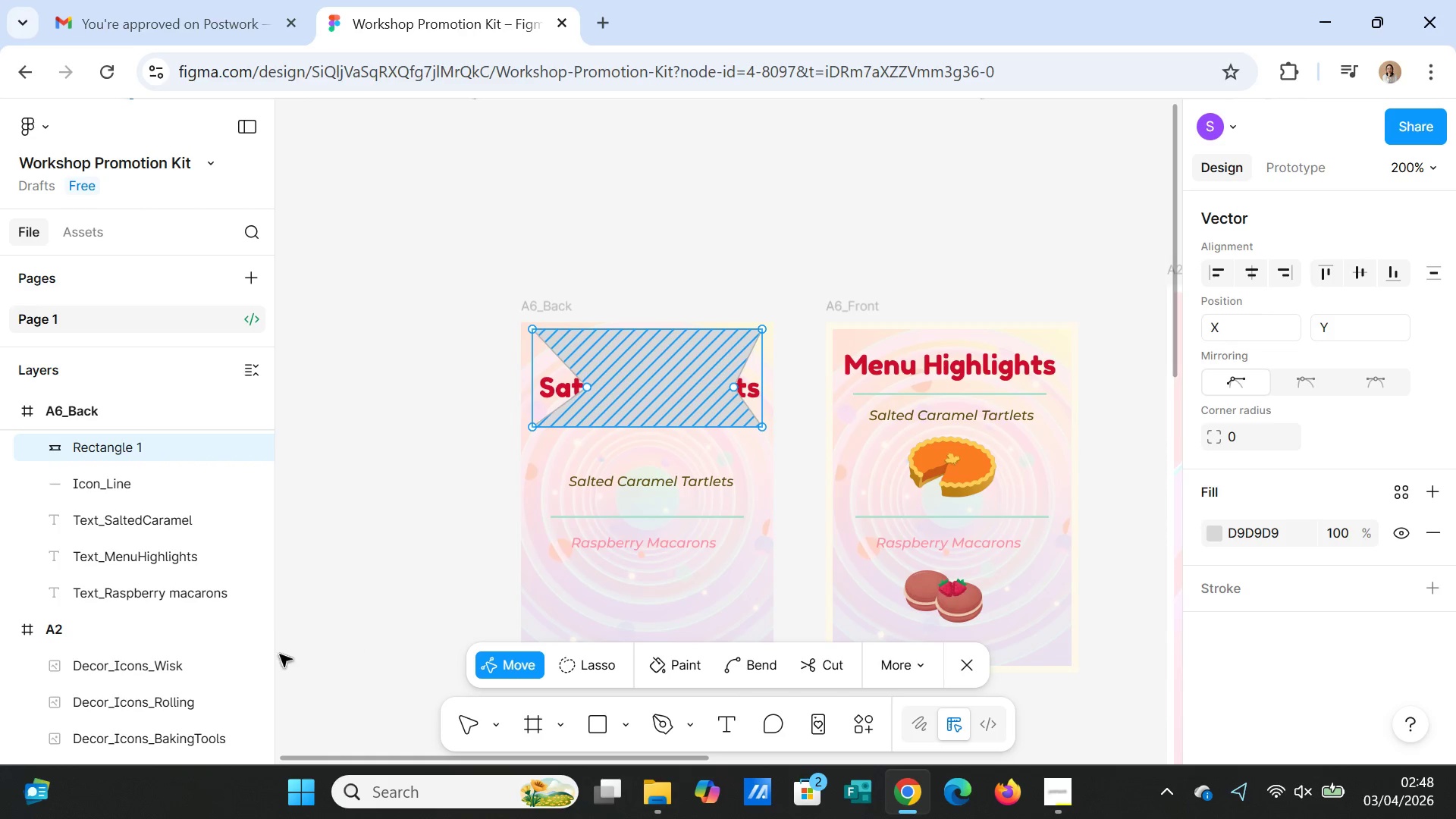 
scroll: coordinate [276, 579], scroll_direction: up, amount: 31.0
 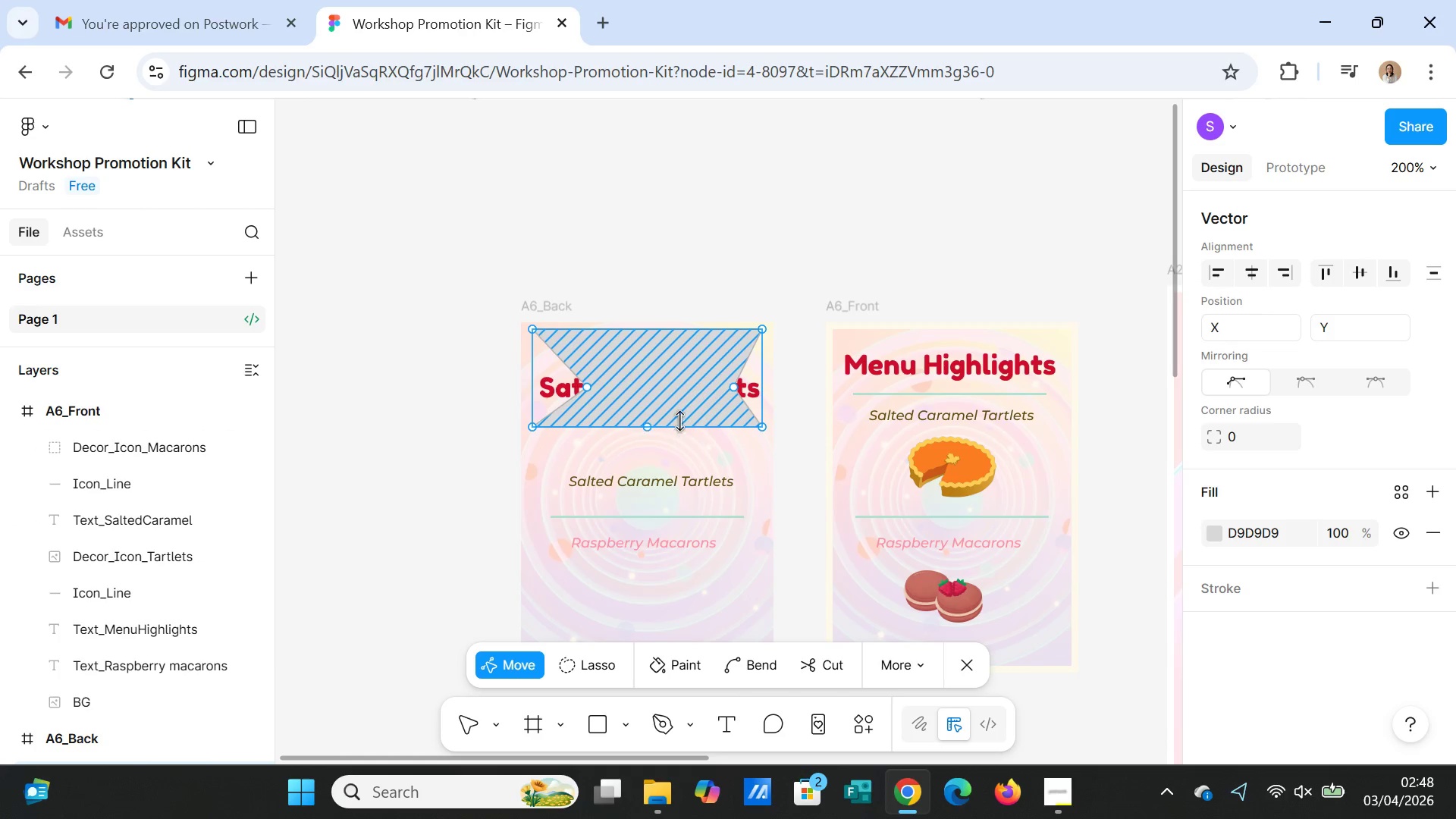 
wait(5.28)
 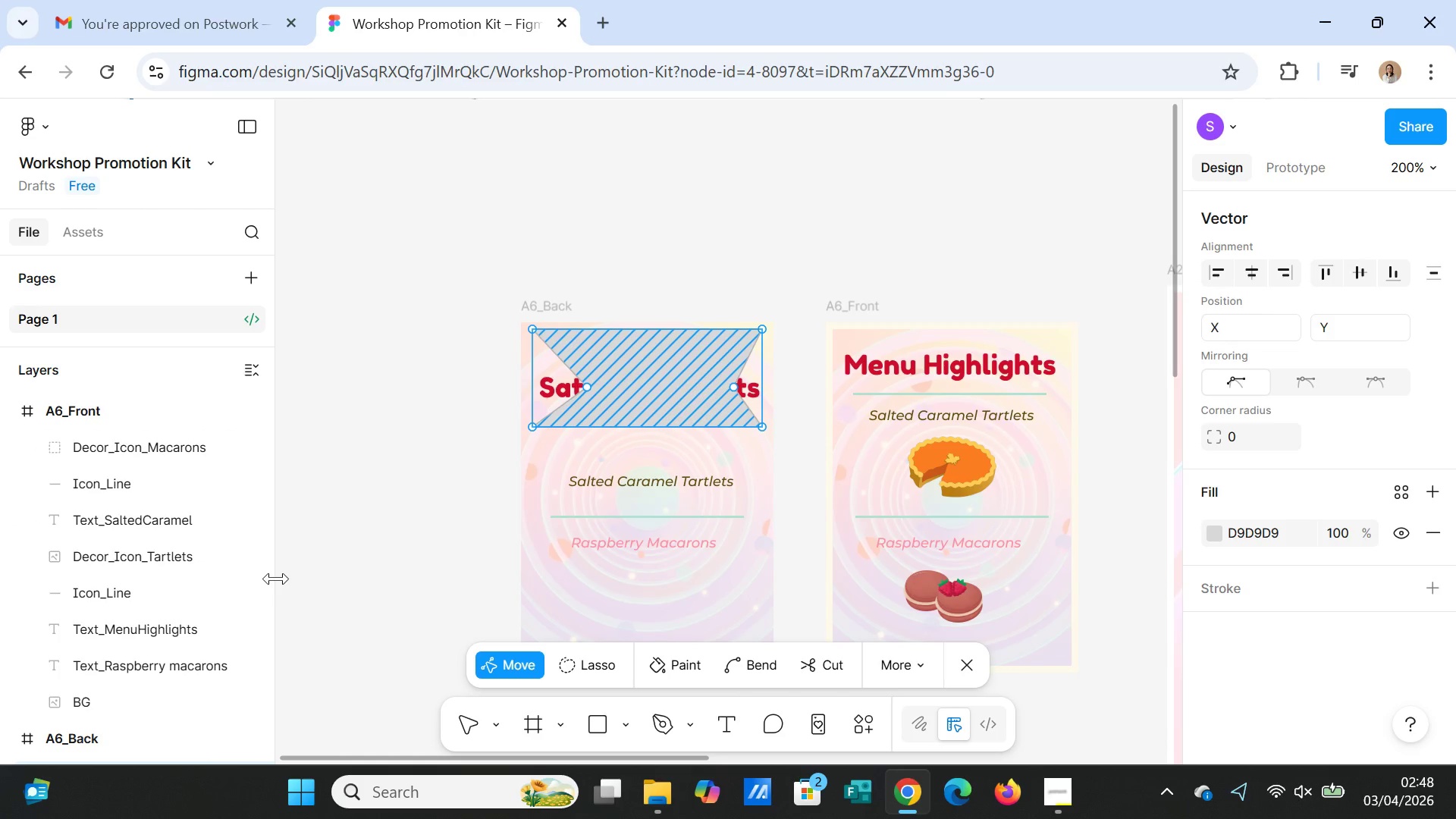 
left_click_drag(start_coordinate=[646, 425], to_coordinate=[651, 401])
 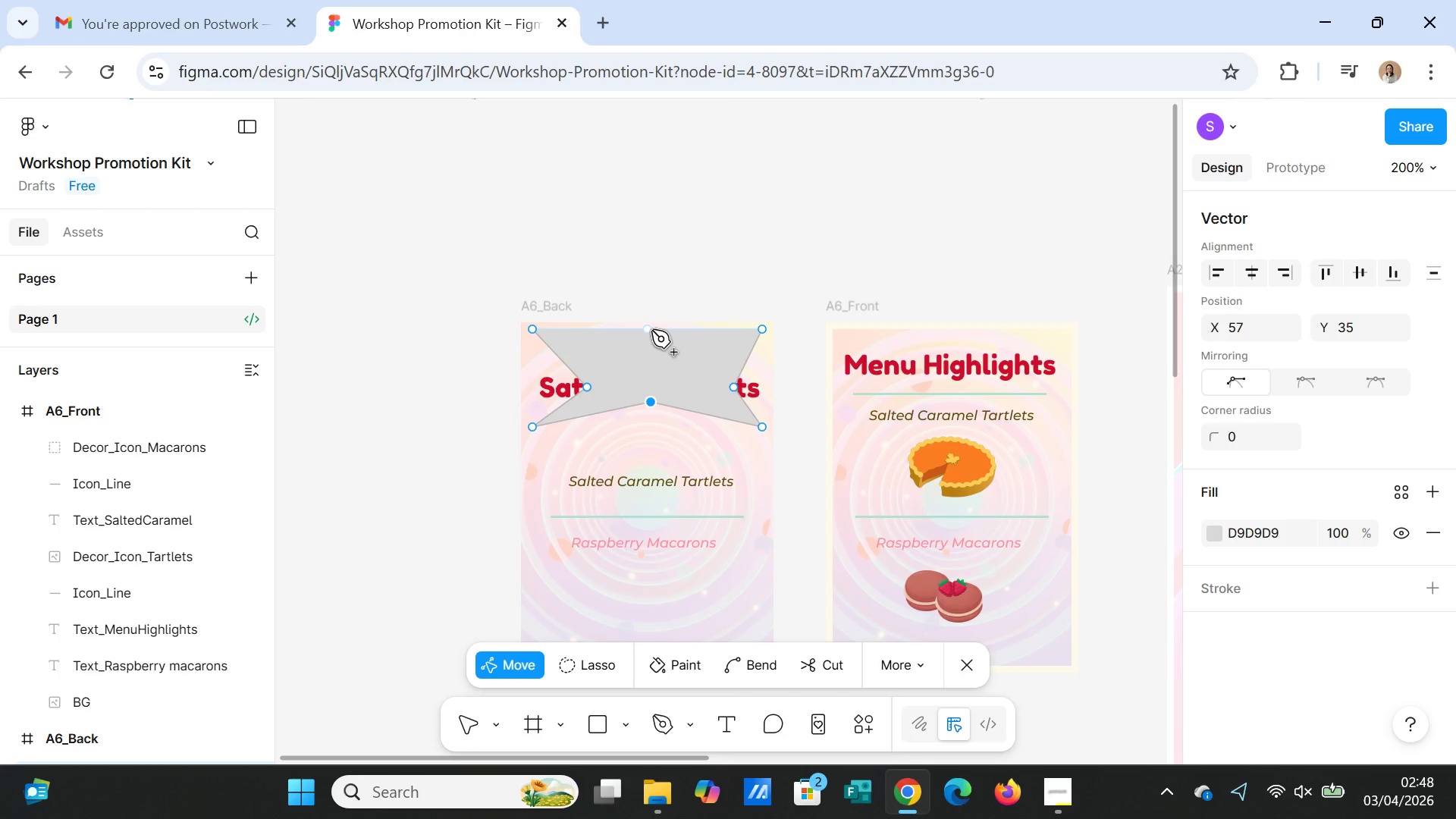 
left_click_drag(start_coordinate=[649, 329], to_coordinate=[649, 347])
 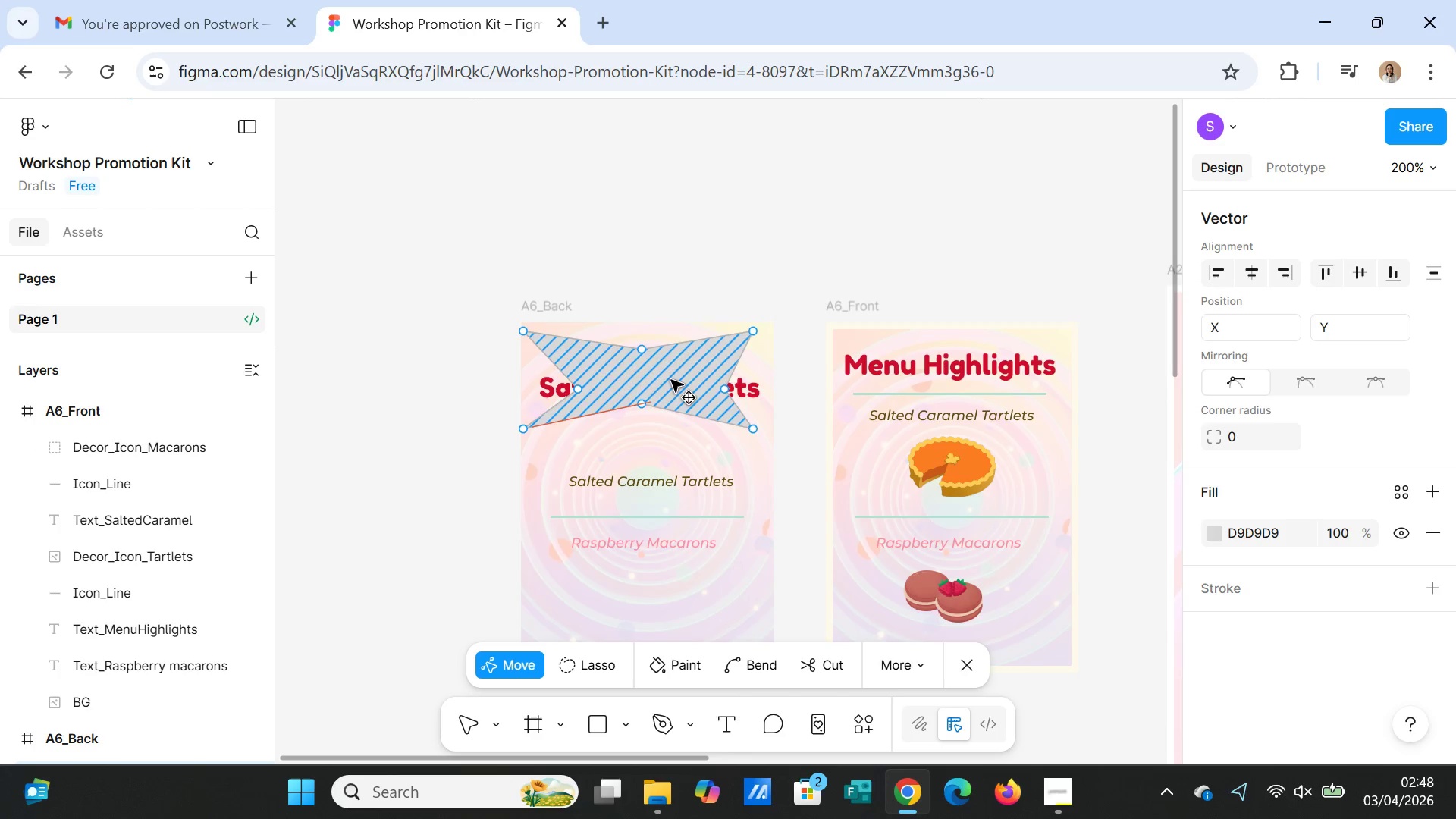 
wait(6.11)
 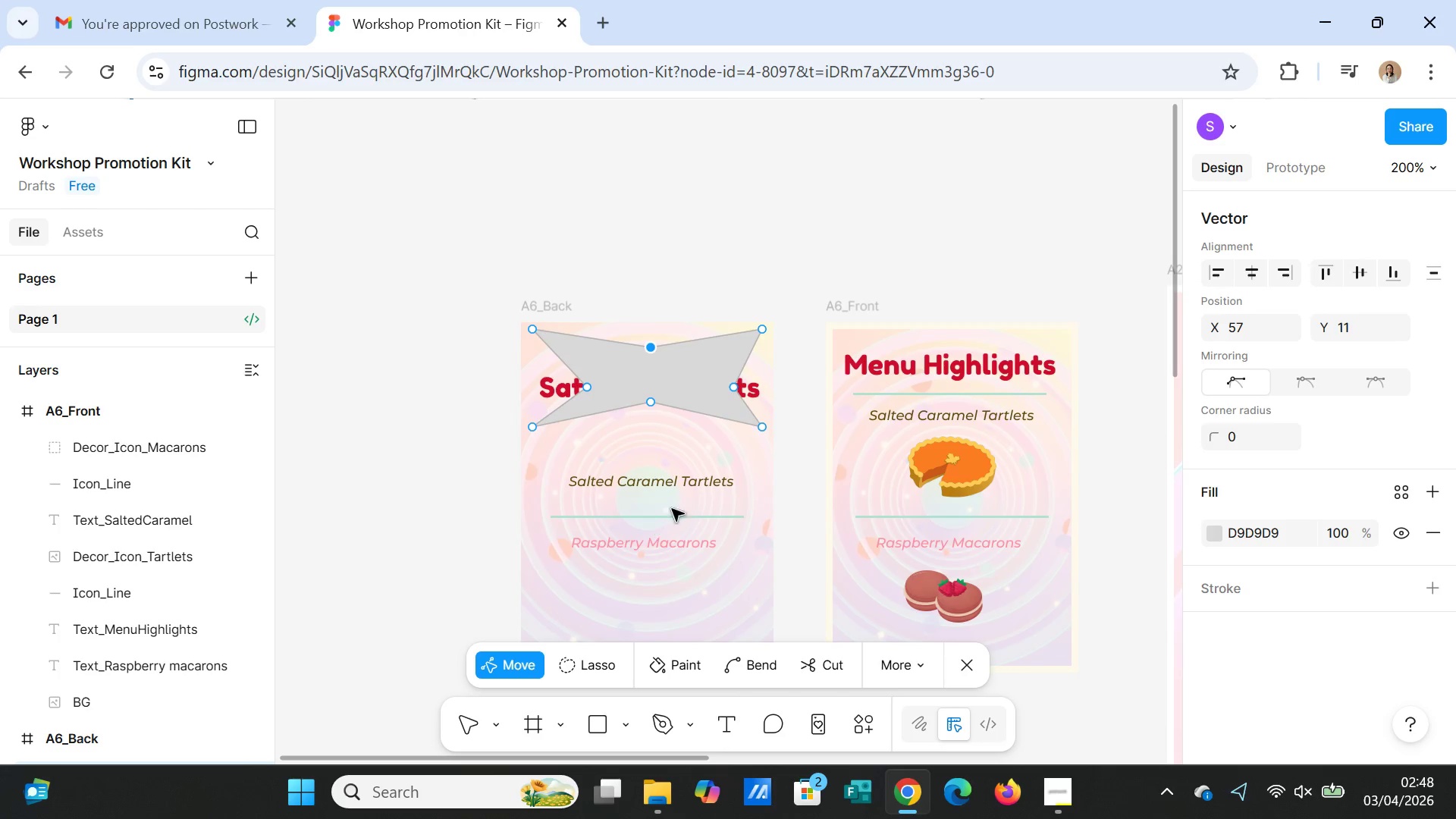 
left_click([835, 206])
 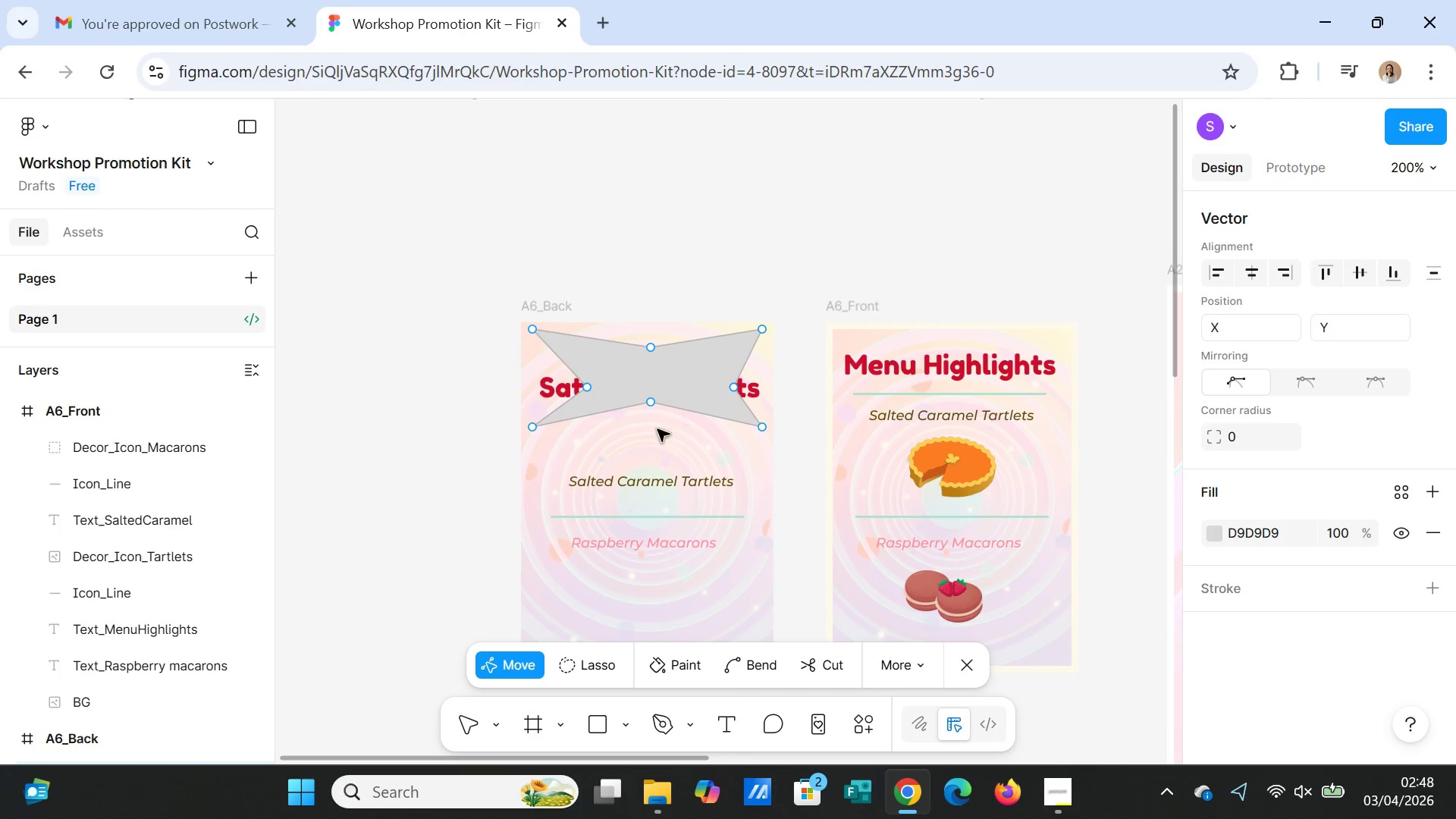 
left_click([681, 387])
 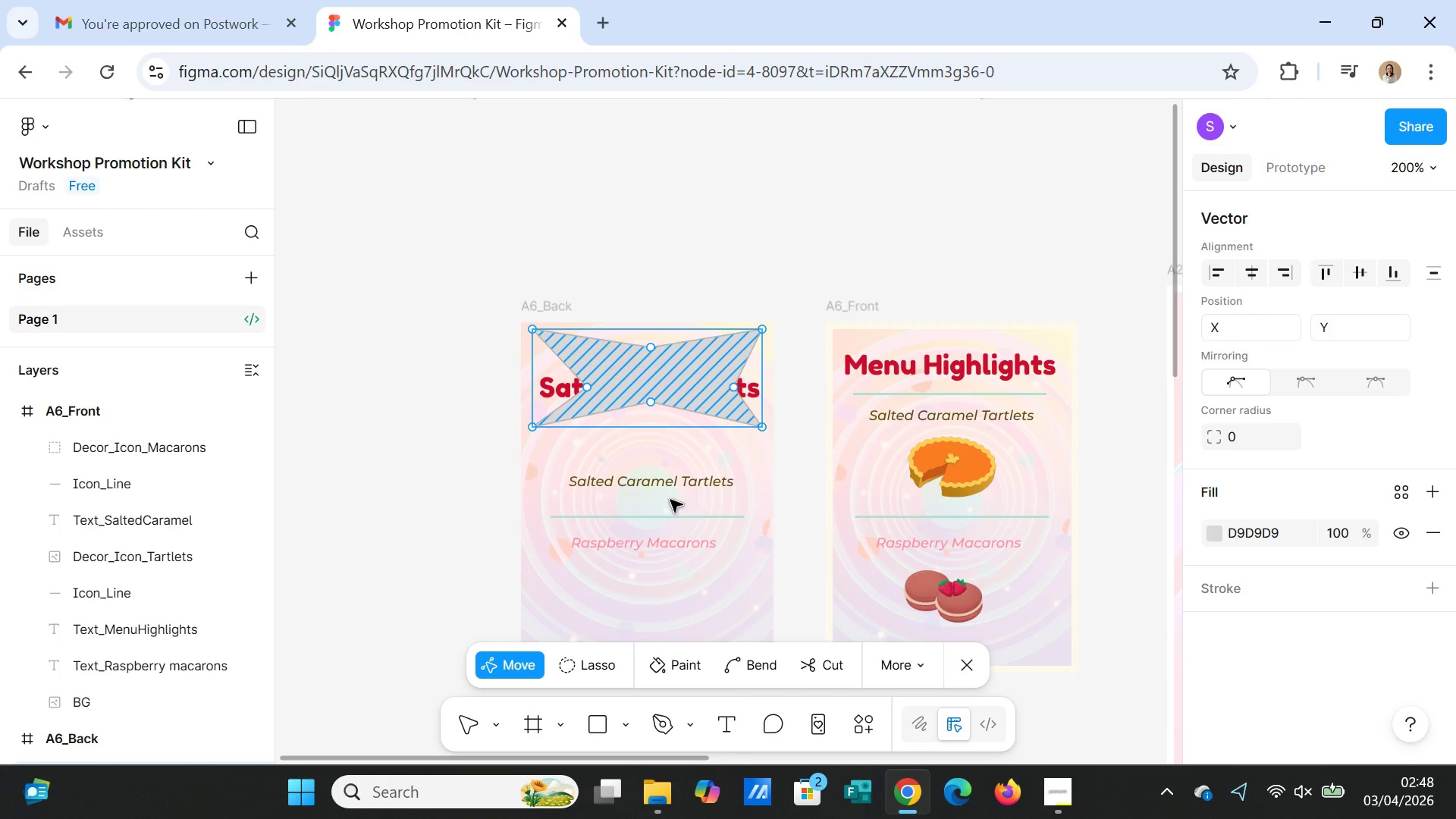 
wait(7.75)
 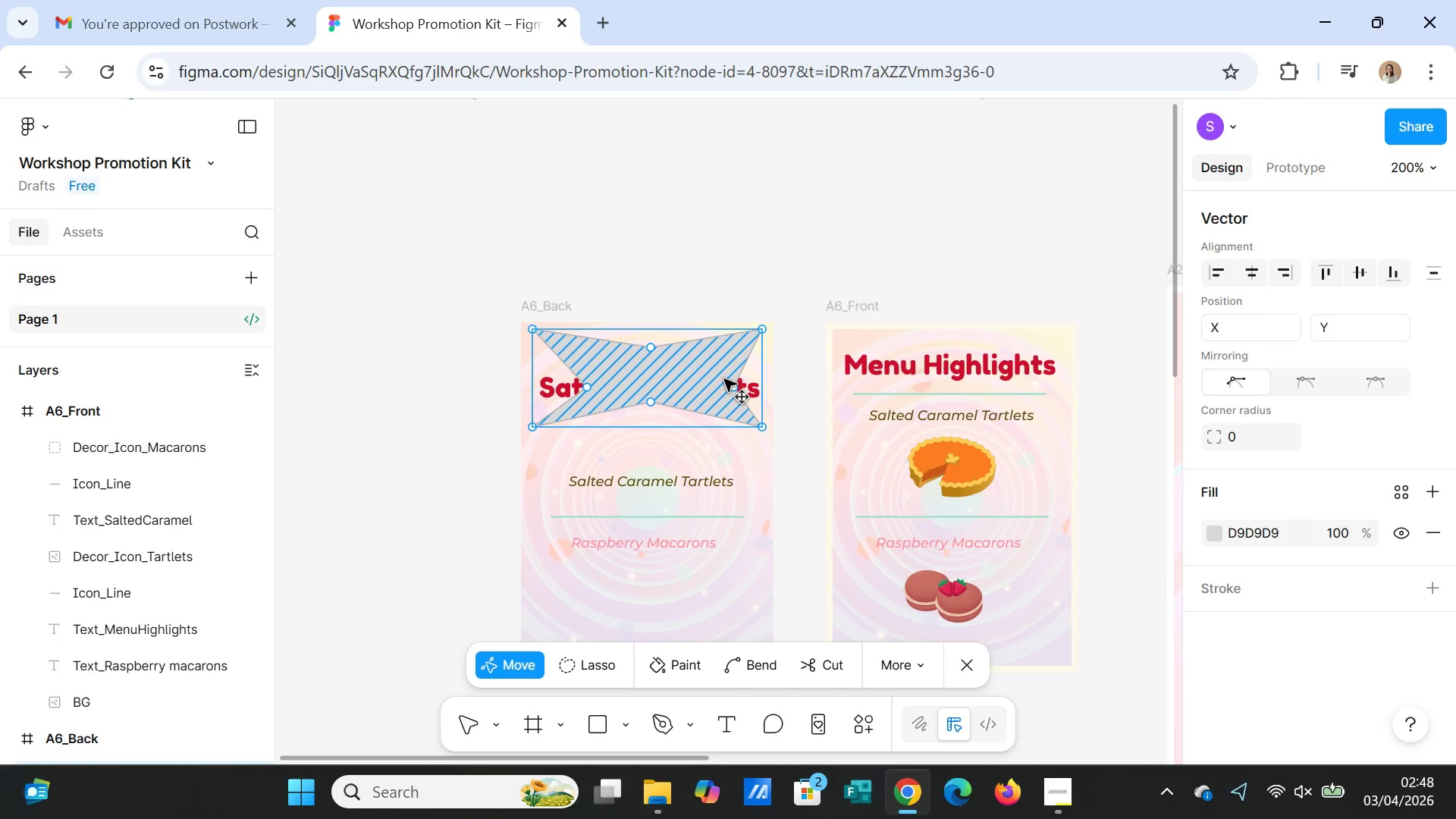 
scroll: coordinate [1220, 568], scroll_direction: down, amount: 3.0
 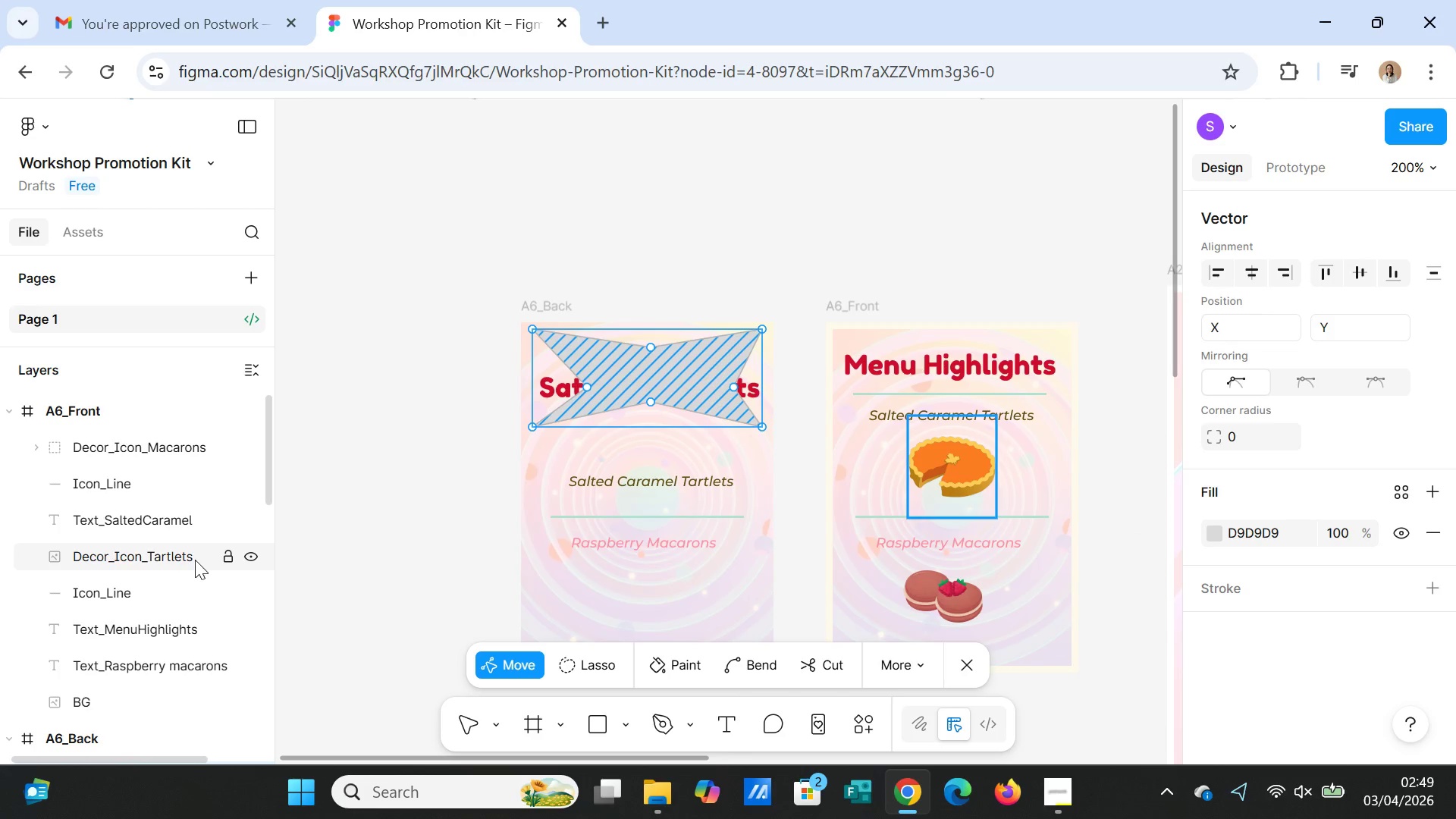 
wait(11.98)
 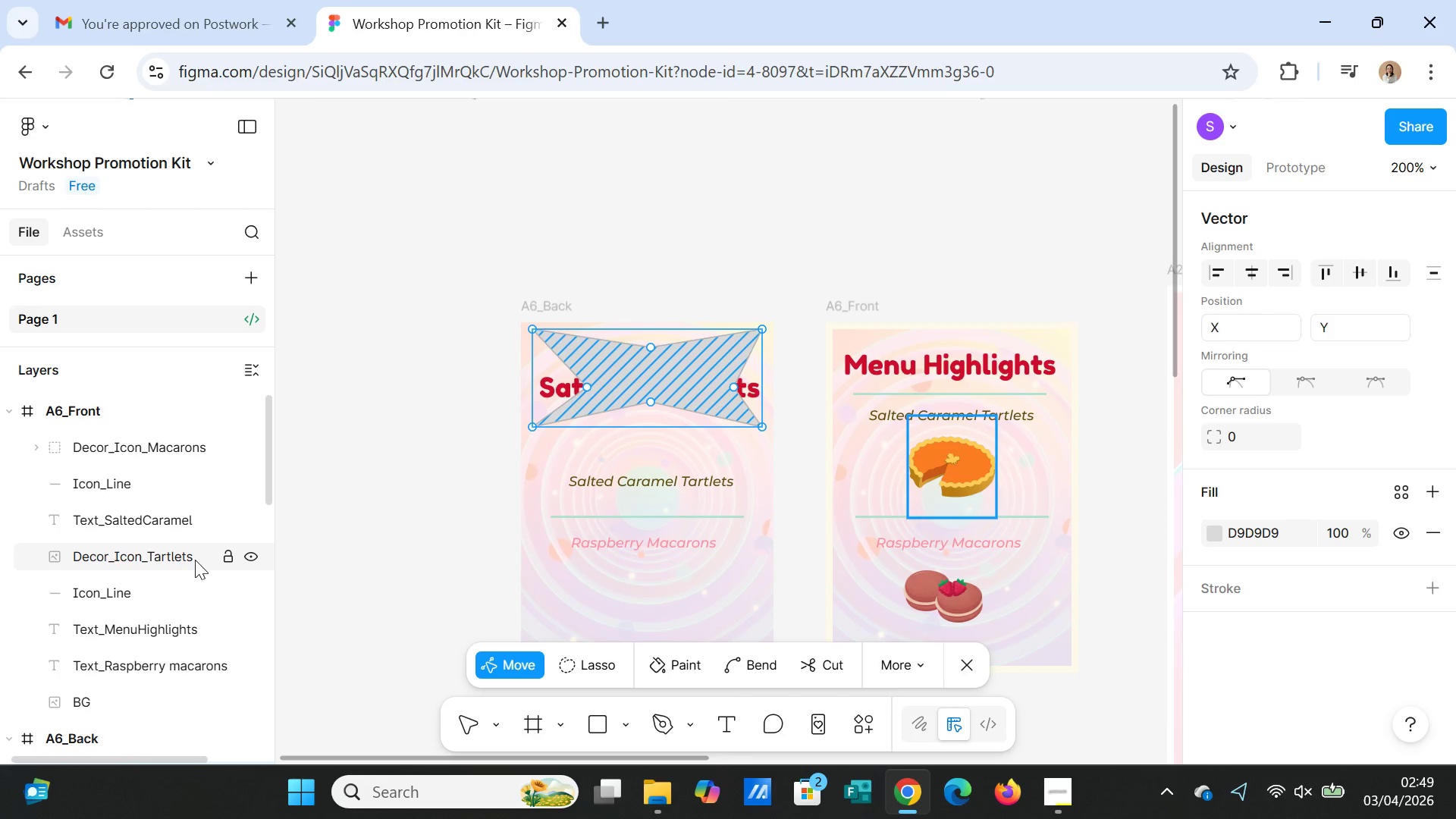 
scroll: coordinate [181, 571], scroll_direction: up, amount: 3.0
 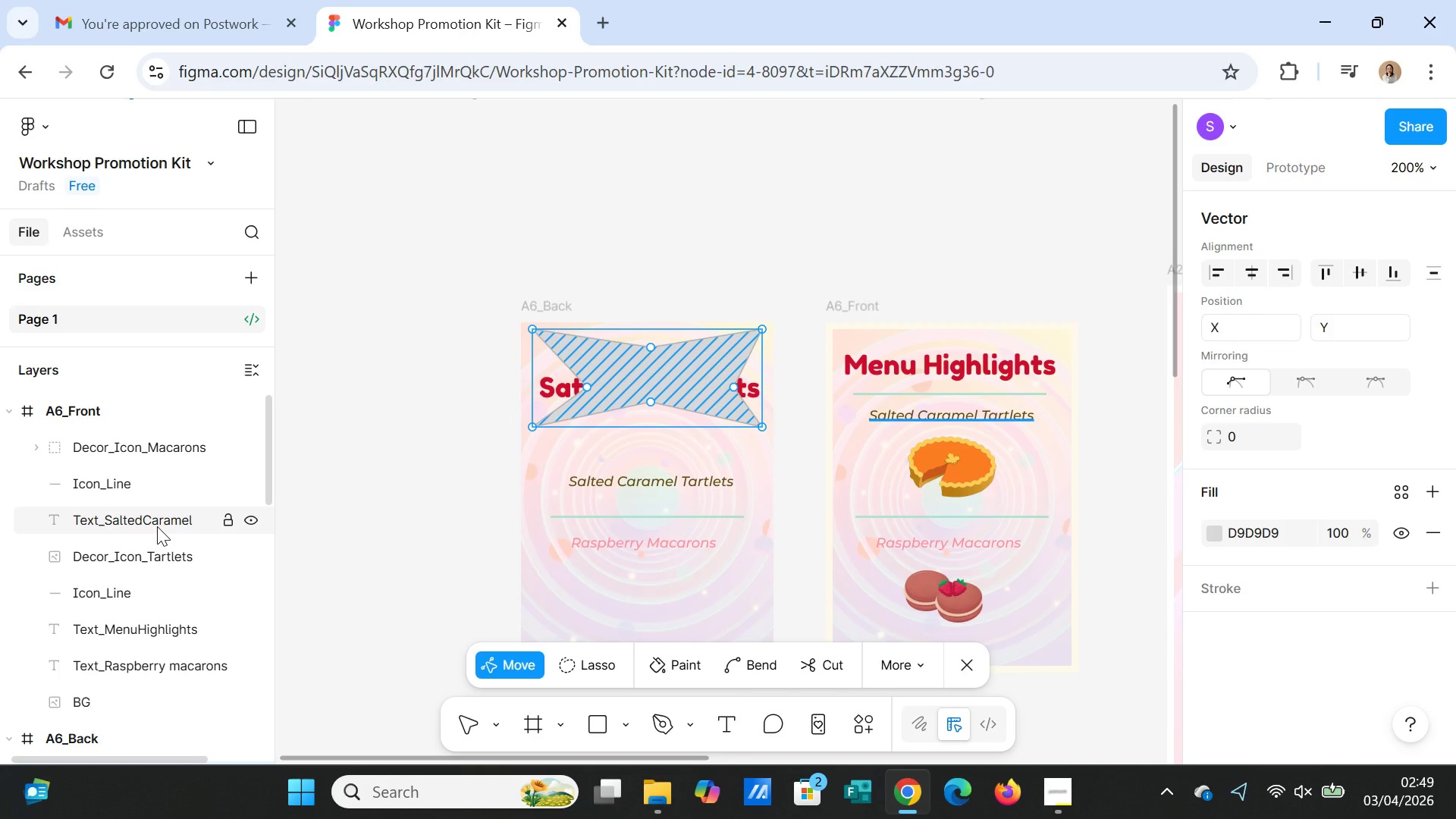 
left_click([157, 526])
 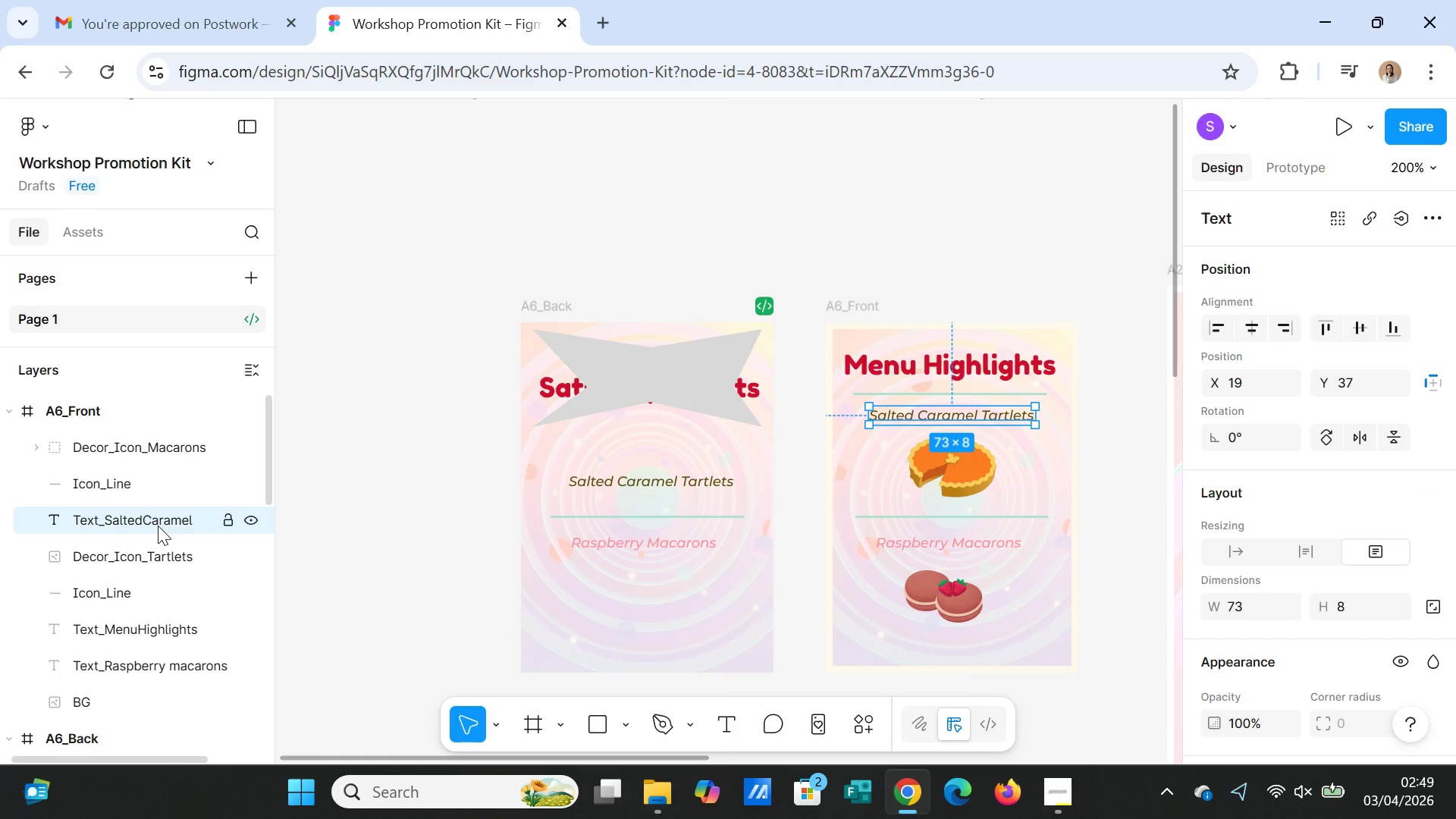 
wait(8.27)
 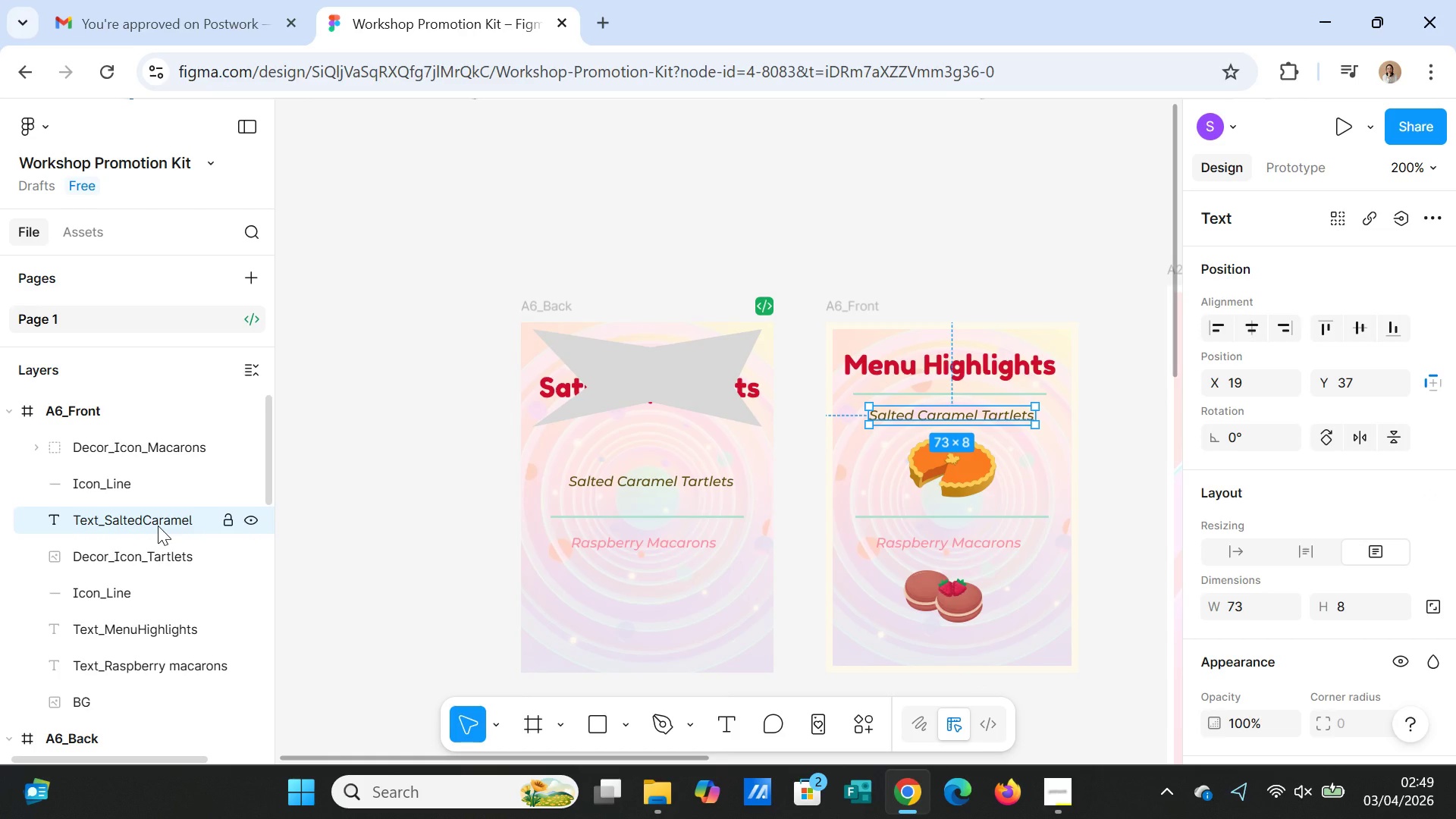 
left_click([168, 623])
 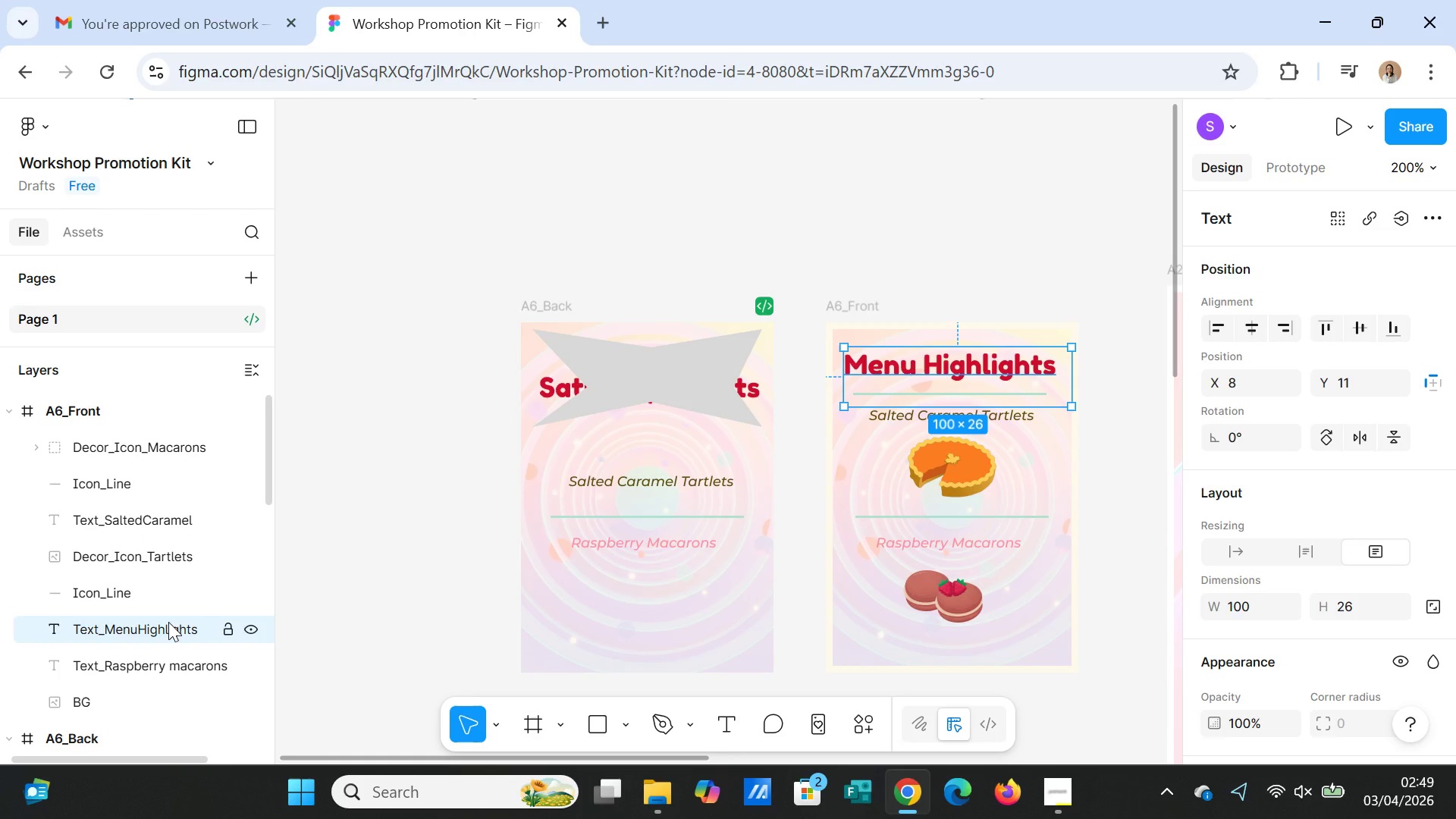 
wait(7.11)
 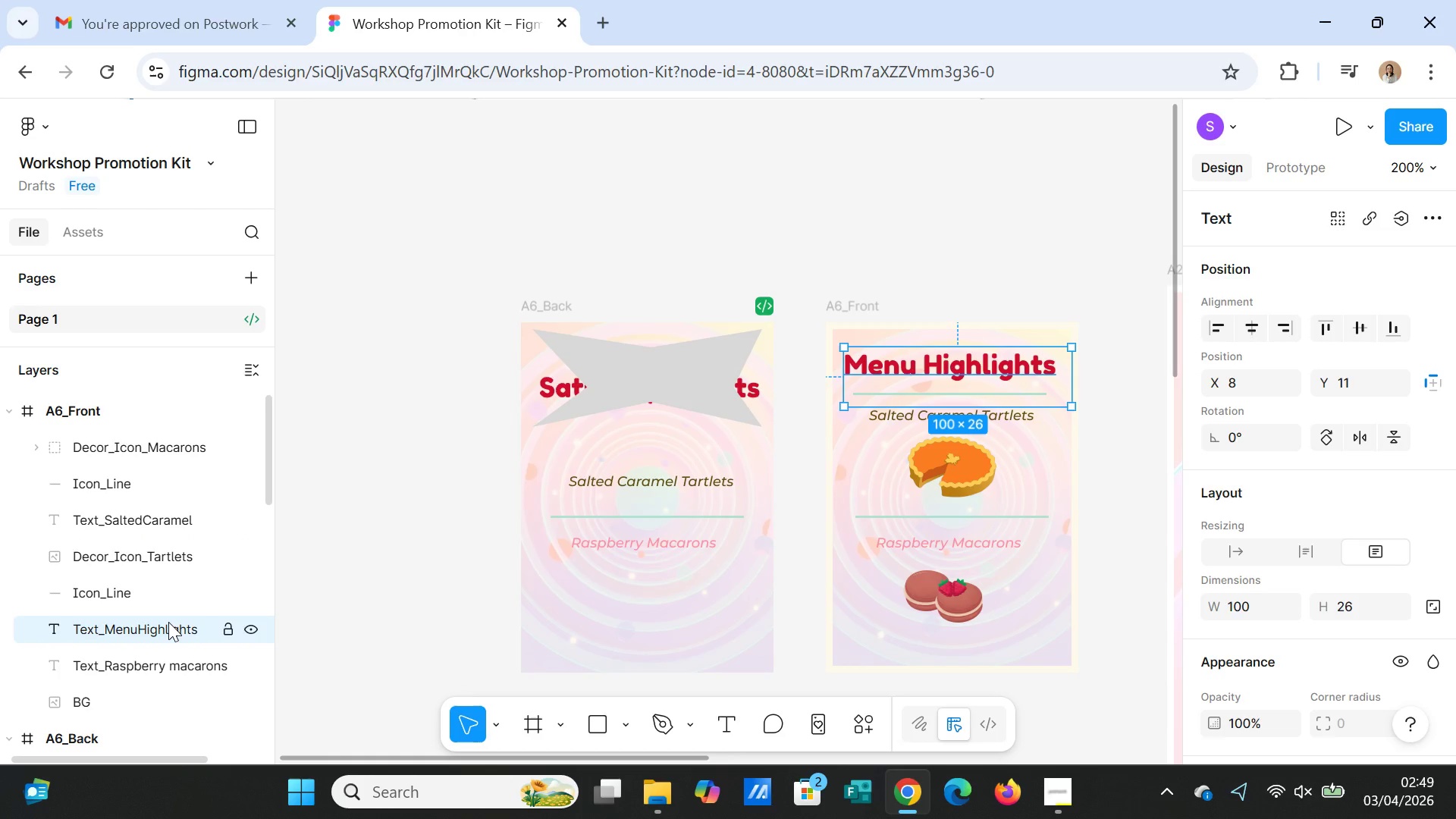 
left_click([630, 384])
 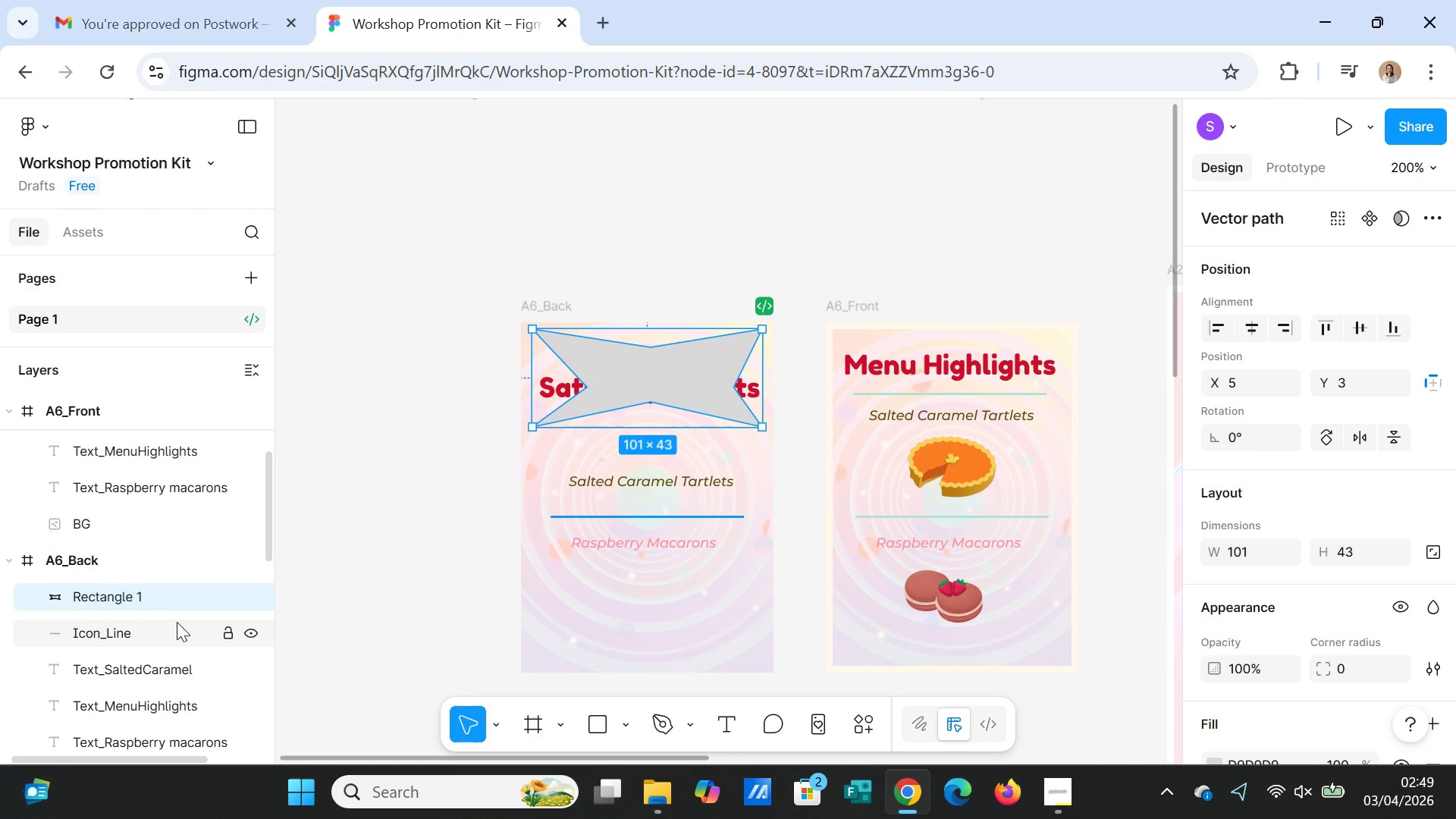 
left_click_drag(start_coordinate=[179, 667], to_coordinate=[172, 585])
 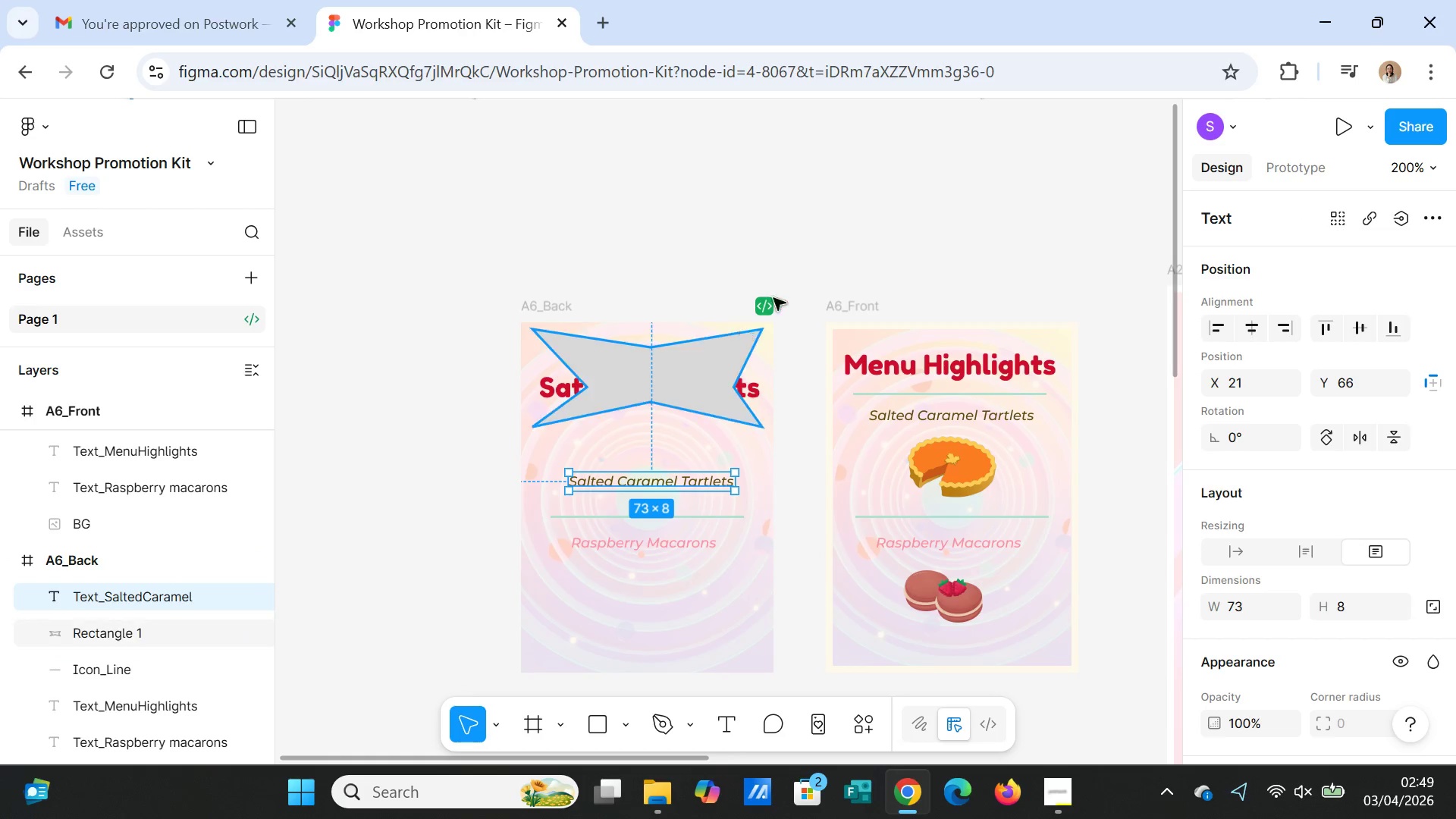 
left_click([752, 190])
 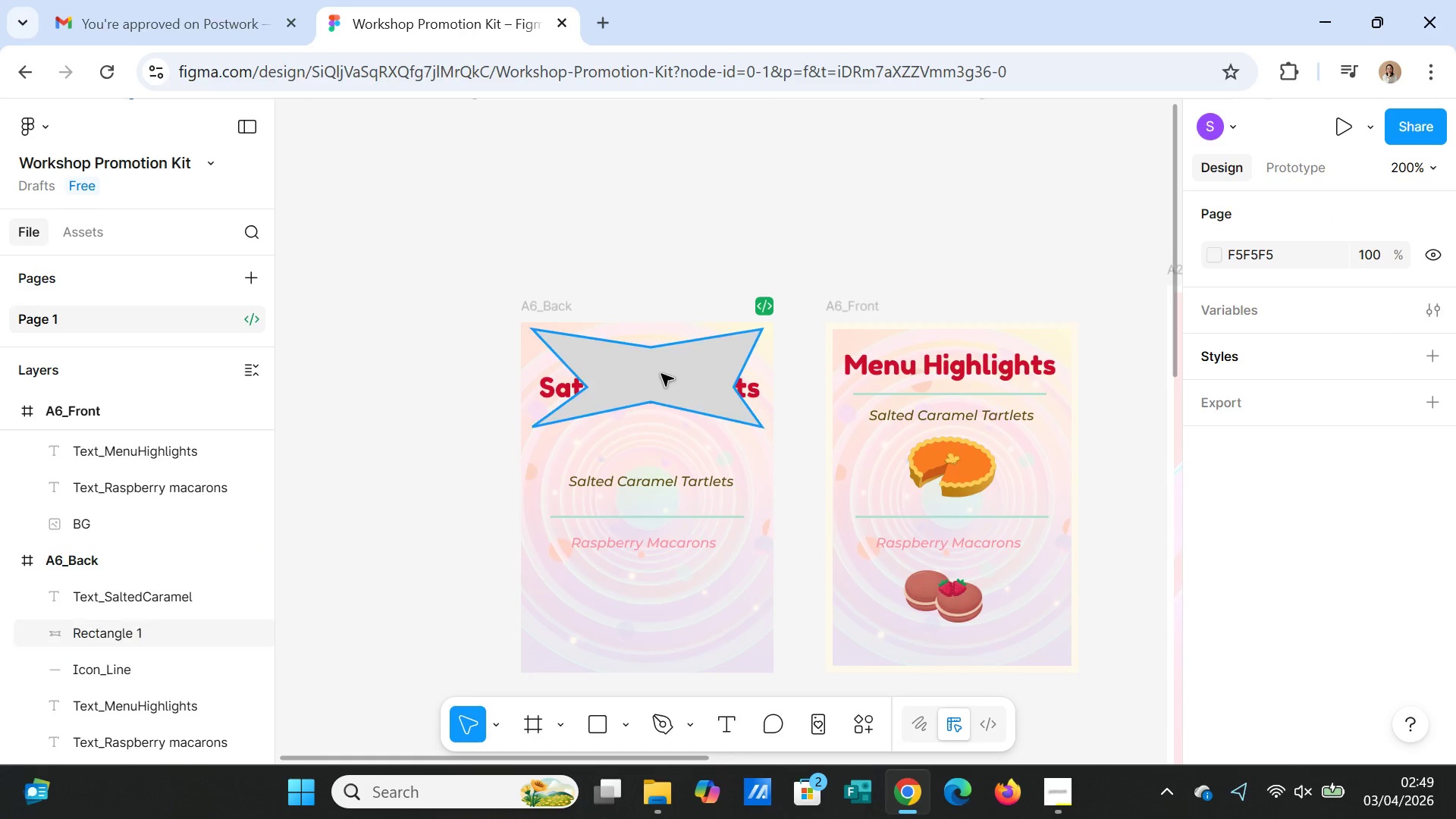 
left_click([661, 376])
 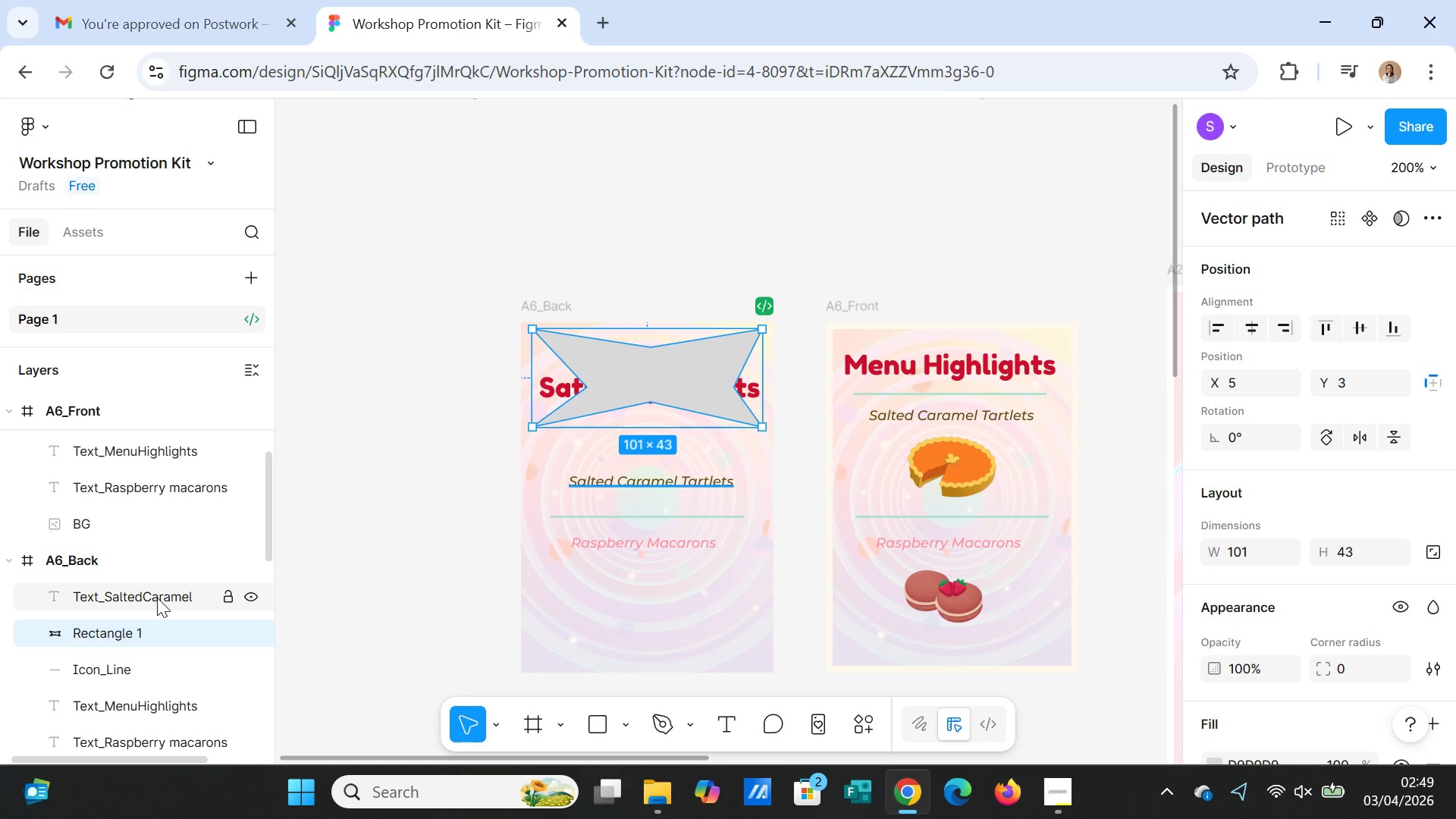 
wait(7.62)
 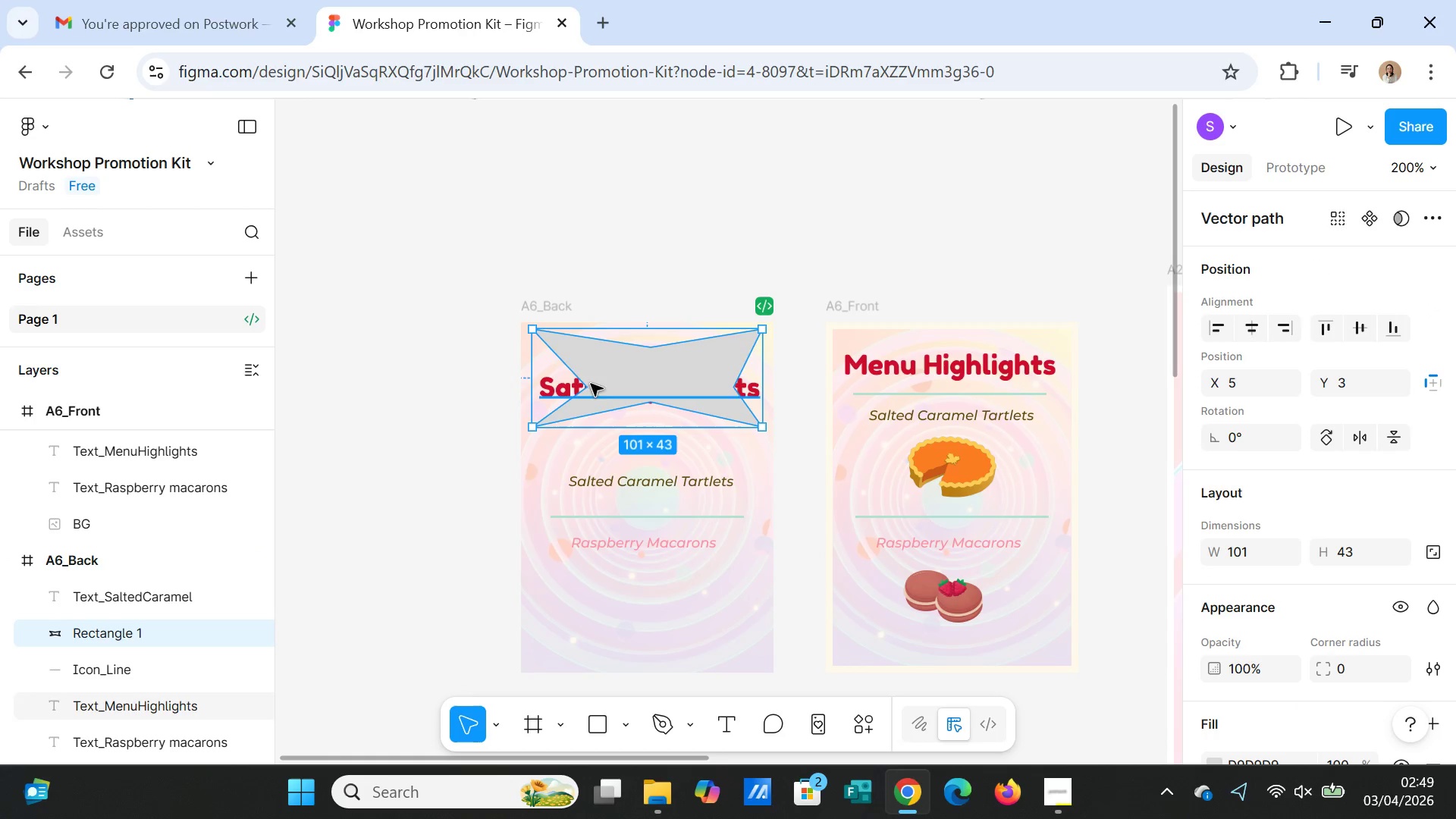 
scroll: coordinate [1329, 624], scroll_direction: down, amount: 3.0
 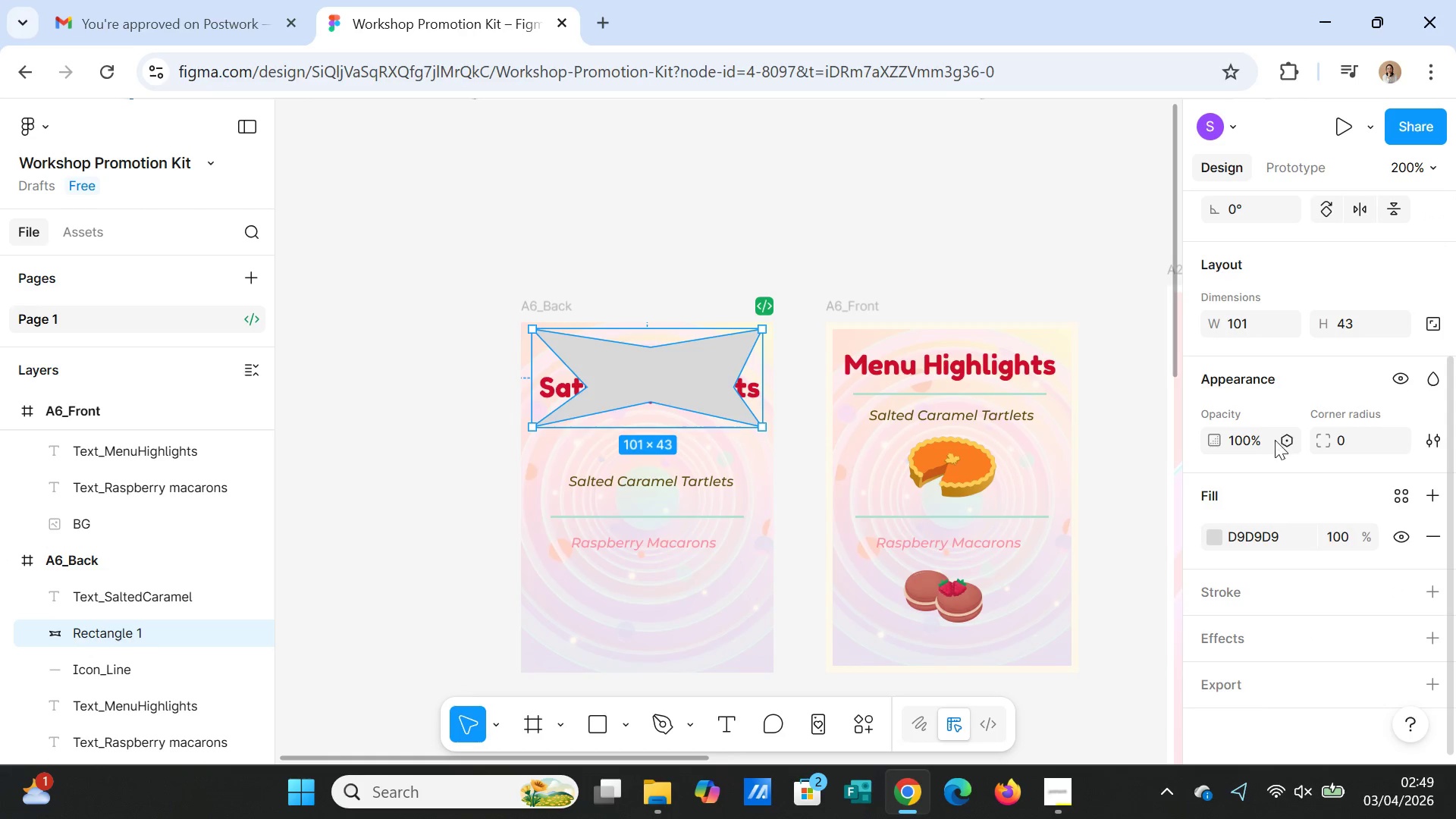 
left_click([1263, 438])
 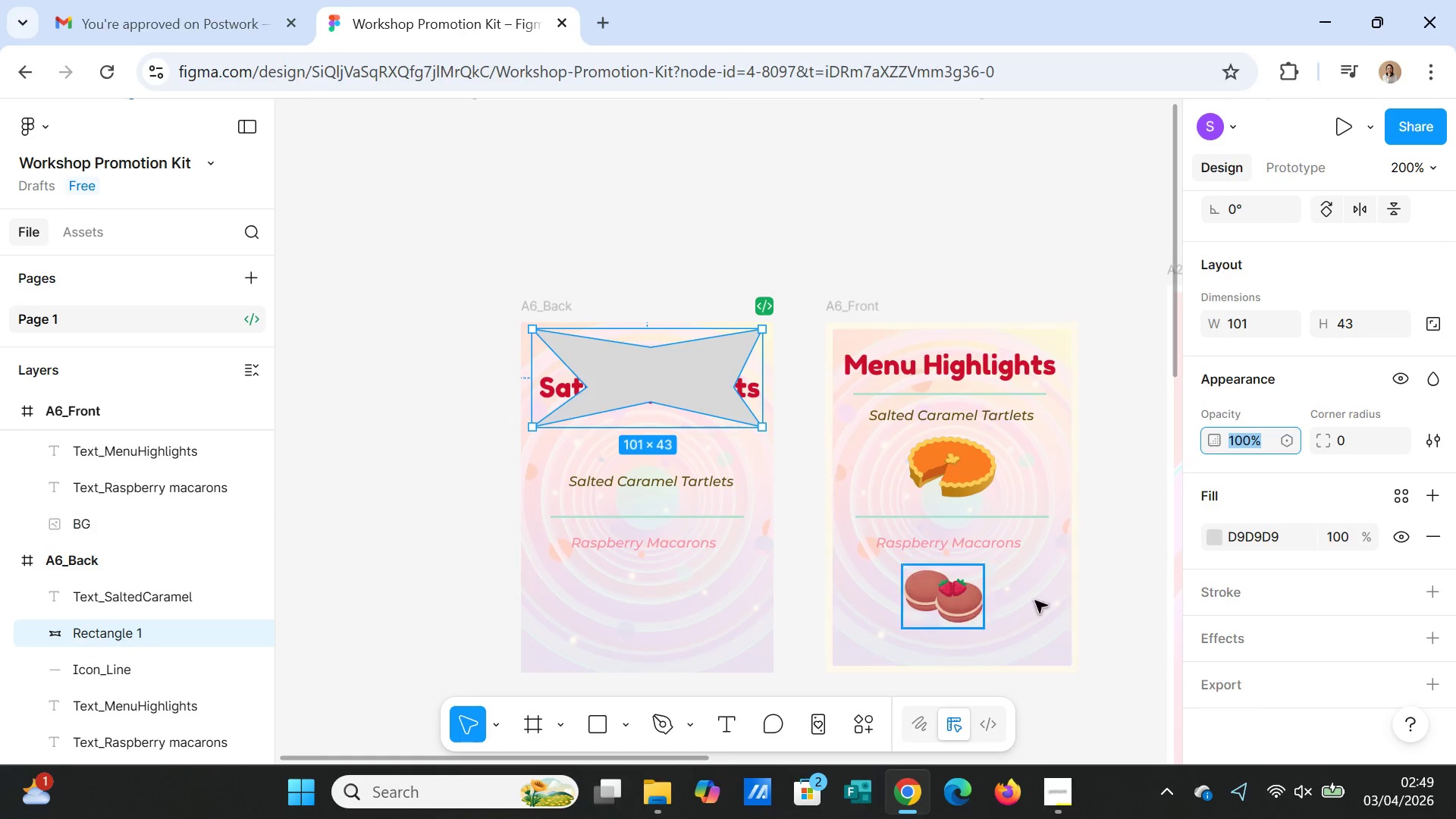 
wait(5.33)
 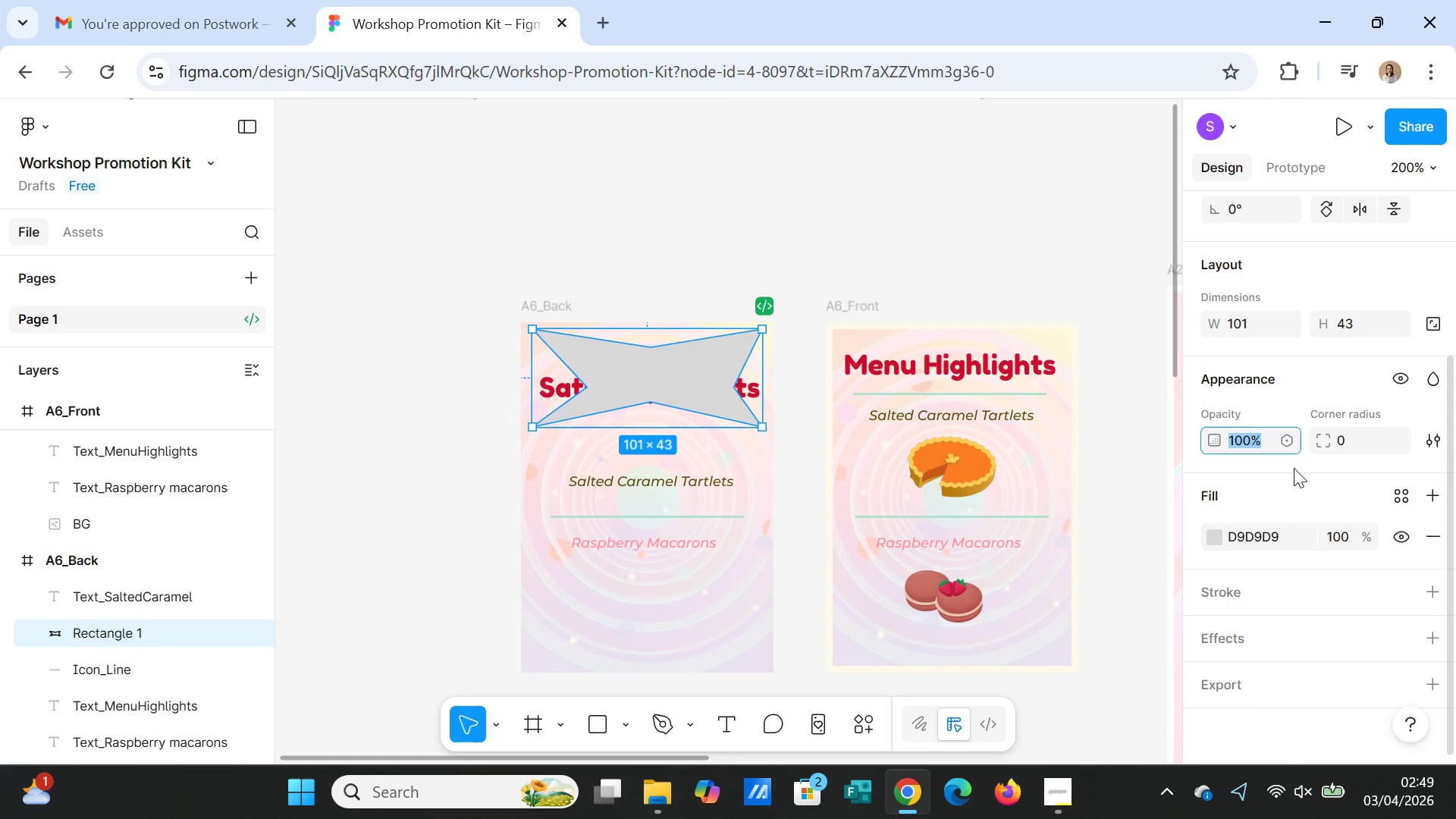 
type(50)
 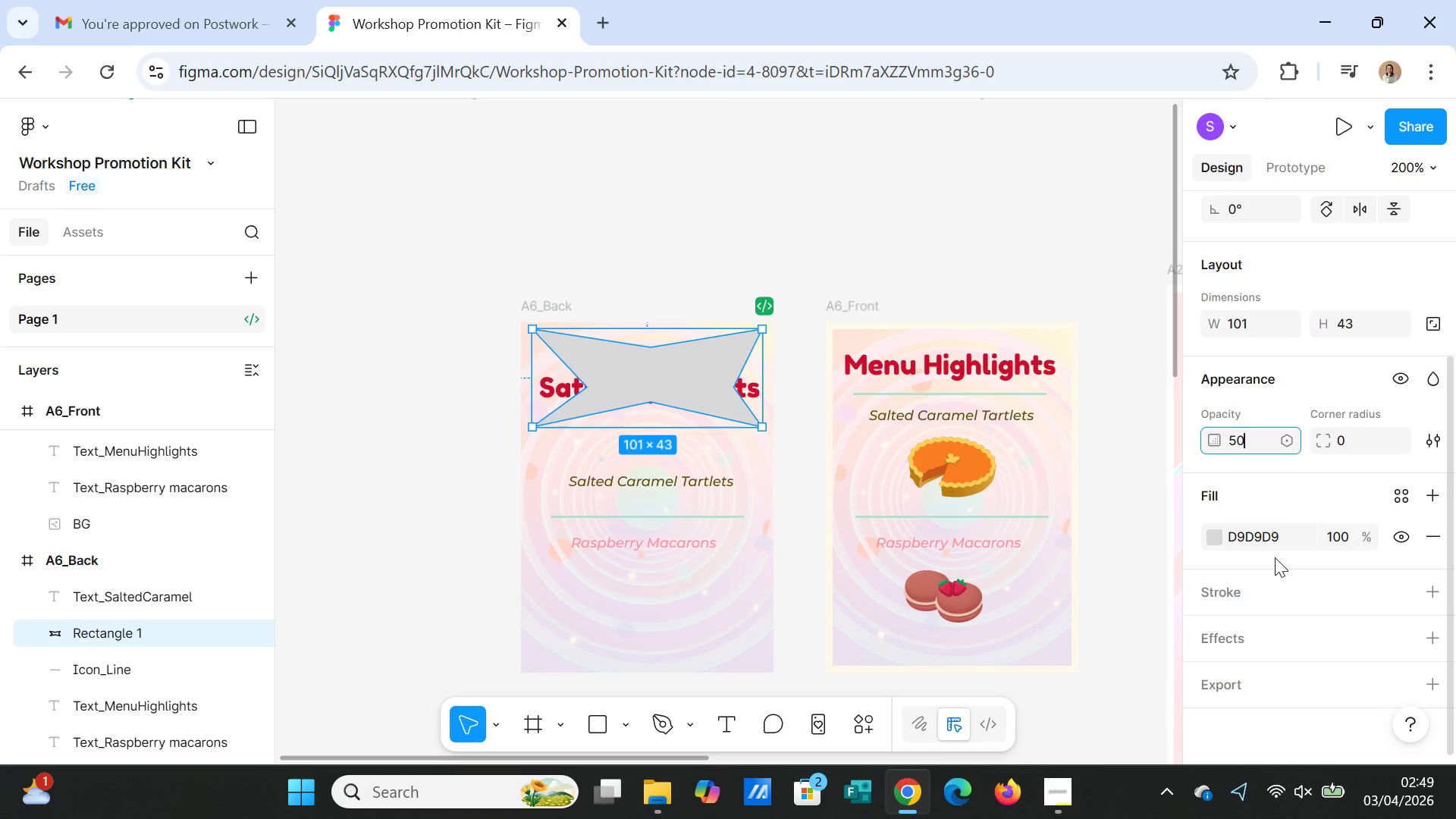 
key(Enter)
 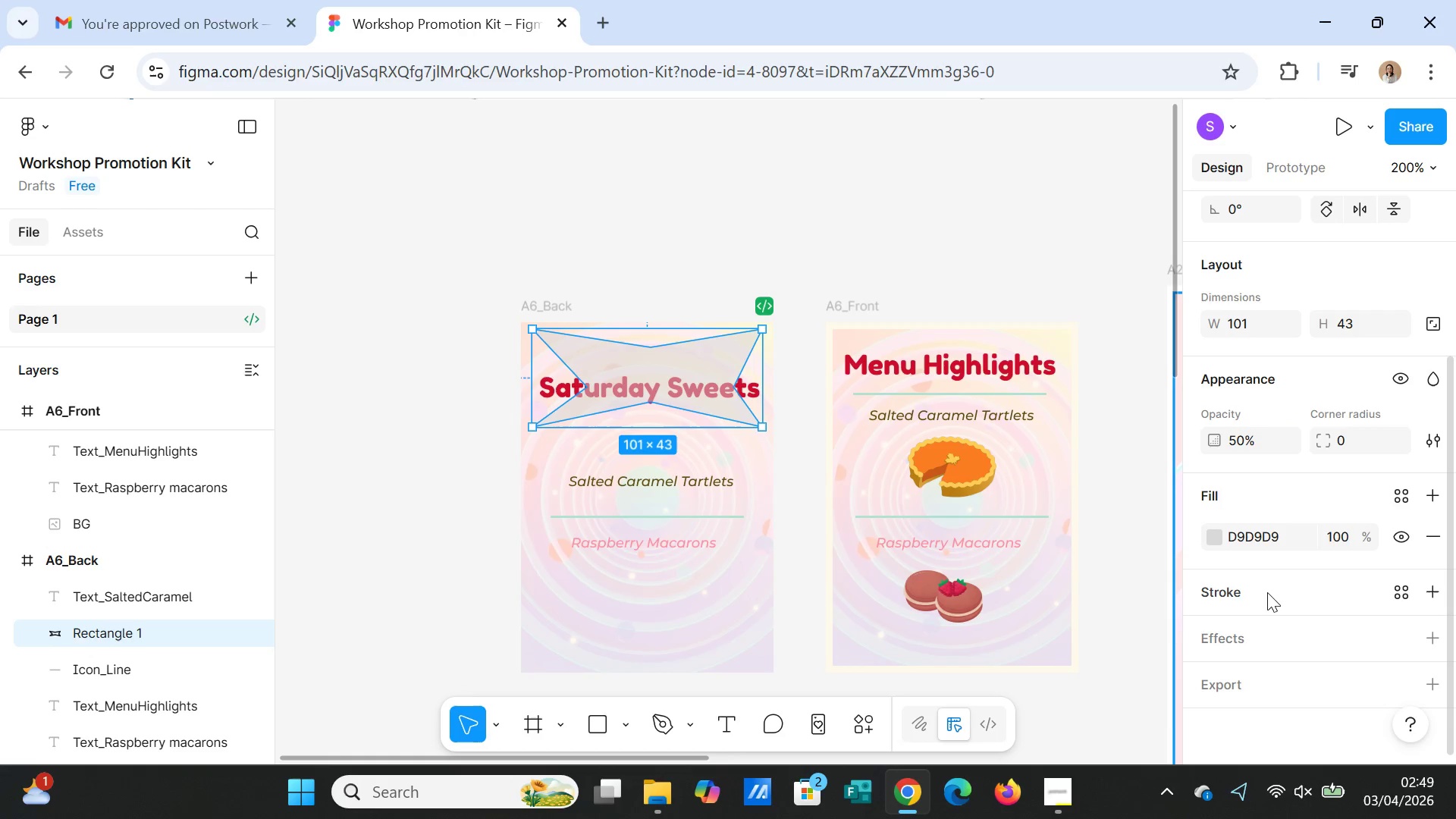 
scroll: coordinate [1284, 613], scroll_direction: down, amount: 1.0
 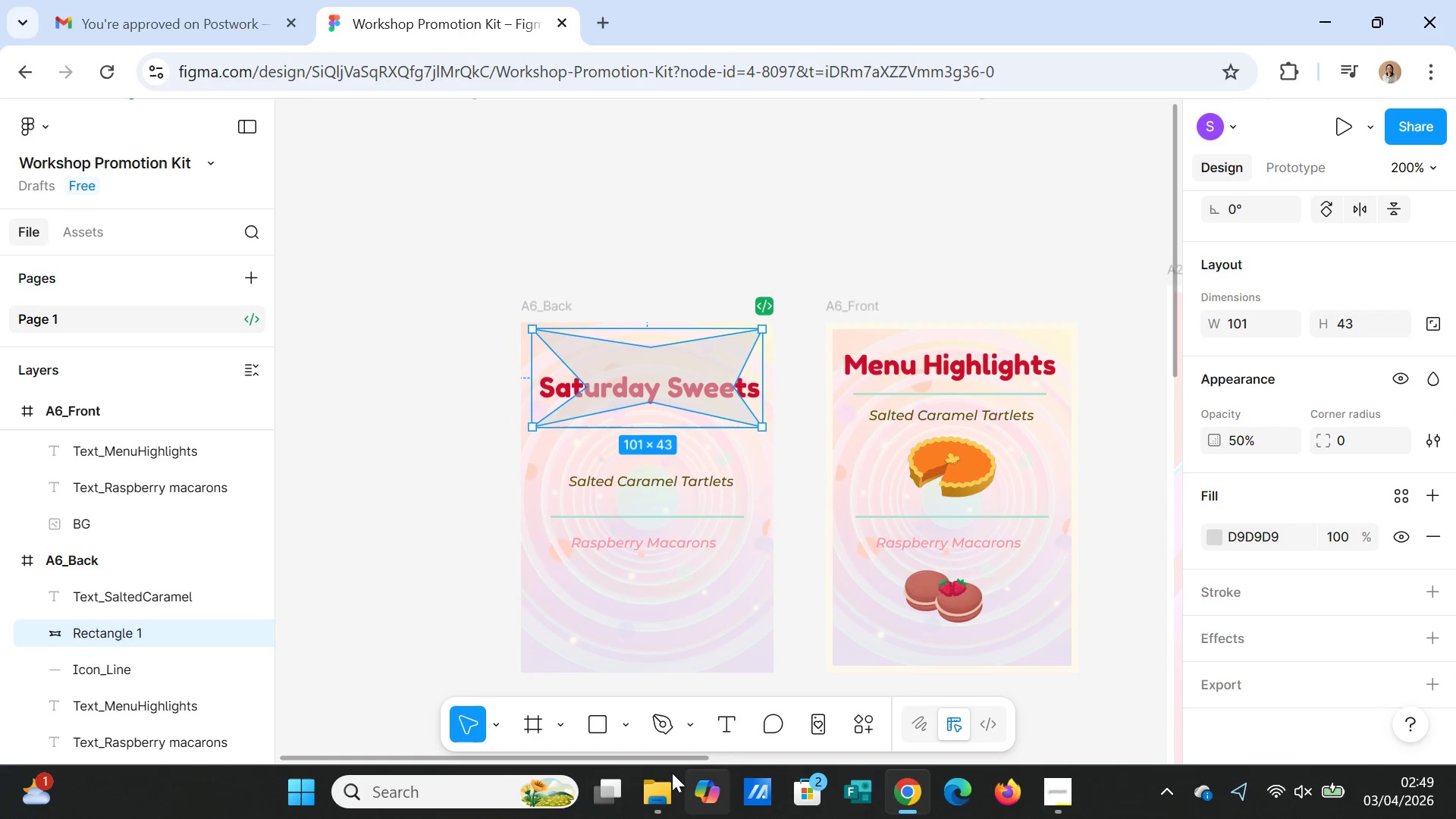 
left_click_drag(start_coordinate=[656, 757], to_coordinate=[924, 733])
 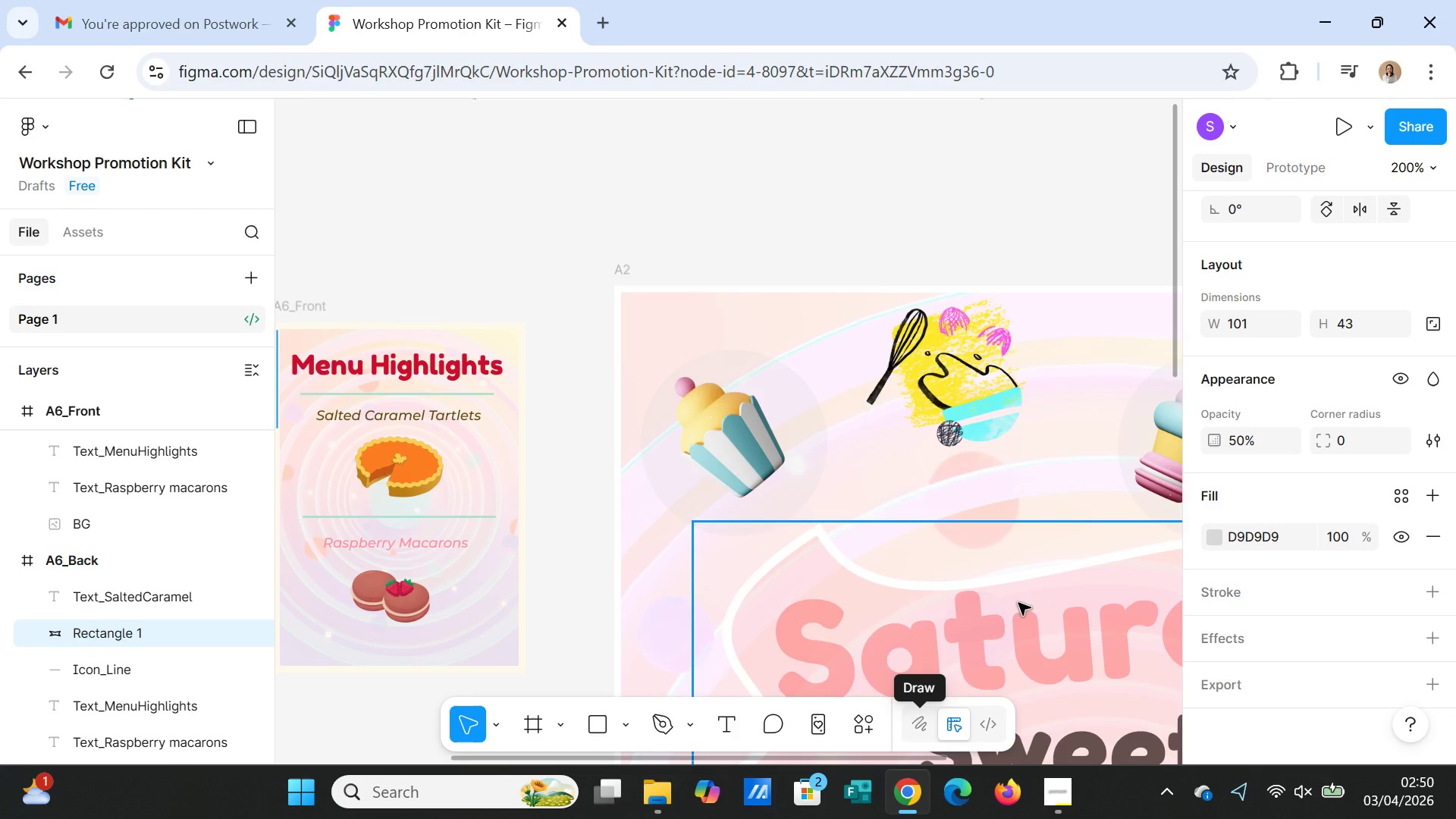 
left_click([1018, 603])
 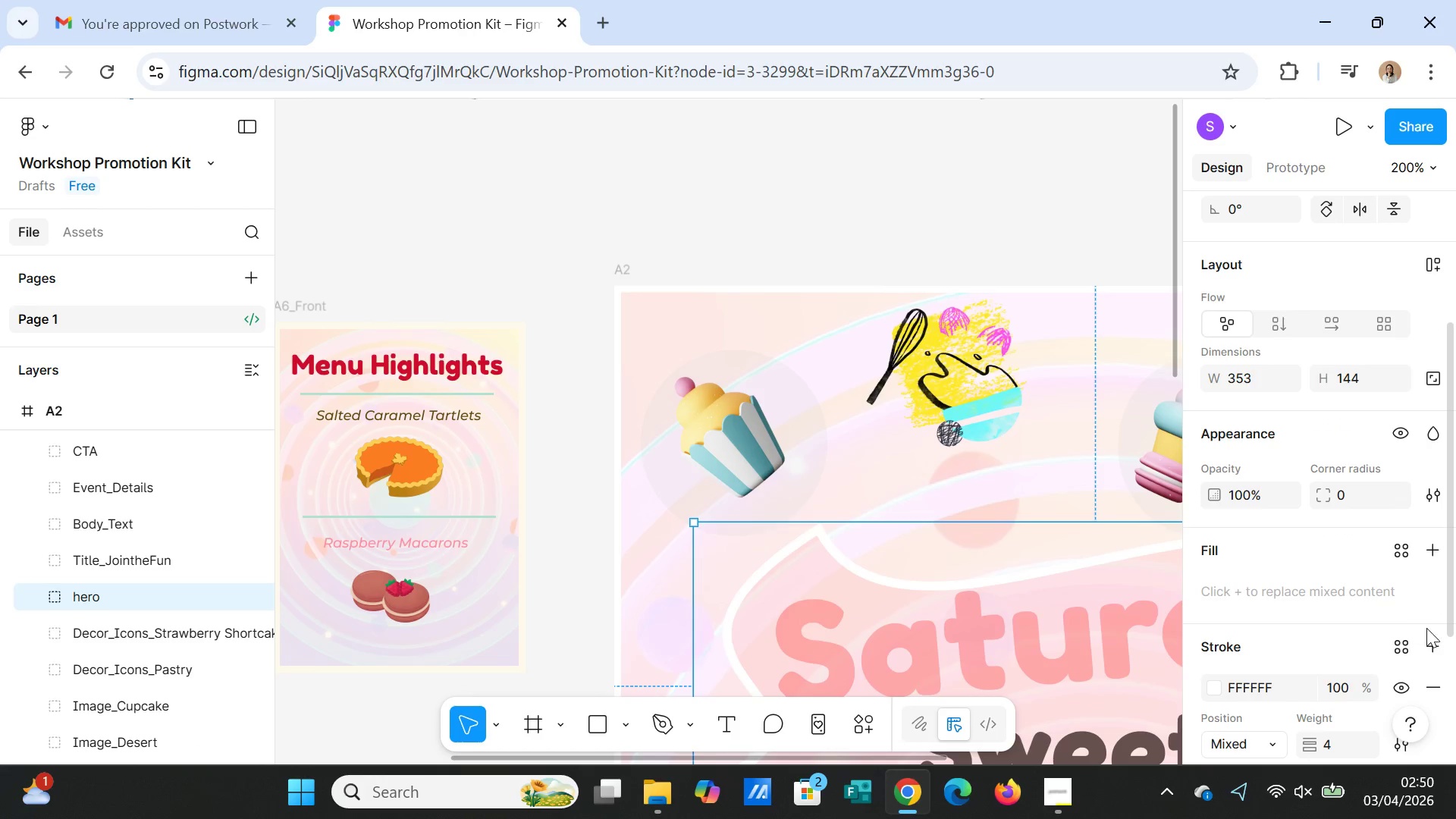 
scroll: coordinate [1414, 647], scroll_direction: down, amount: 2.0
 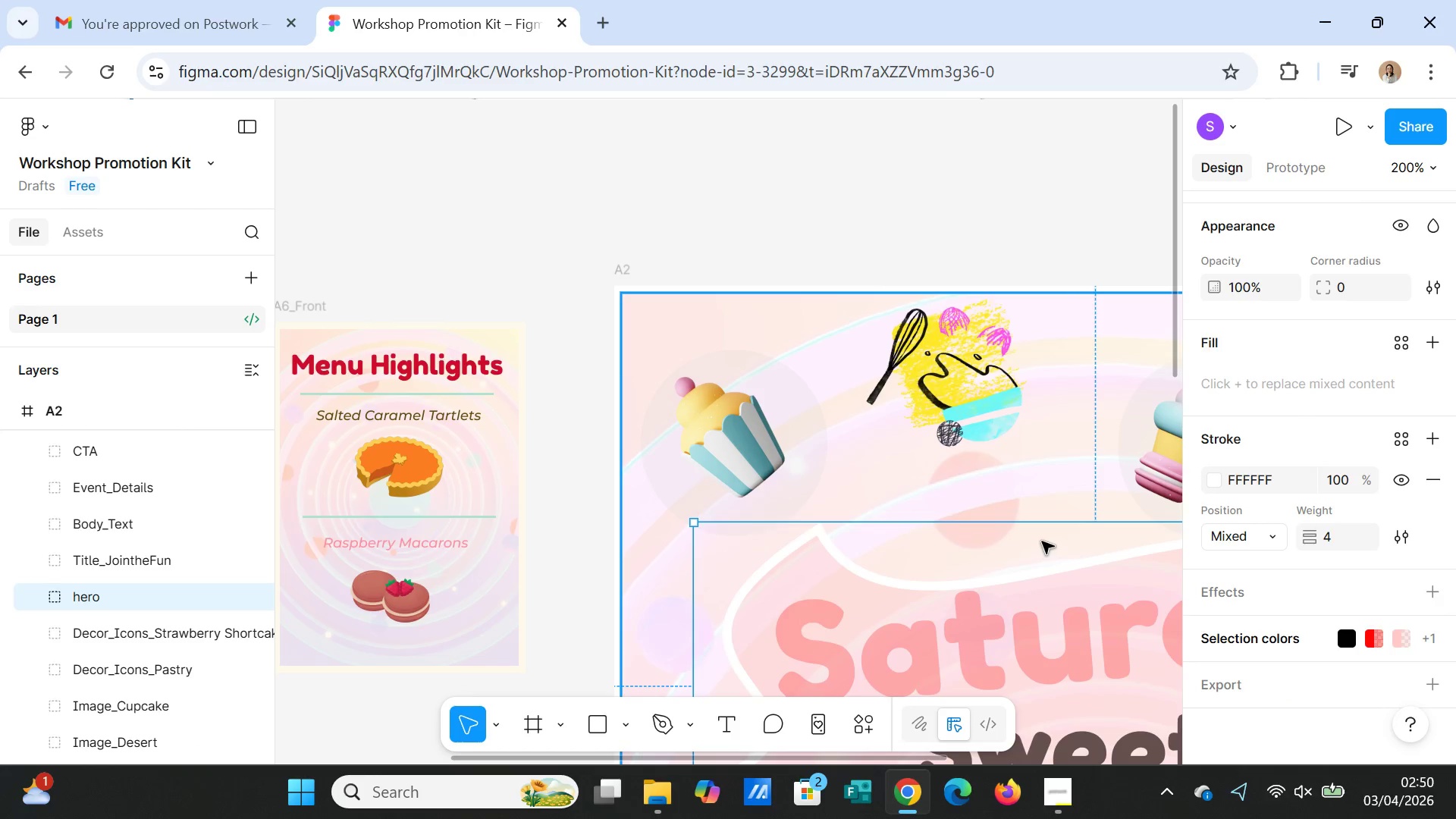 
double_click([1042, 541])
 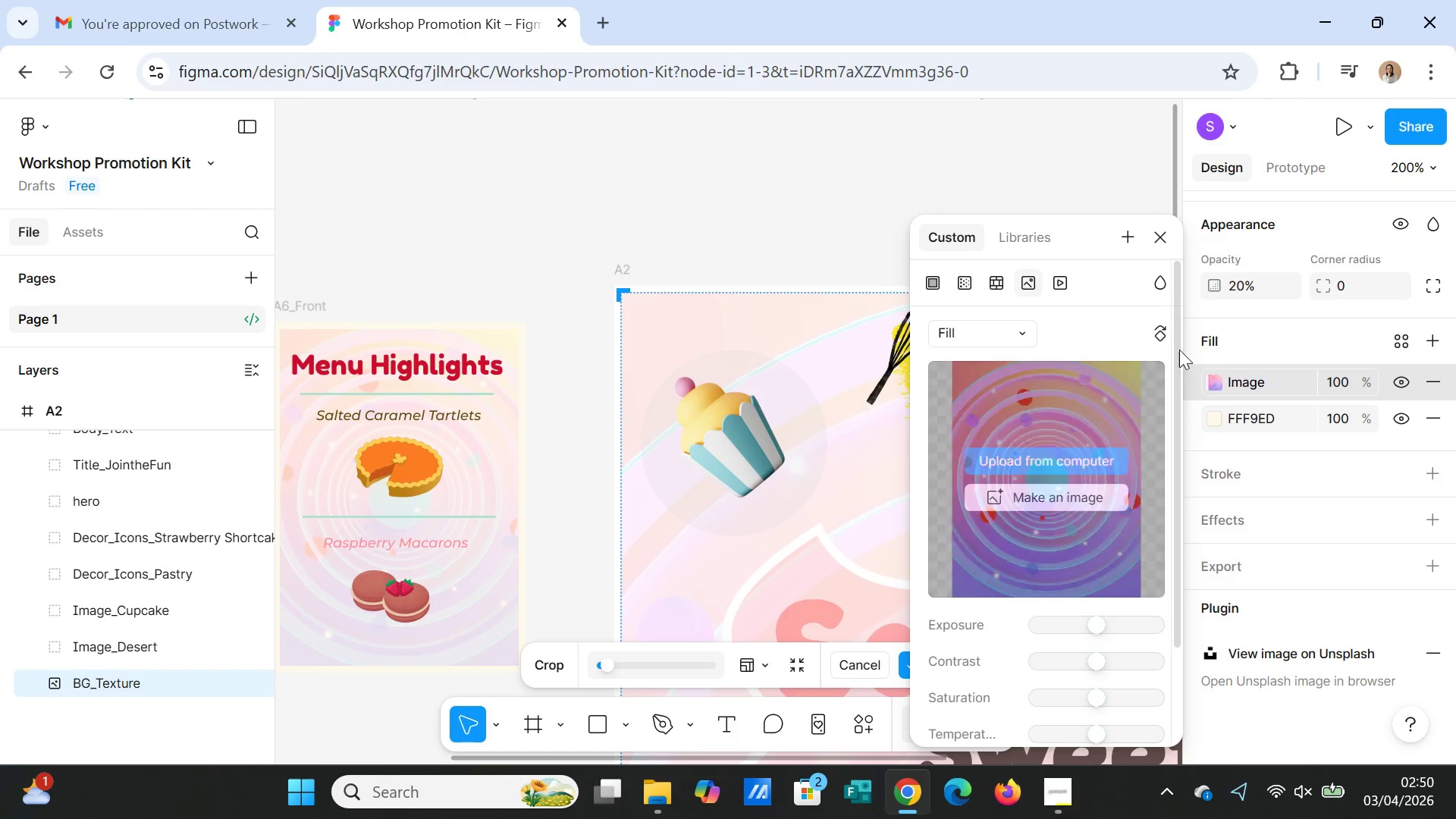 
left_click([1166, 234])
 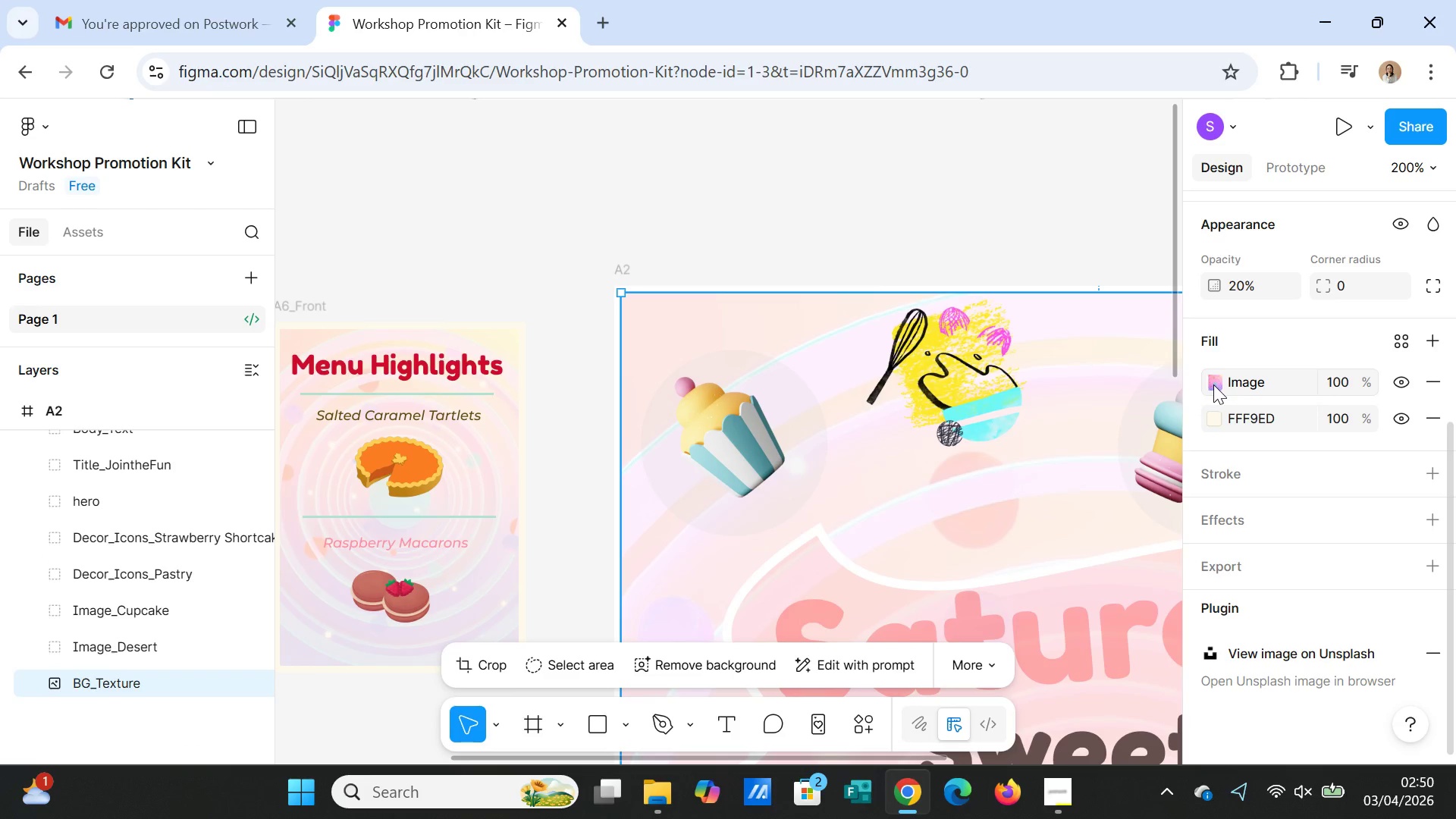 
left_click([1213, 384])
 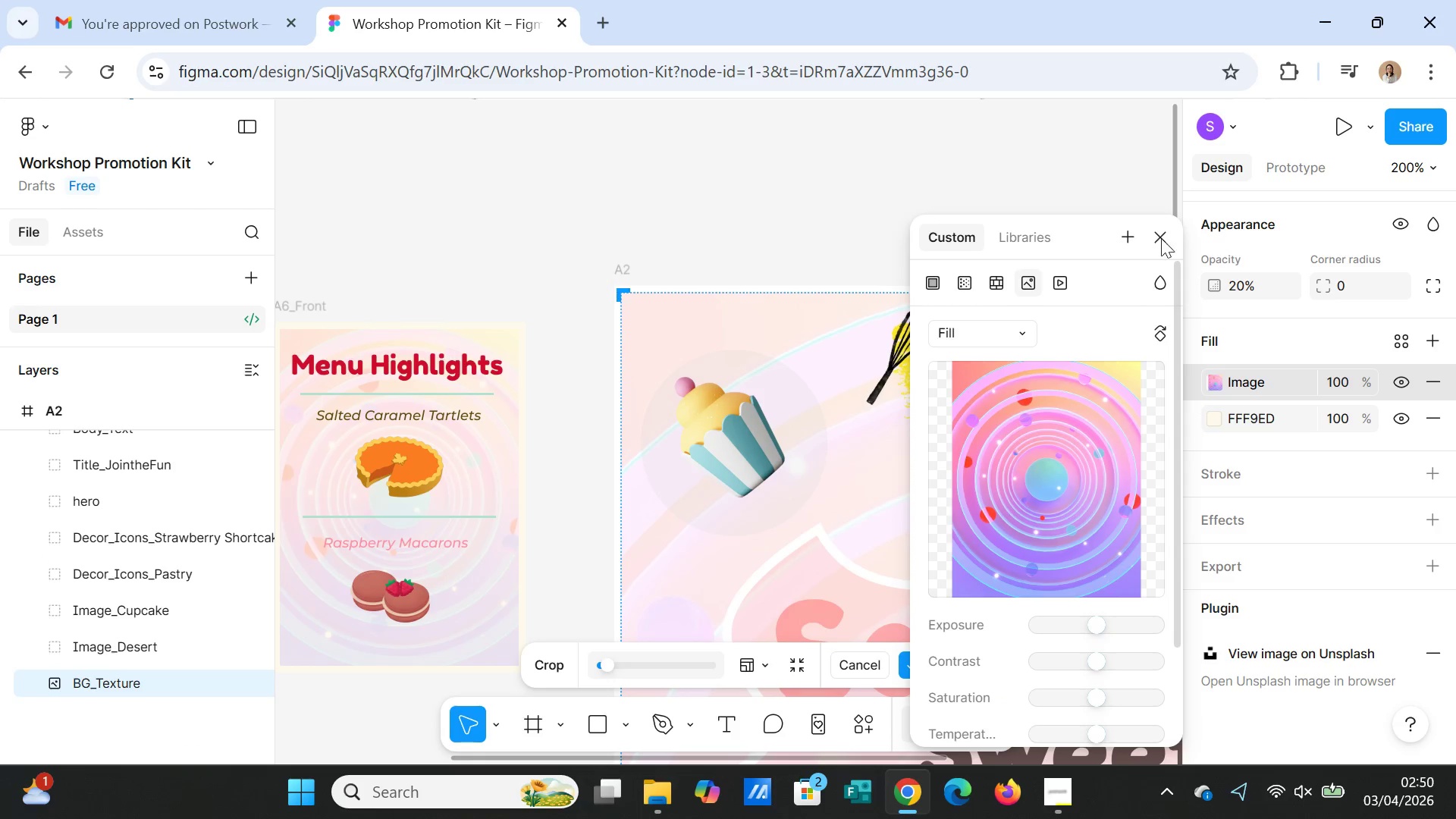 
left_click([1172, 233])
 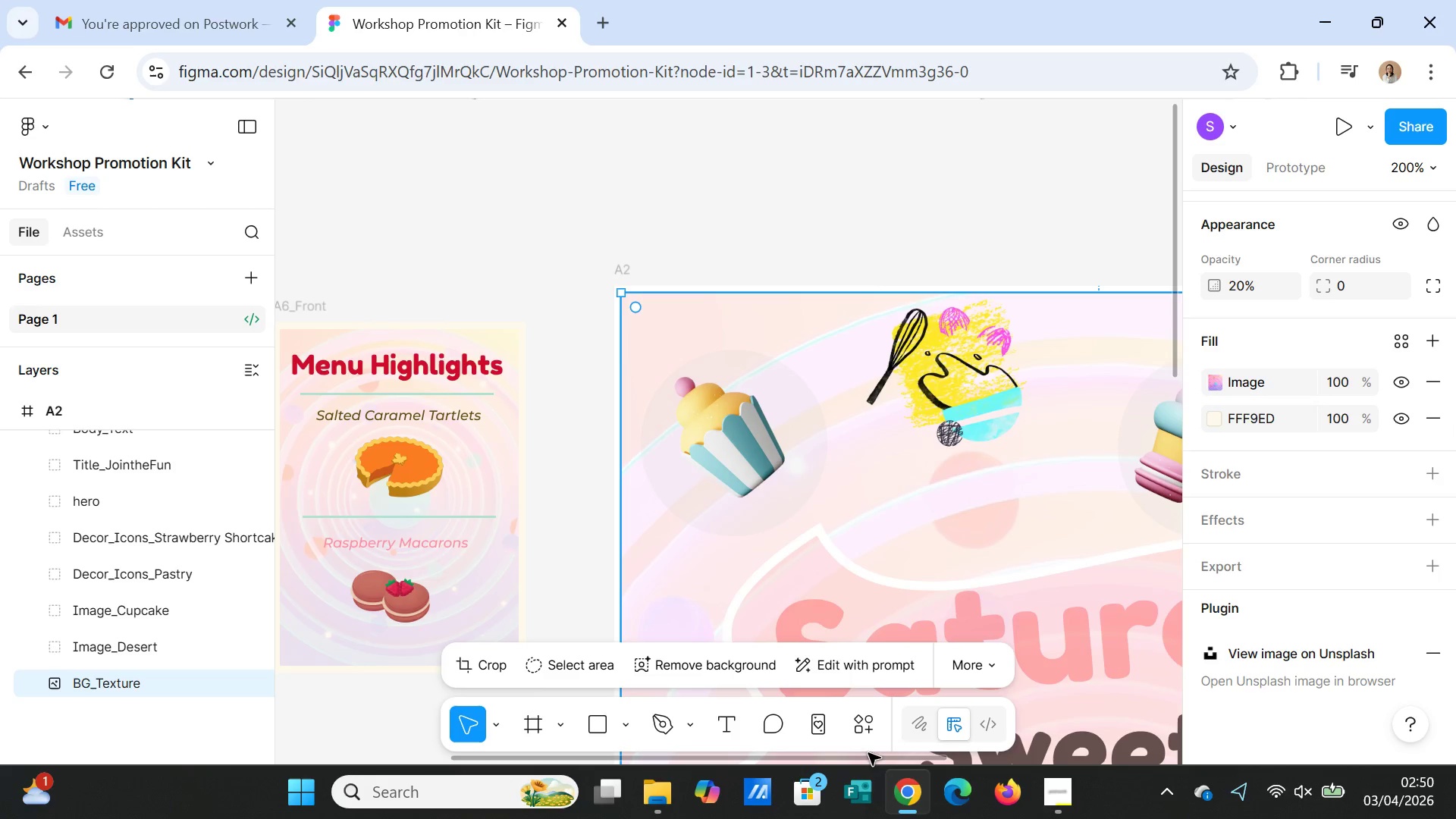 
left_click_drag(start_coordinate=[870, 758], to_coordinate=[610, 755])
 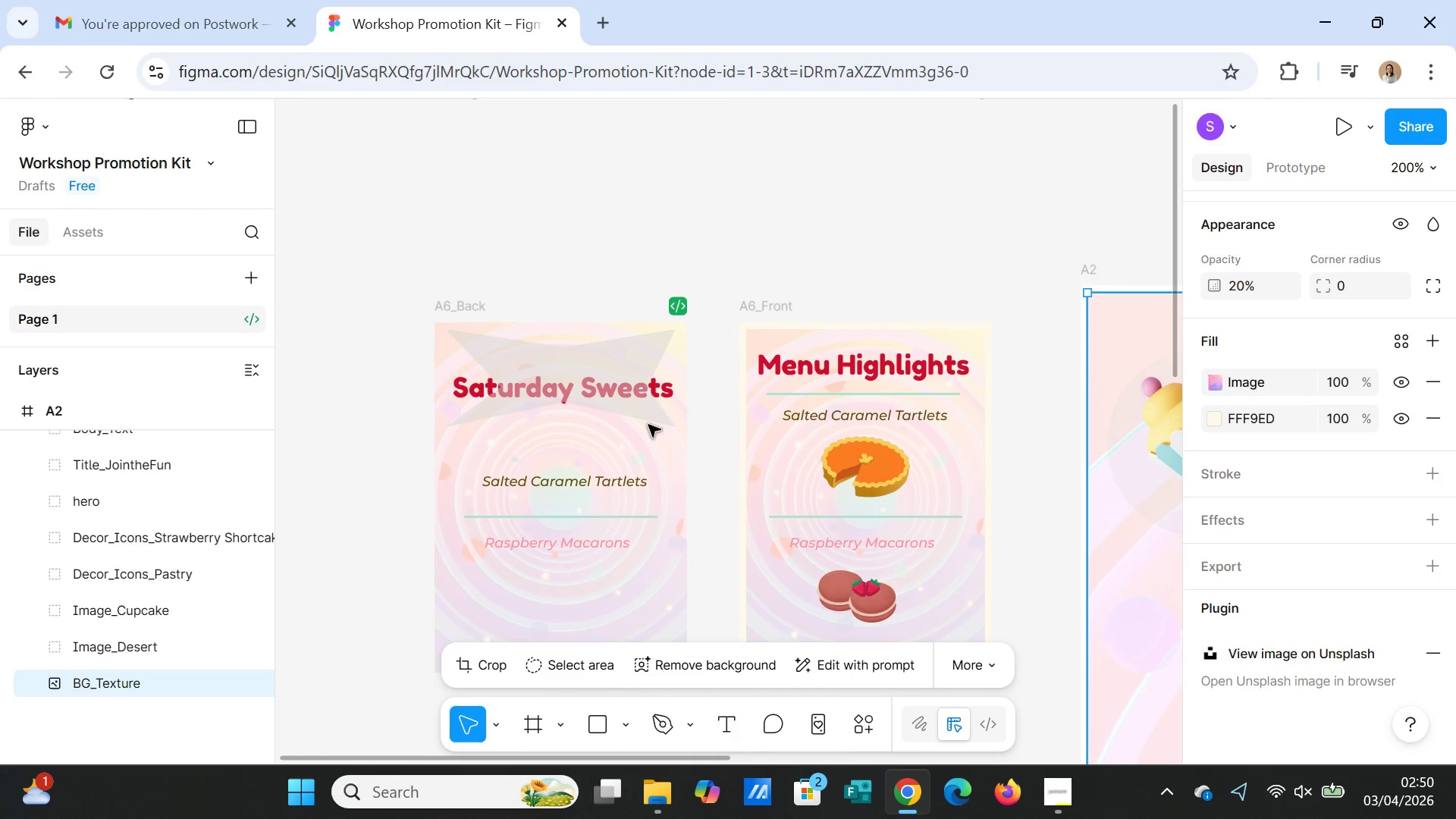 
left_click([638, 399])
 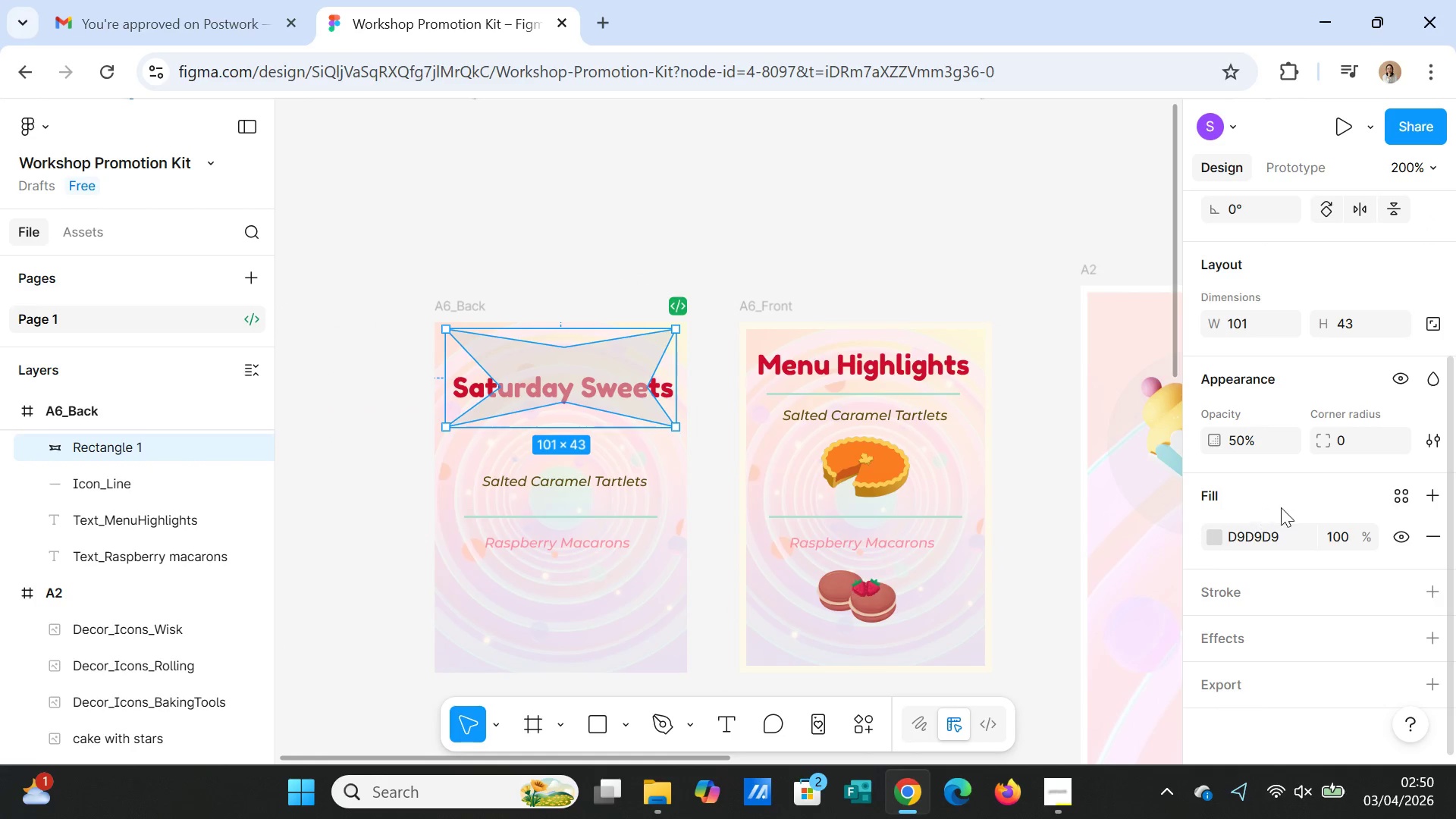 
scroll: coordinate [1360, 564], scroll_direction: down, amount: 2.0
 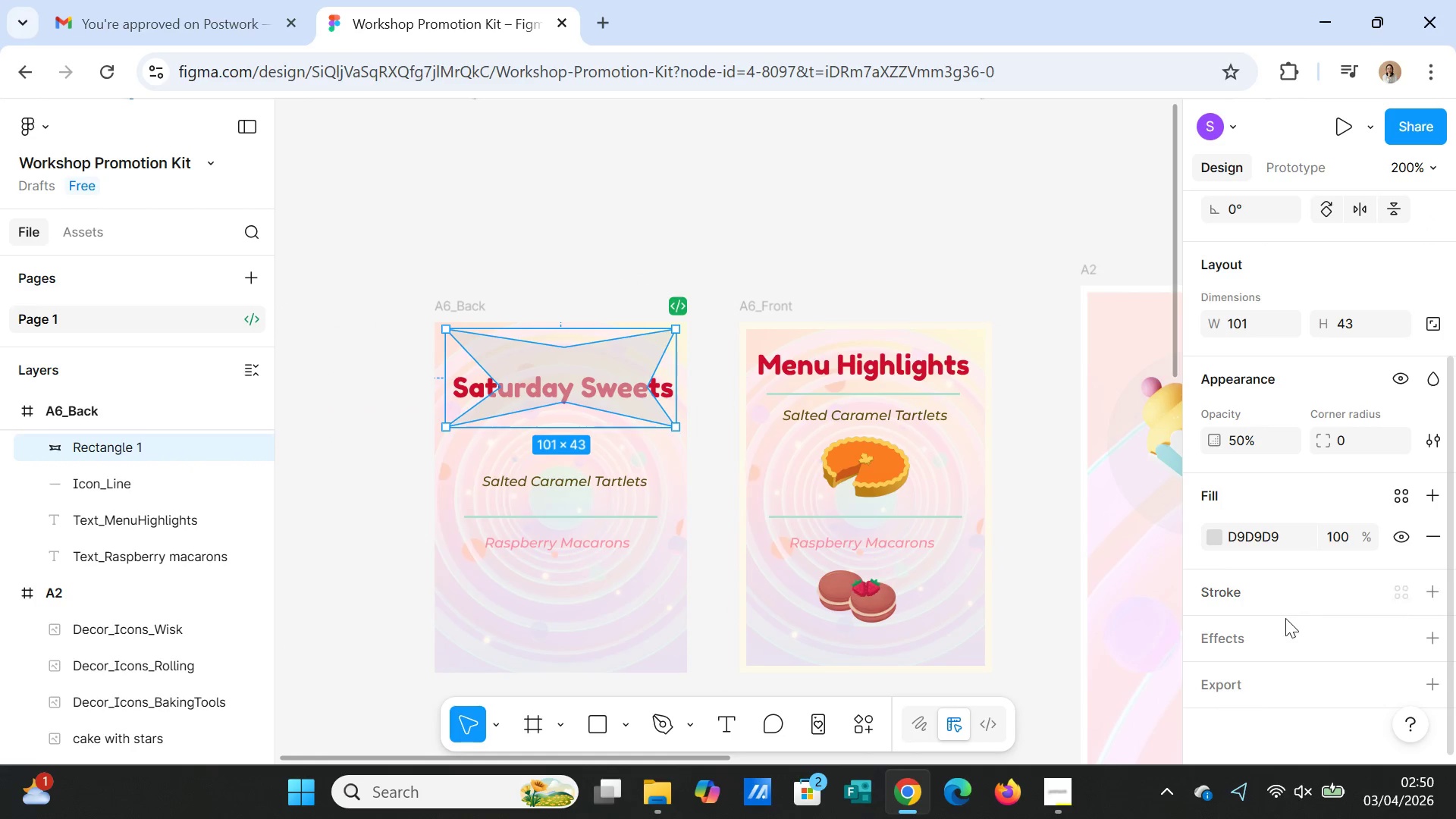 
mouse_move([1269, 620])
 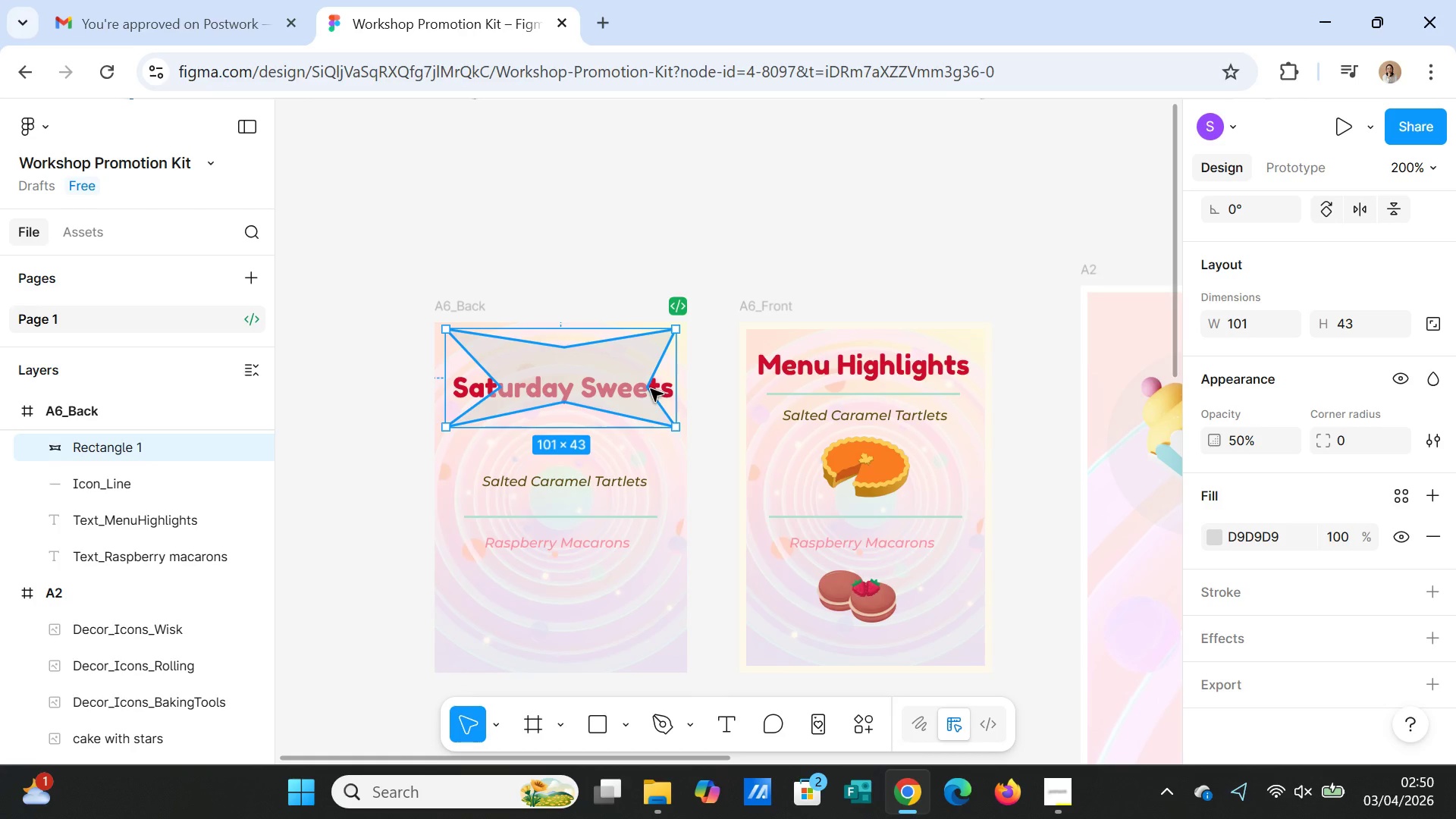 
left_click([673, 534])
 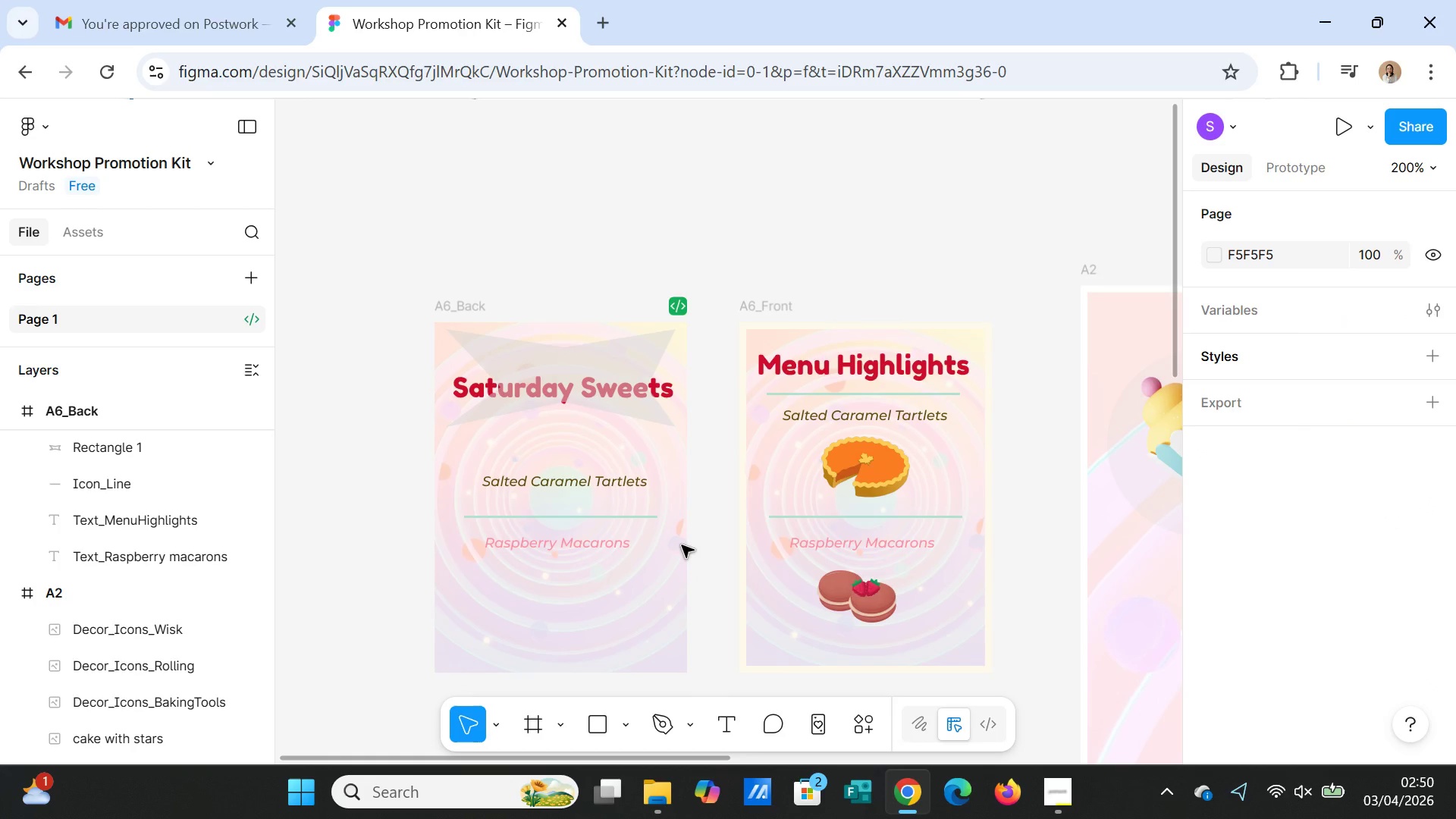 
wait(5.7)
 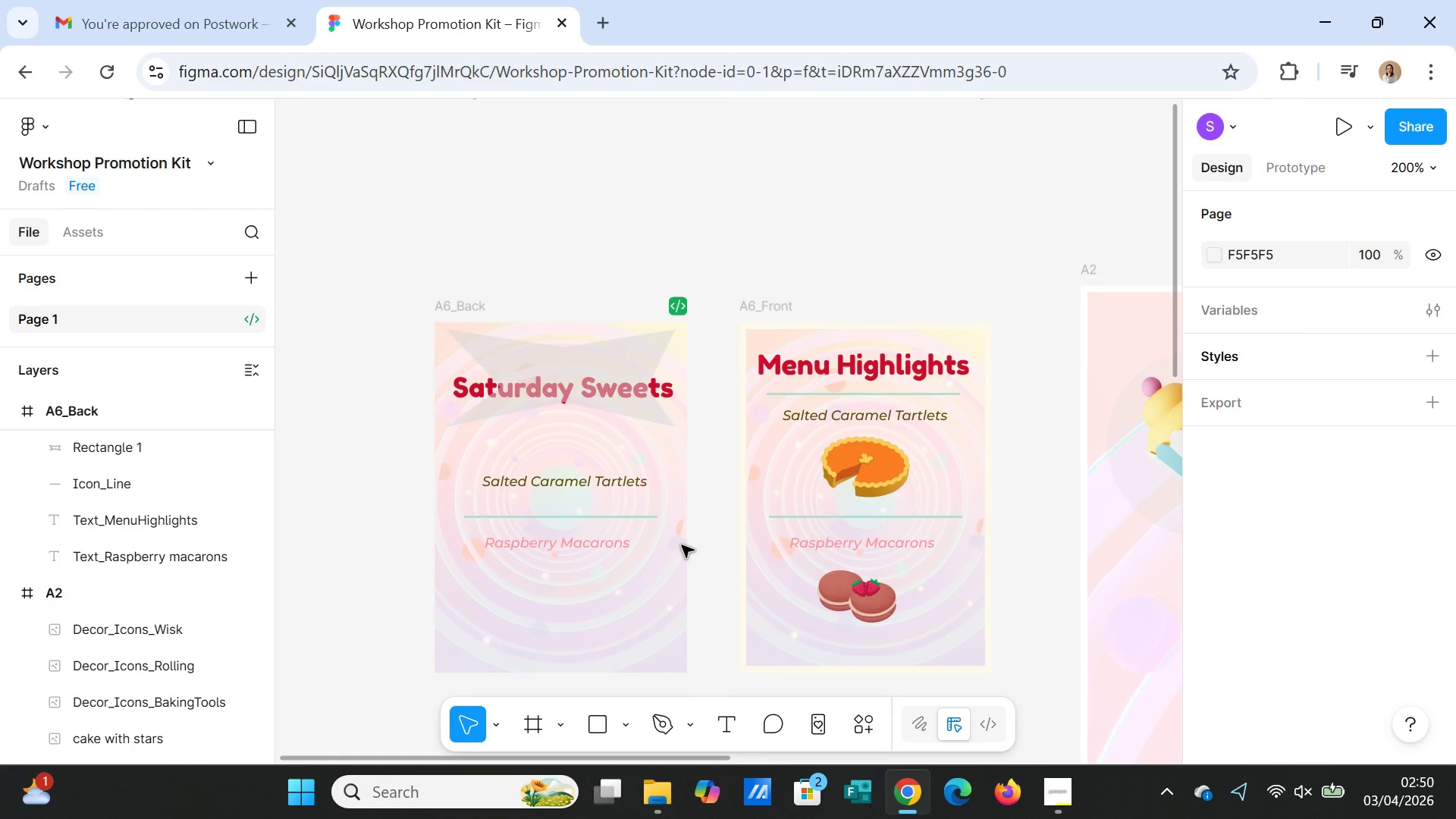 
left_click([617, 403])
 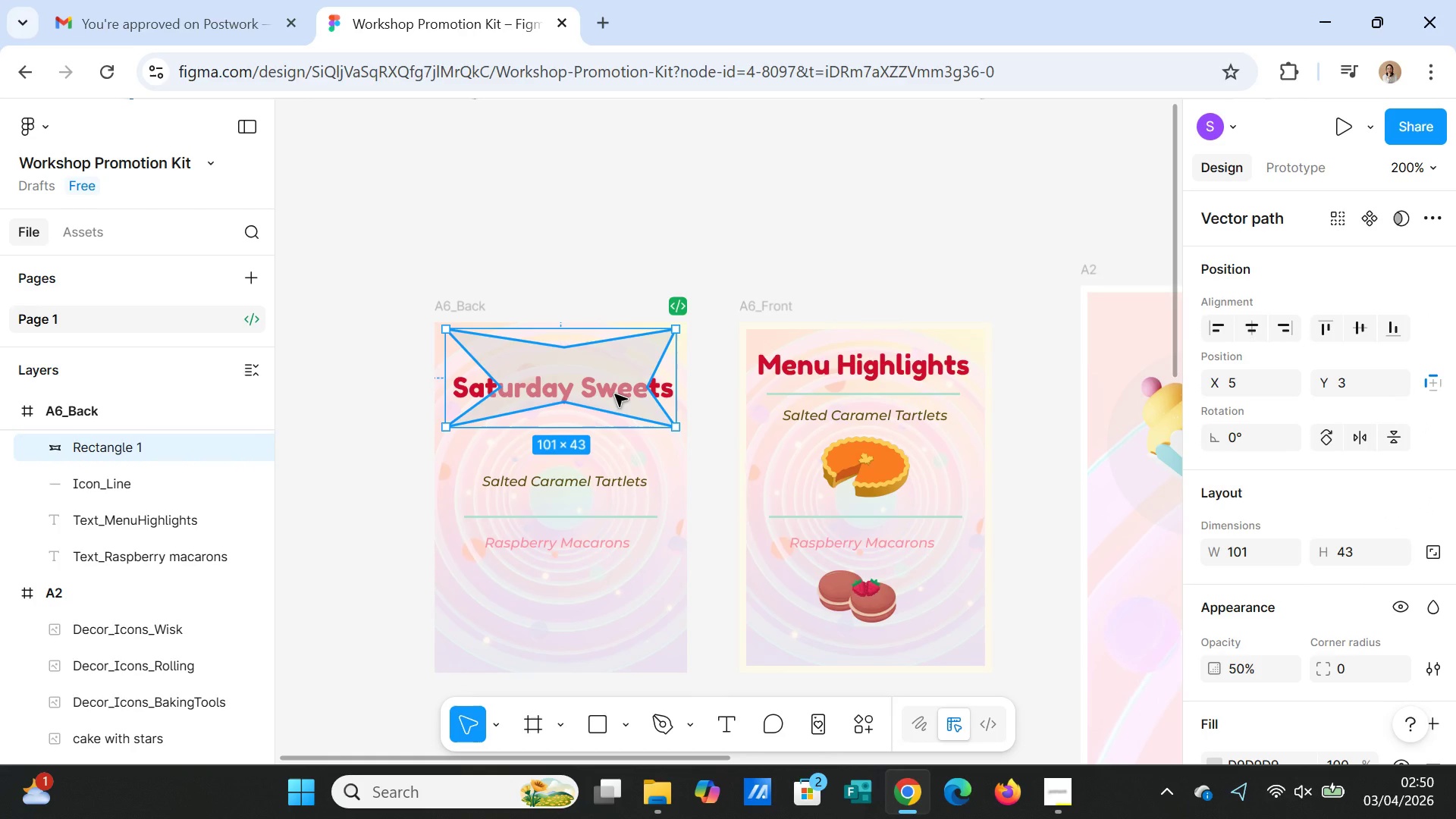 
left_click_drag(start_coordinate=[615, 394], to_coordinate=[614, 403])
 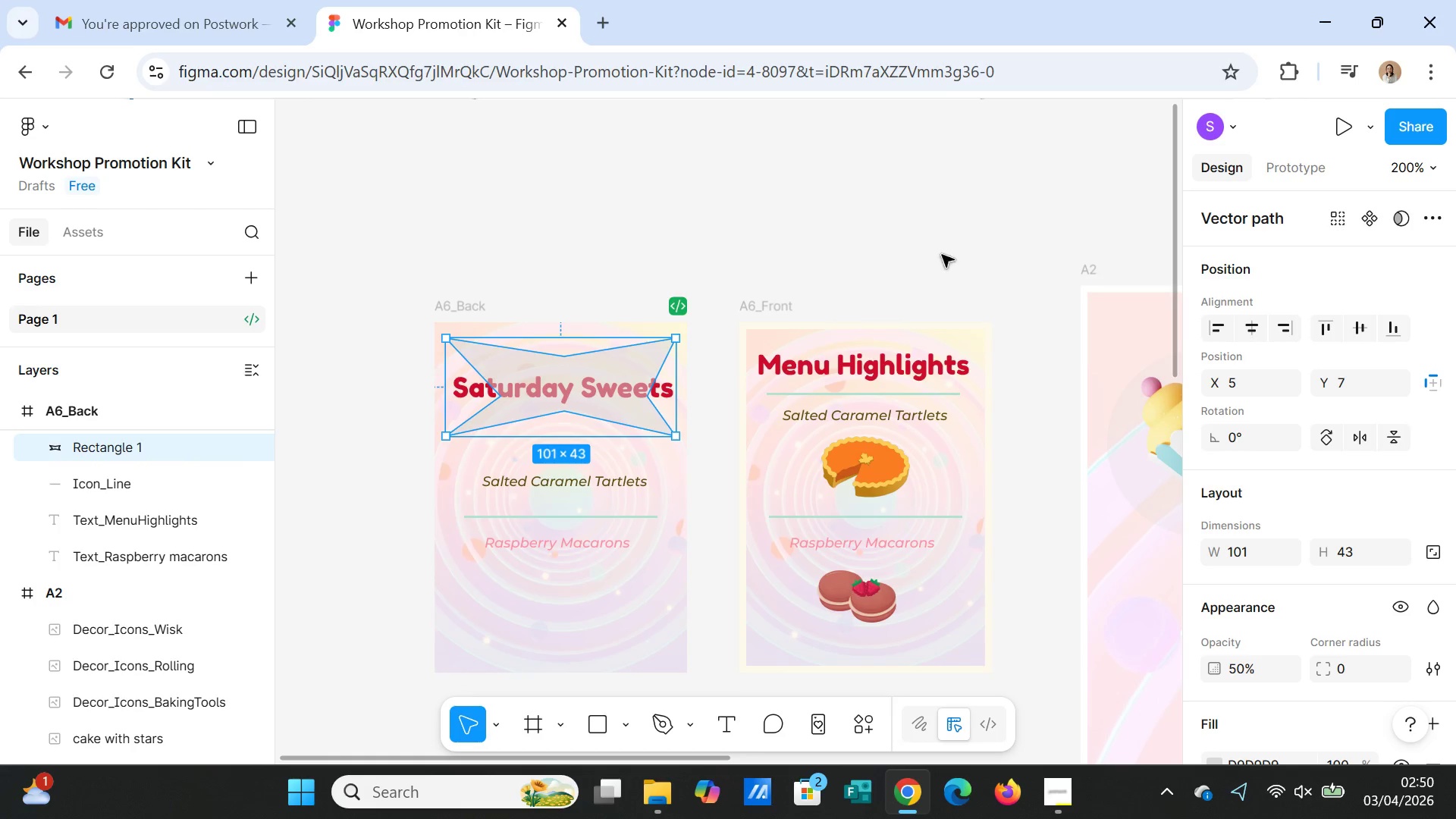 
left_click([943, 249])
 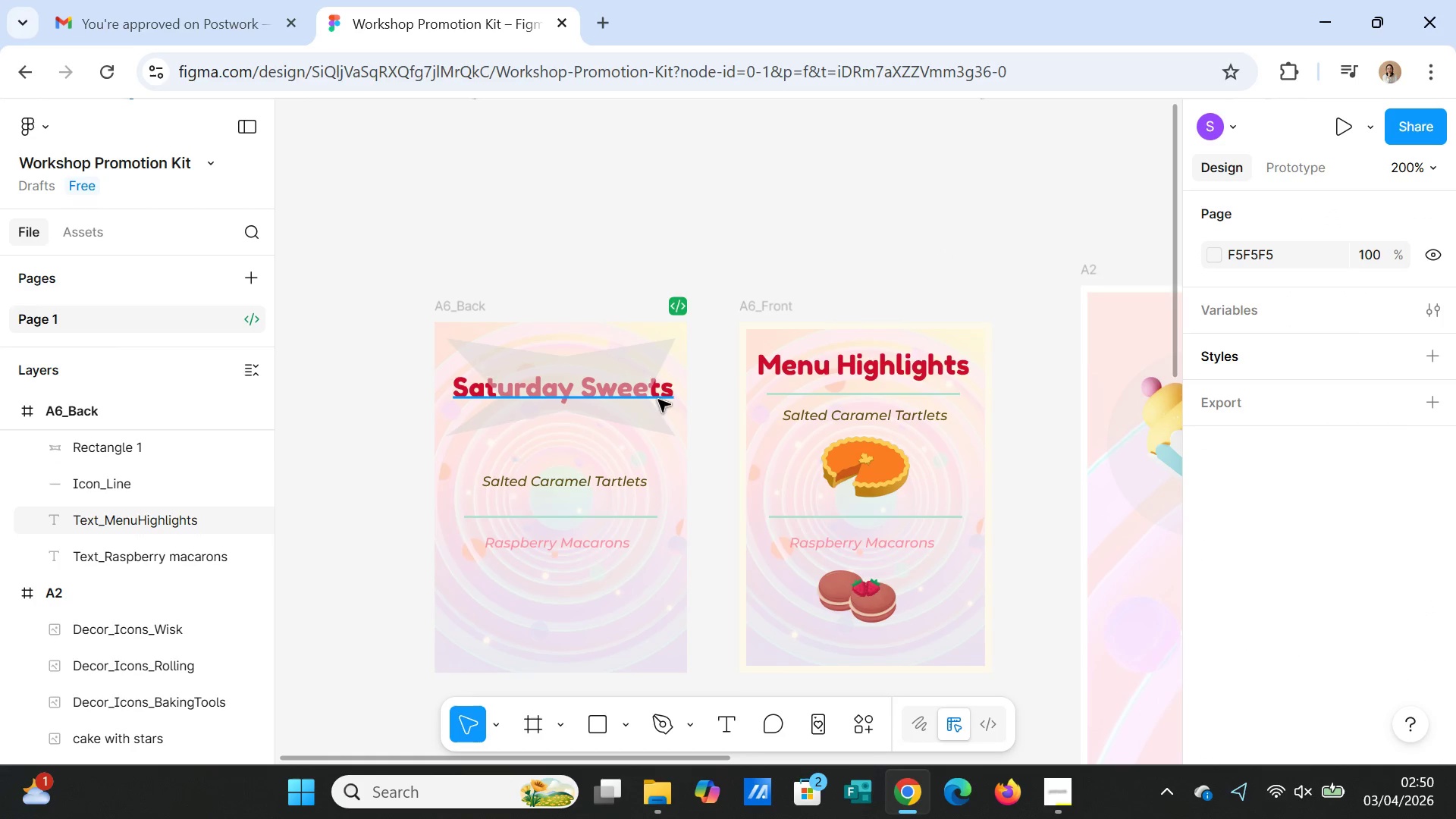 
left_click([643, 364])
 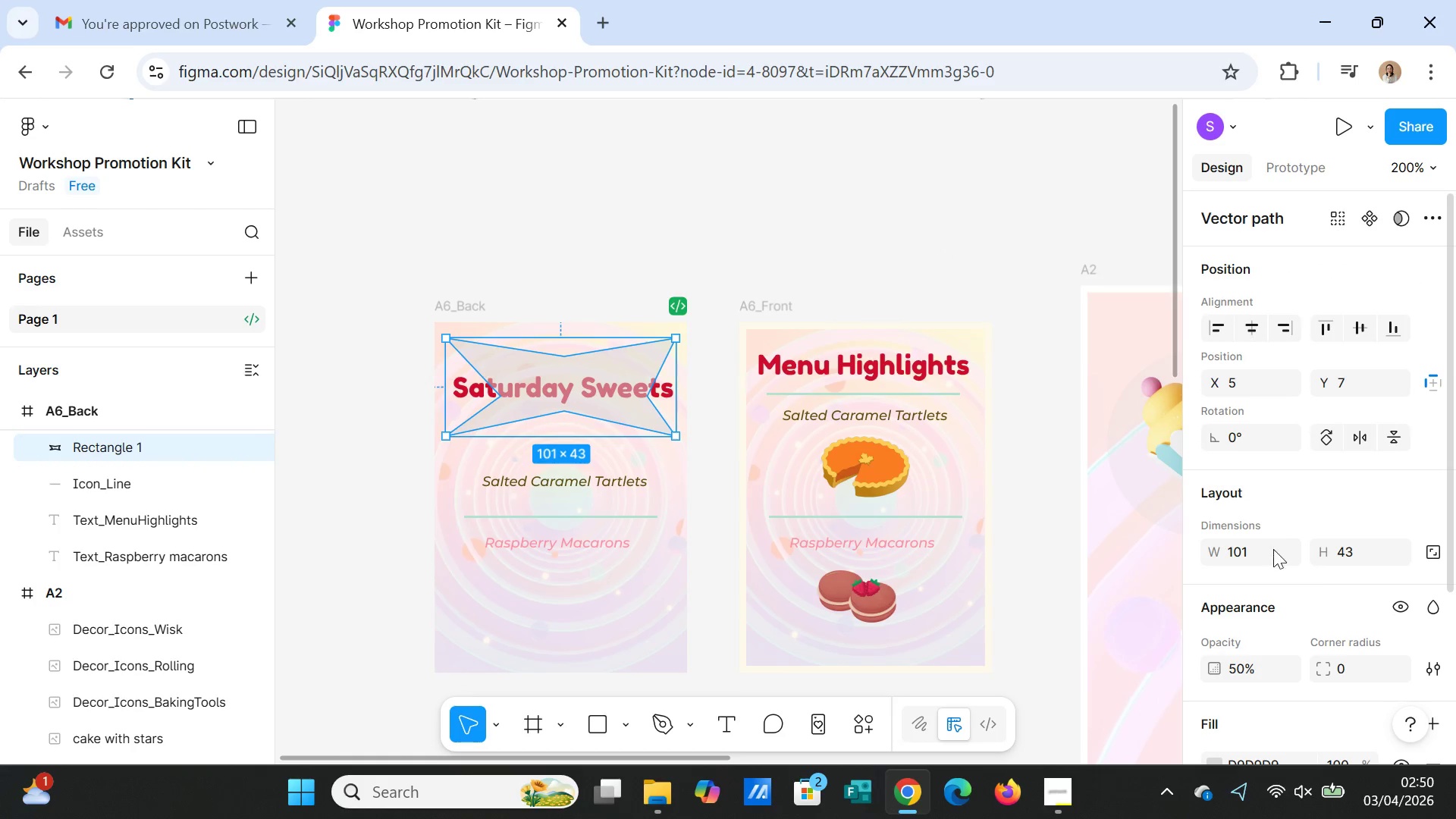 
scroll: coordinate [1331, 625], scroll_direction: down, amount: 3.0
 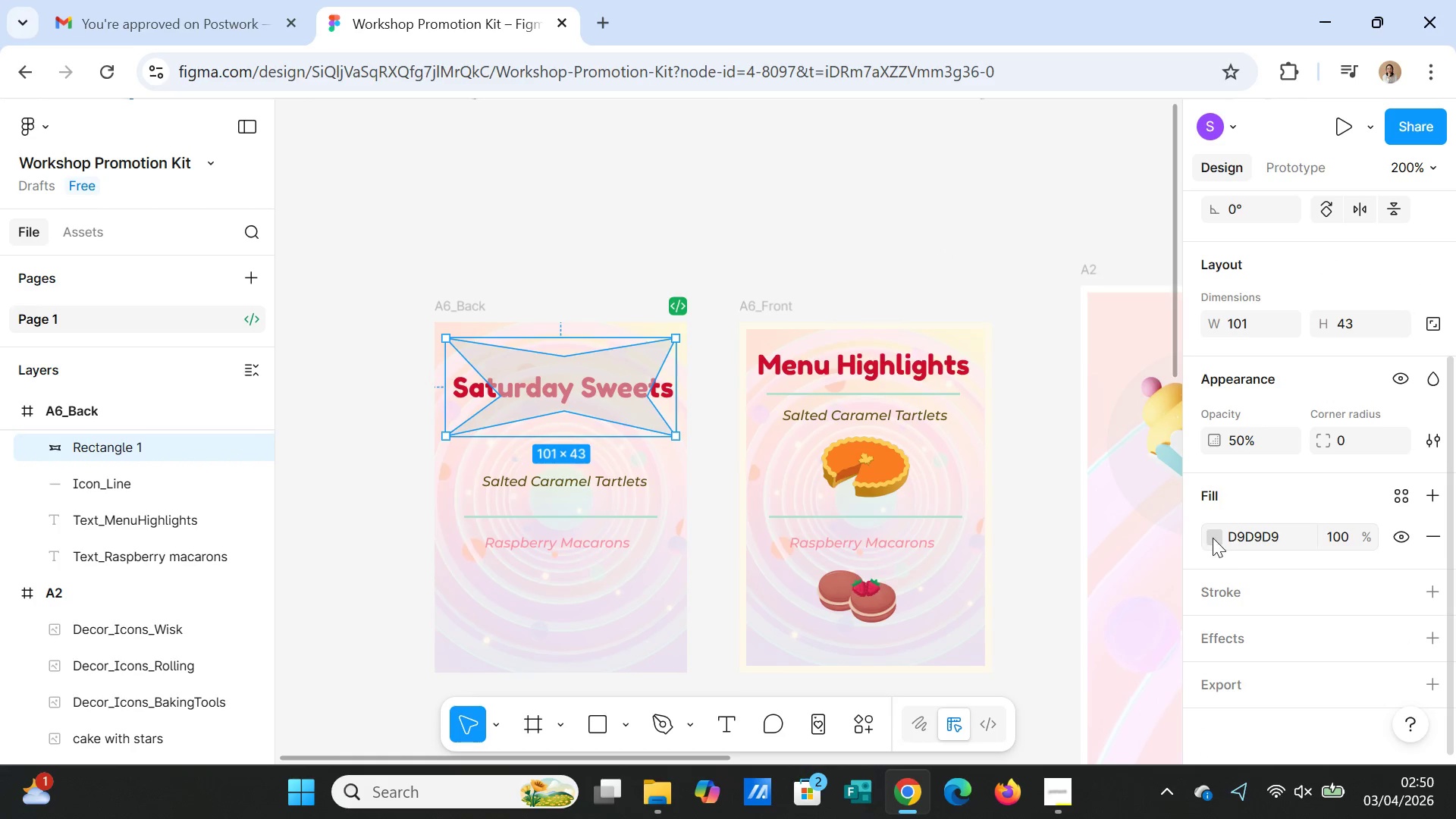 
left_click([1213, 538])
 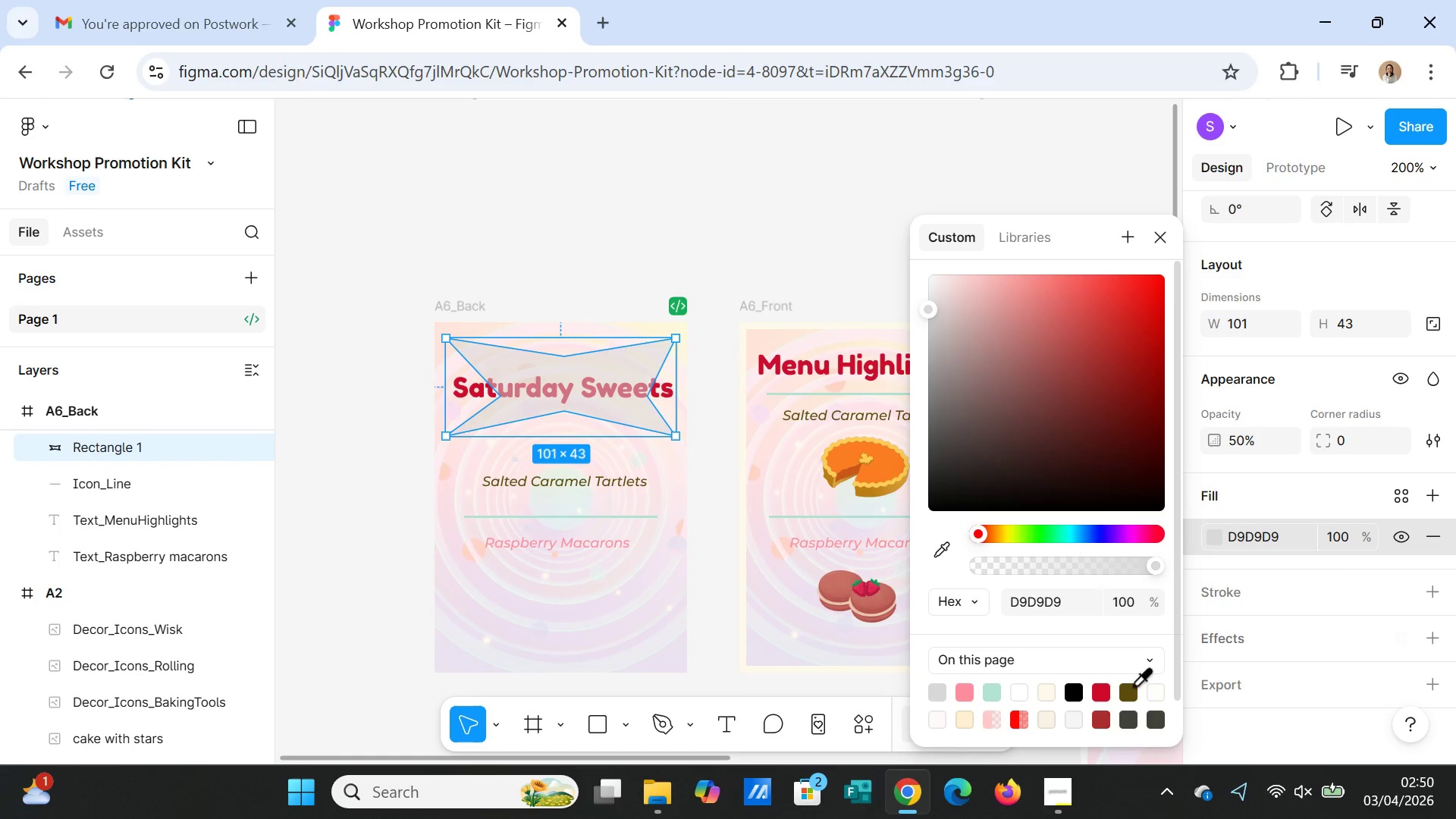 
scroll: coordinate [1133, 685], scroll_direction: down, amount: 2.0
 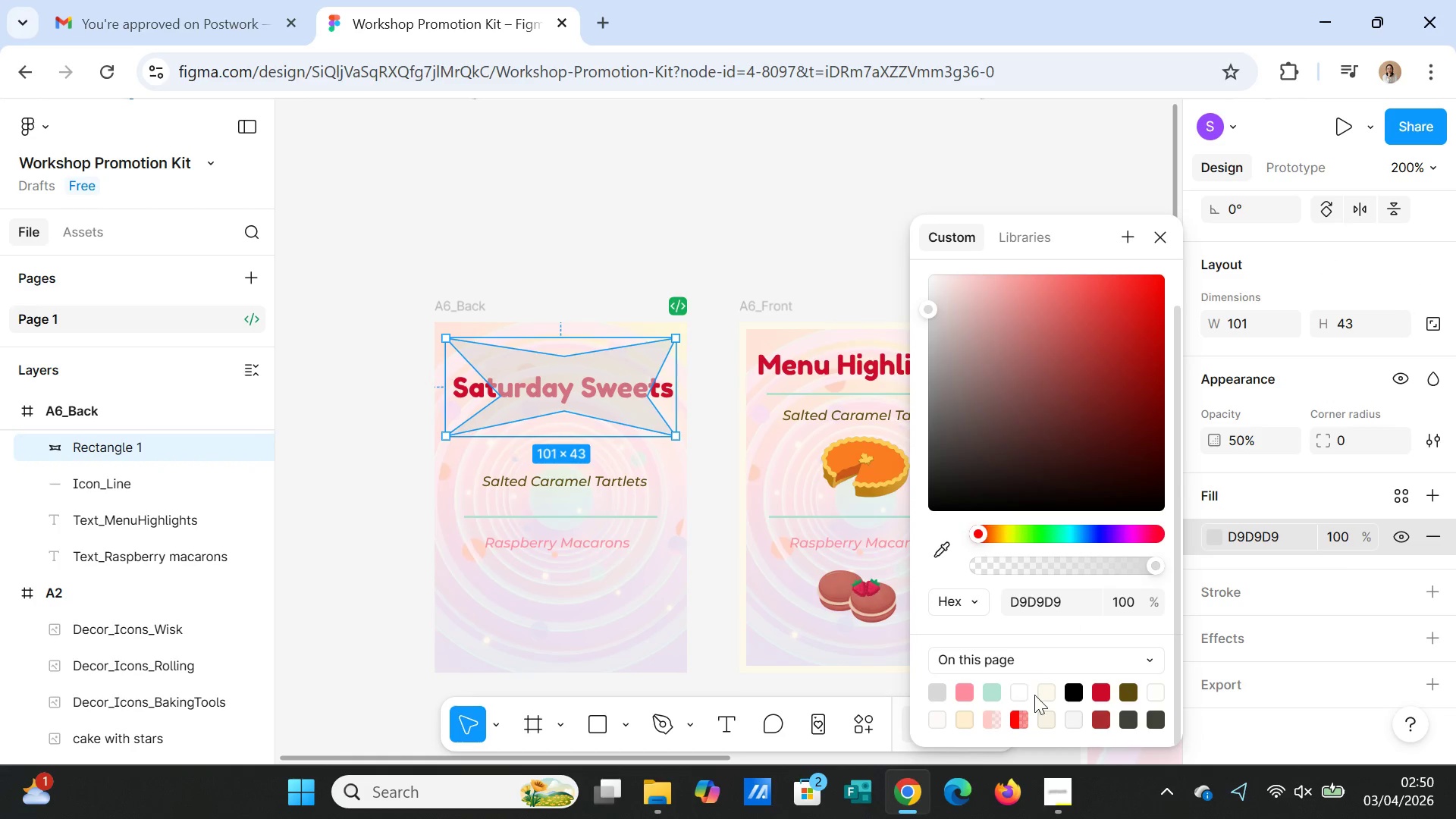 
left_click([1049, 692])
 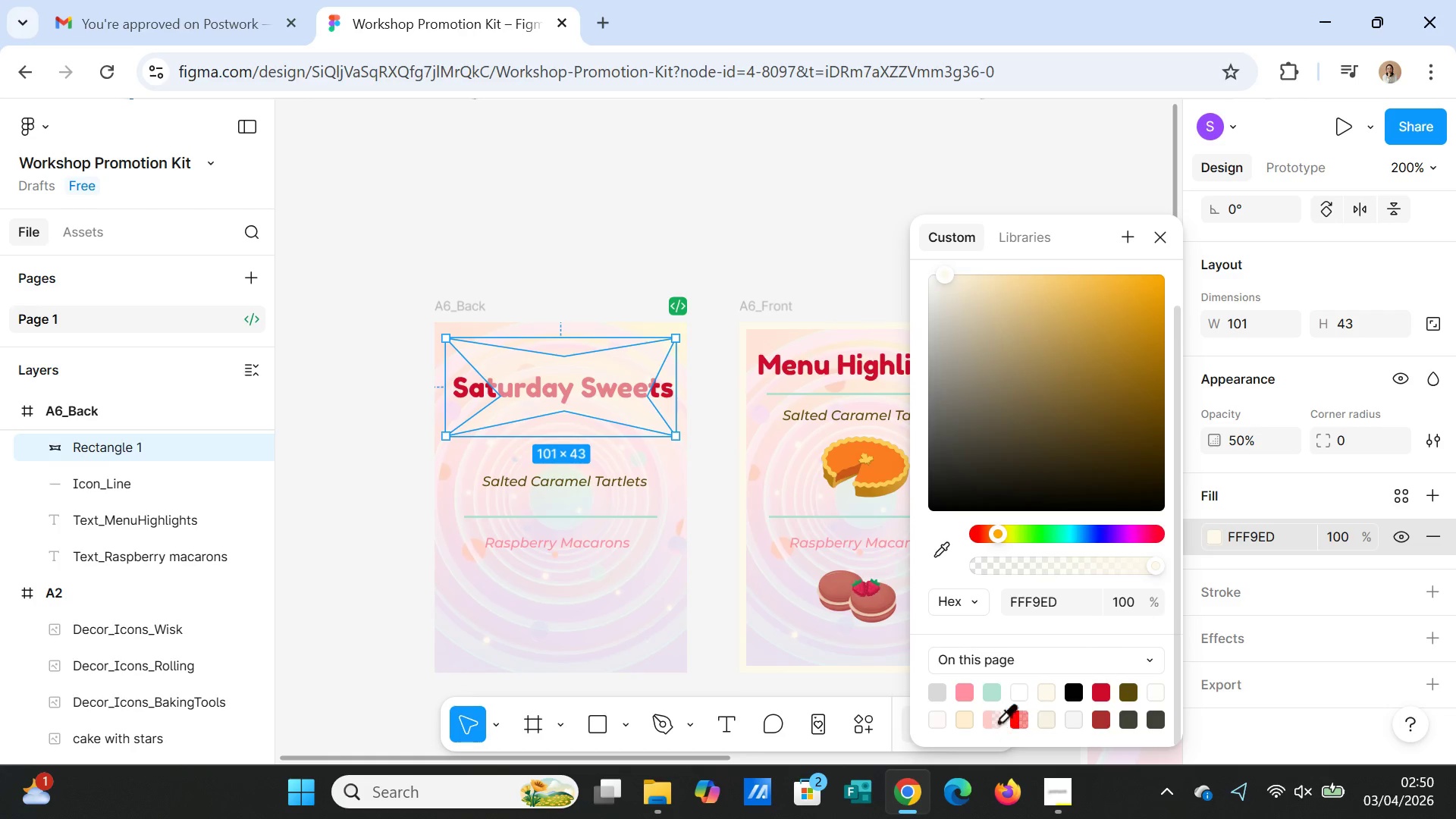 
left_click([966, 717])
 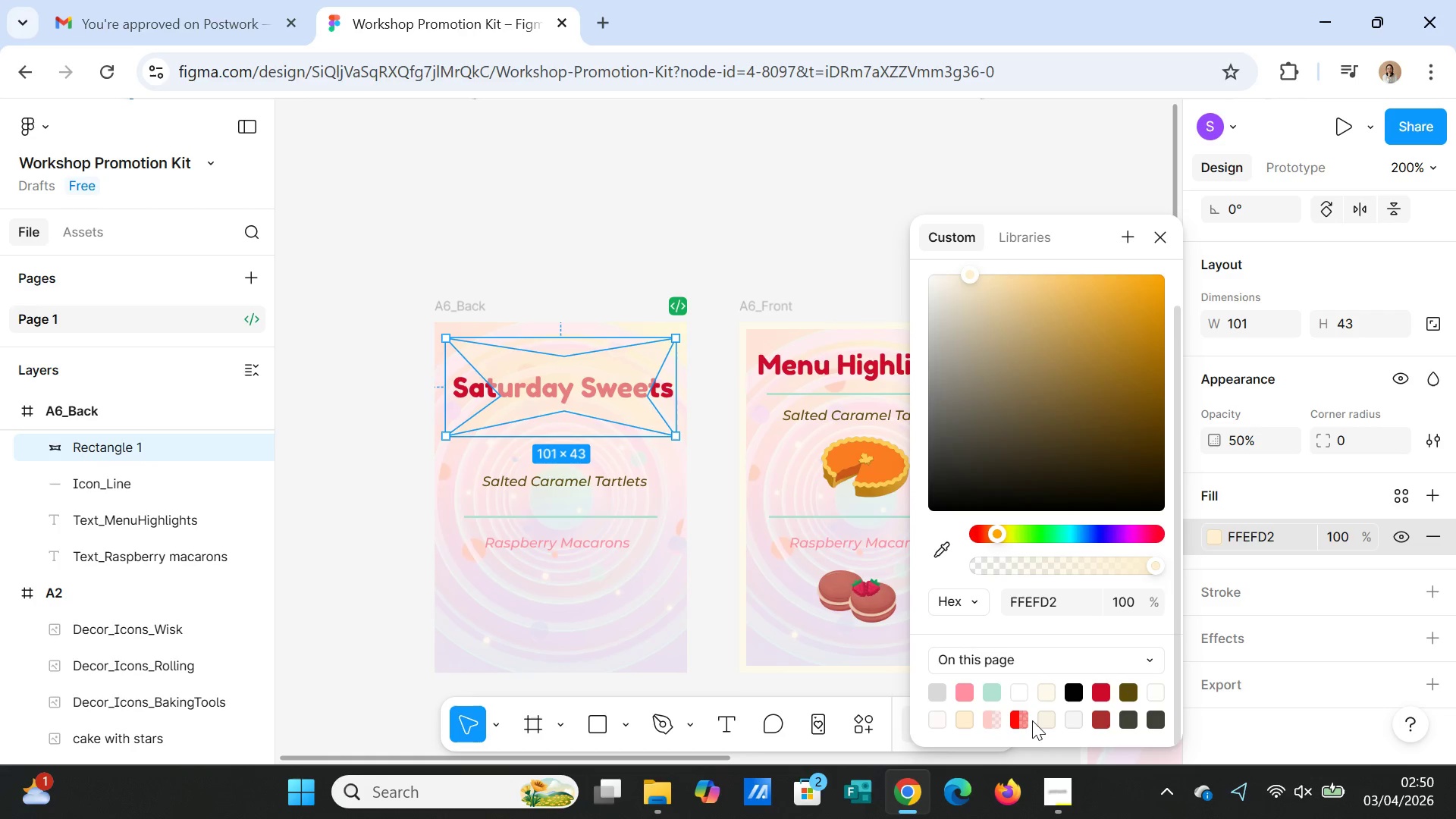 
left_click([1024, 711])
 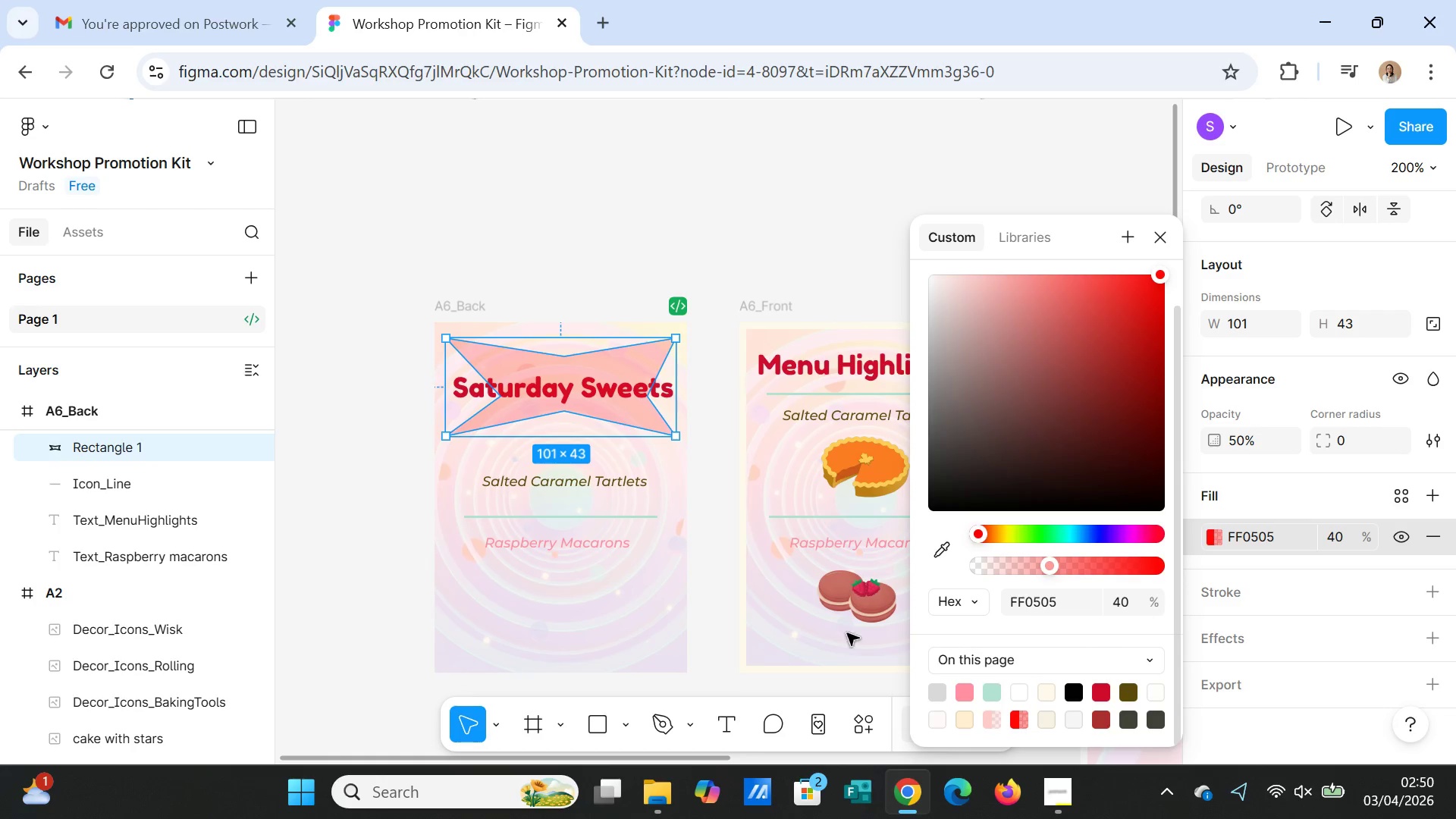 
left_click([752, 180])
 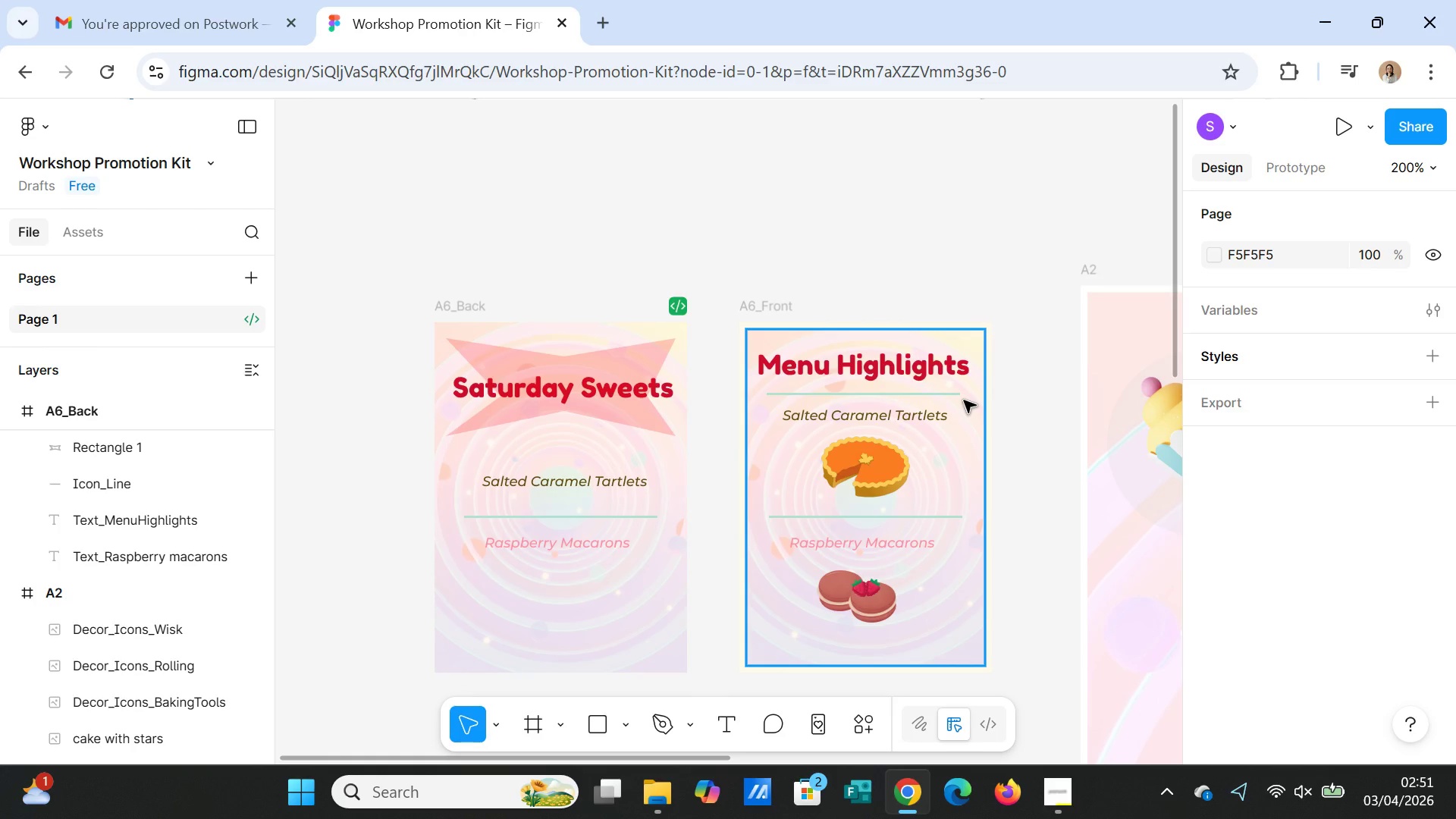 
wait(27.55)
 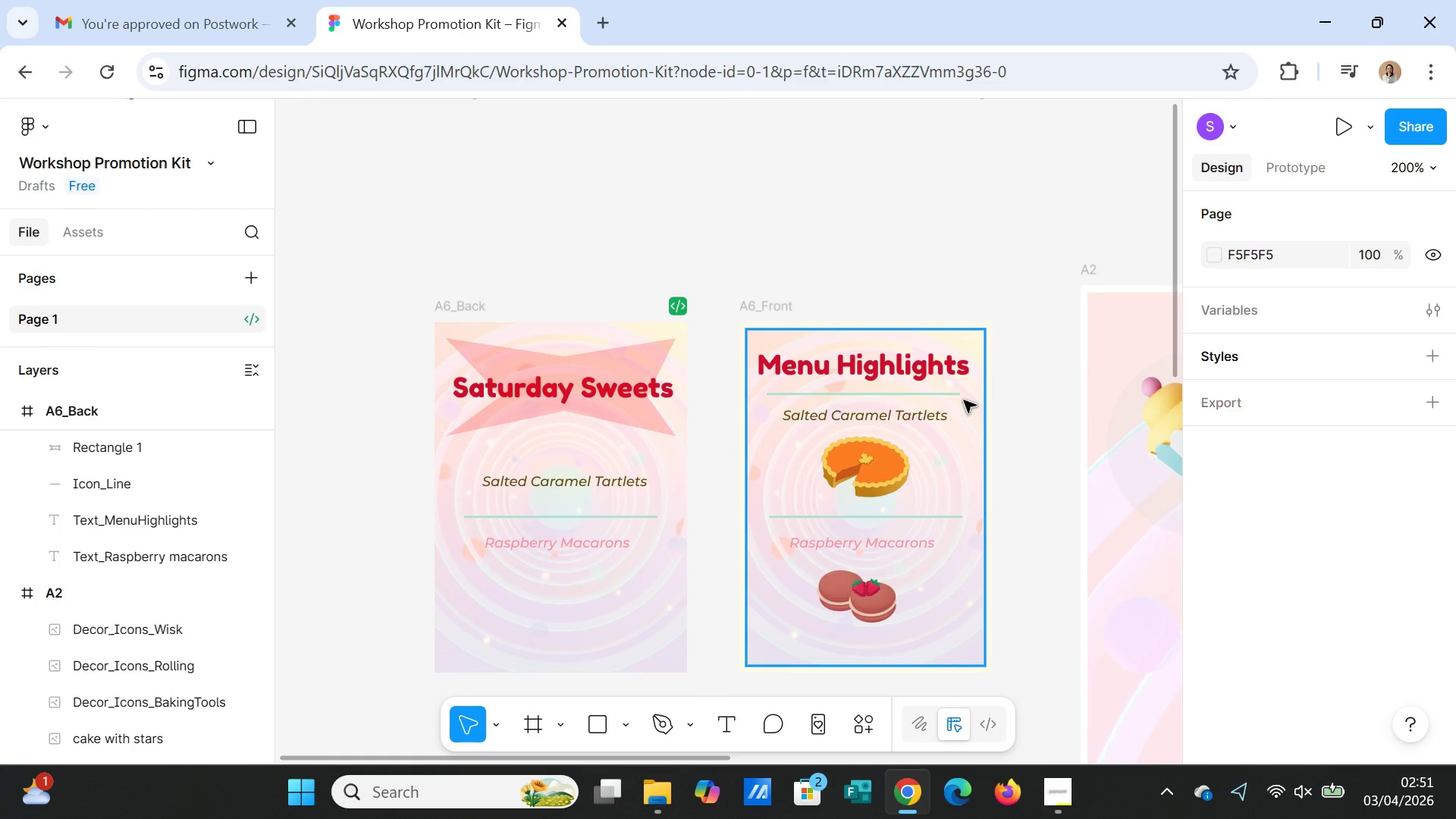 
left_click_drag(start_coordinate=[583, 552], to_coordinate=[582, 613])
 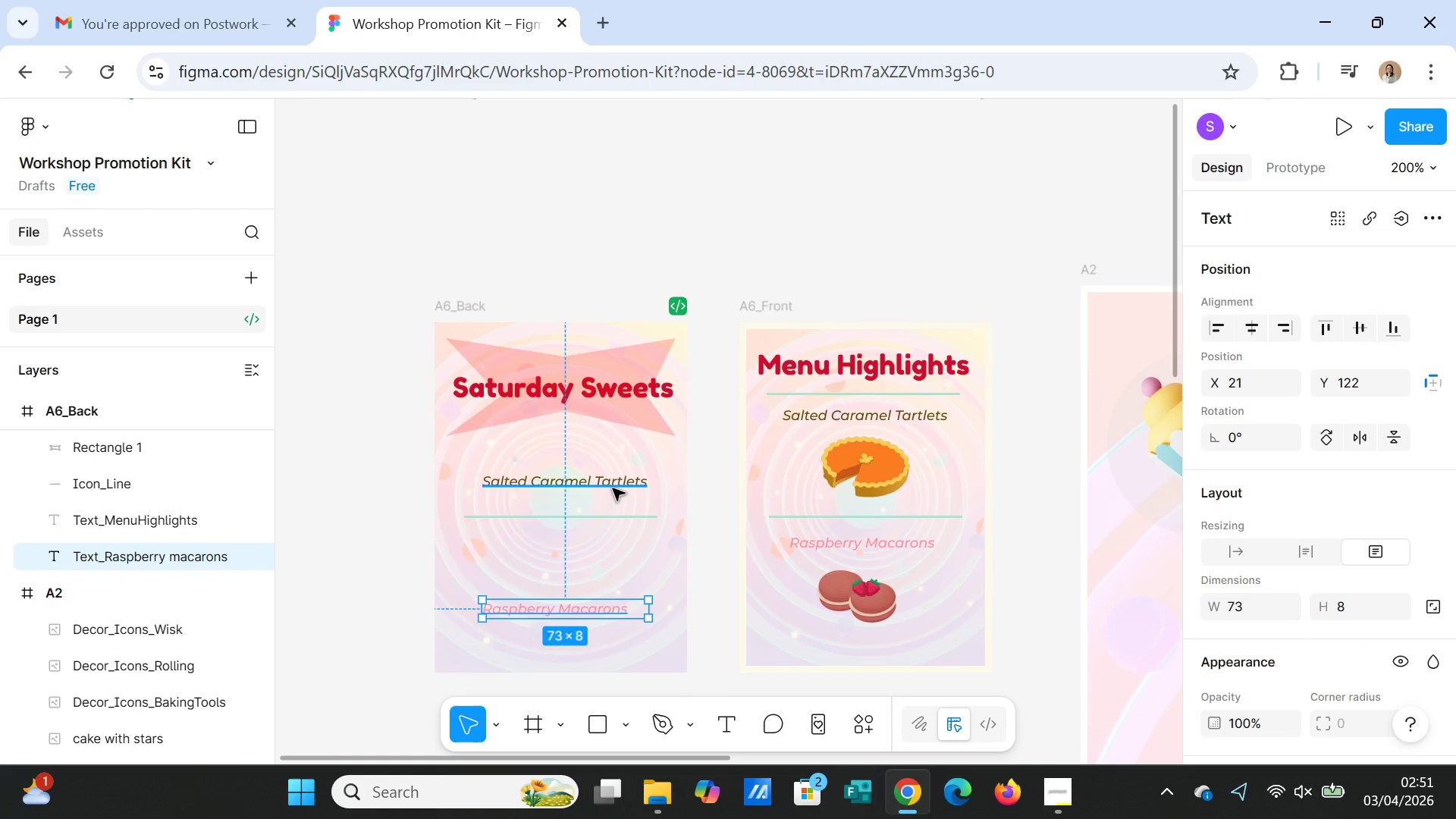 
left_click_drag(start_coordinate=[613, 488], to_coordinate=[603, 573])
 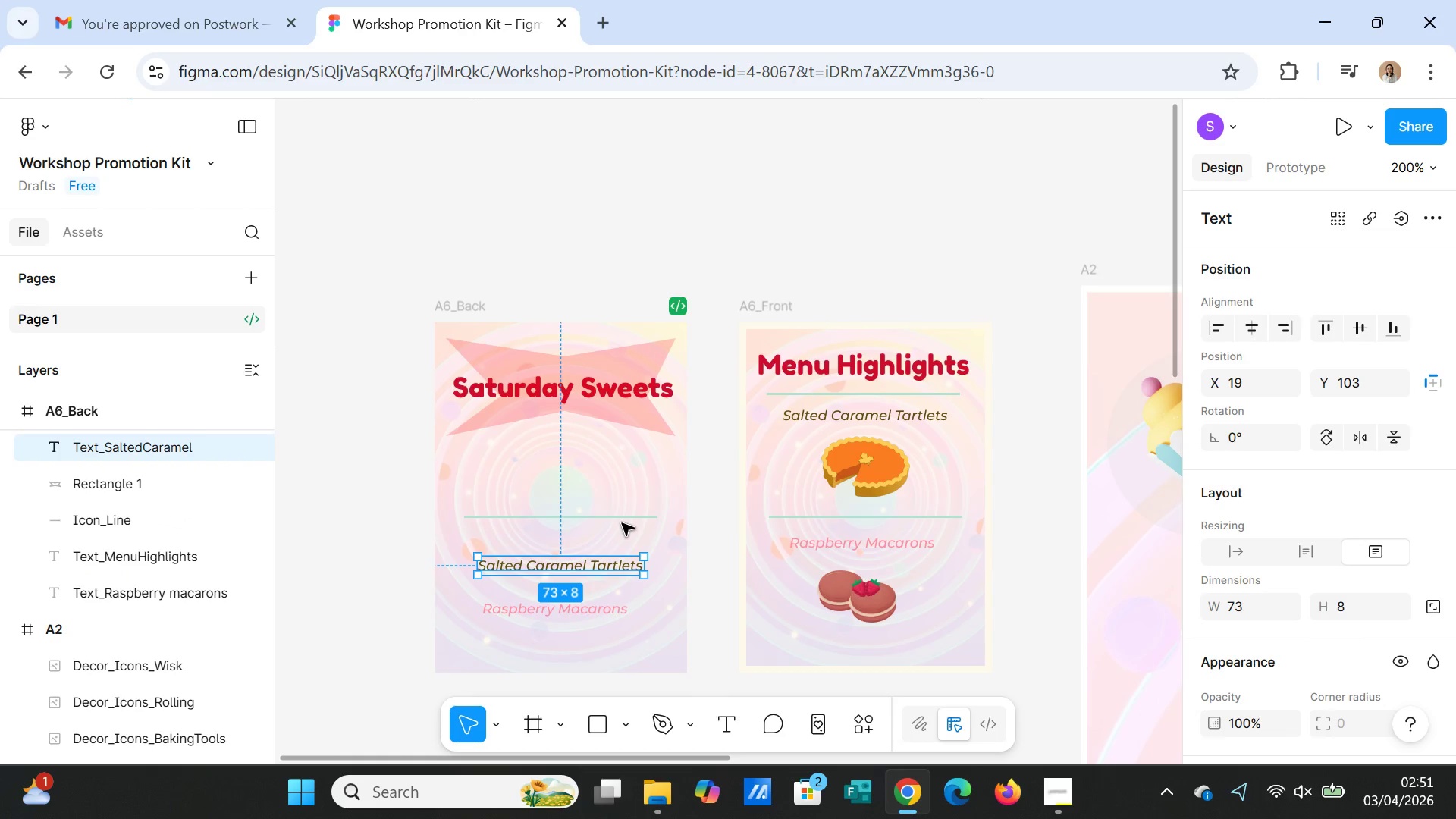 
left_click([622, 523])
 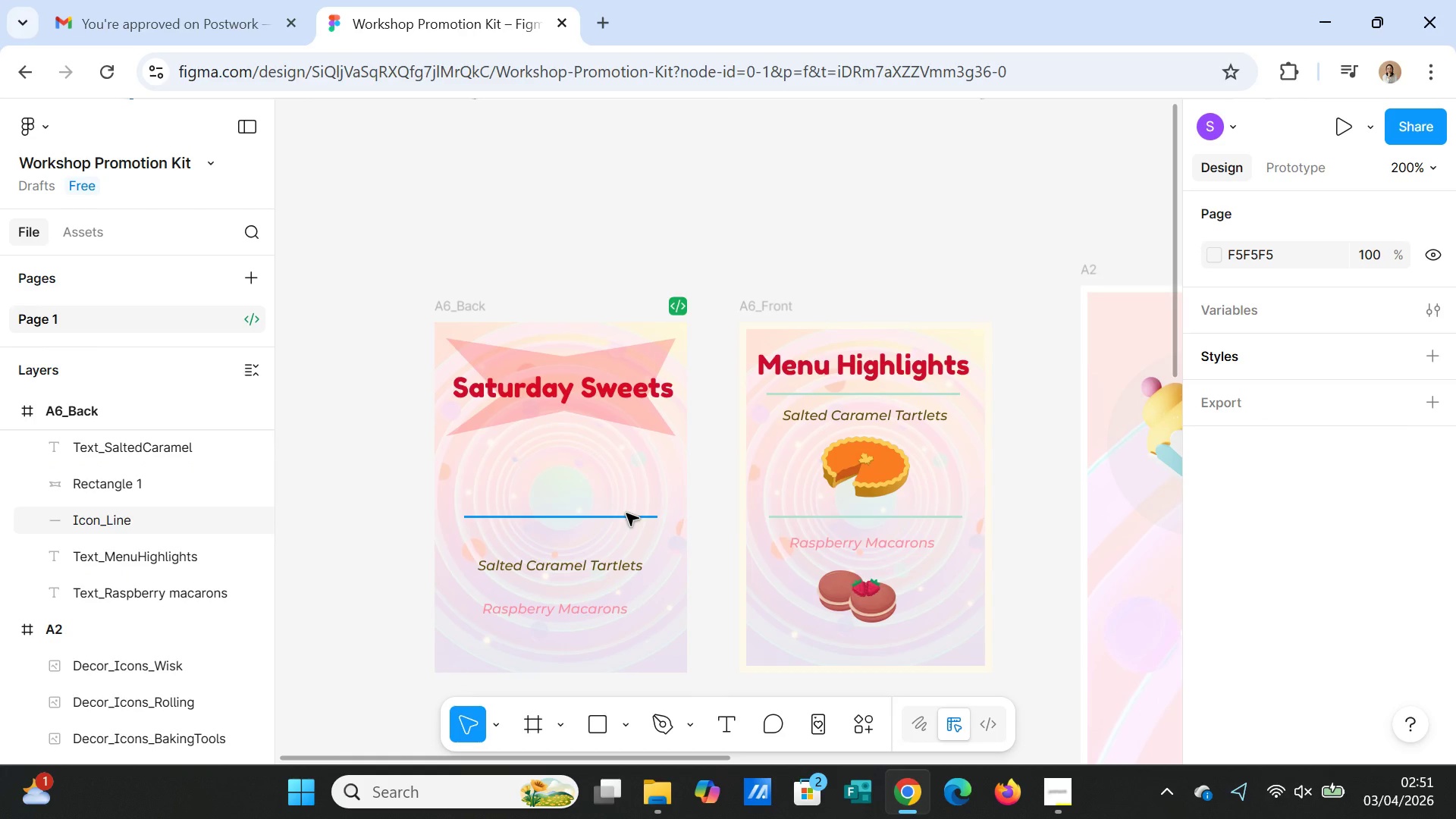 
key(Delete)
 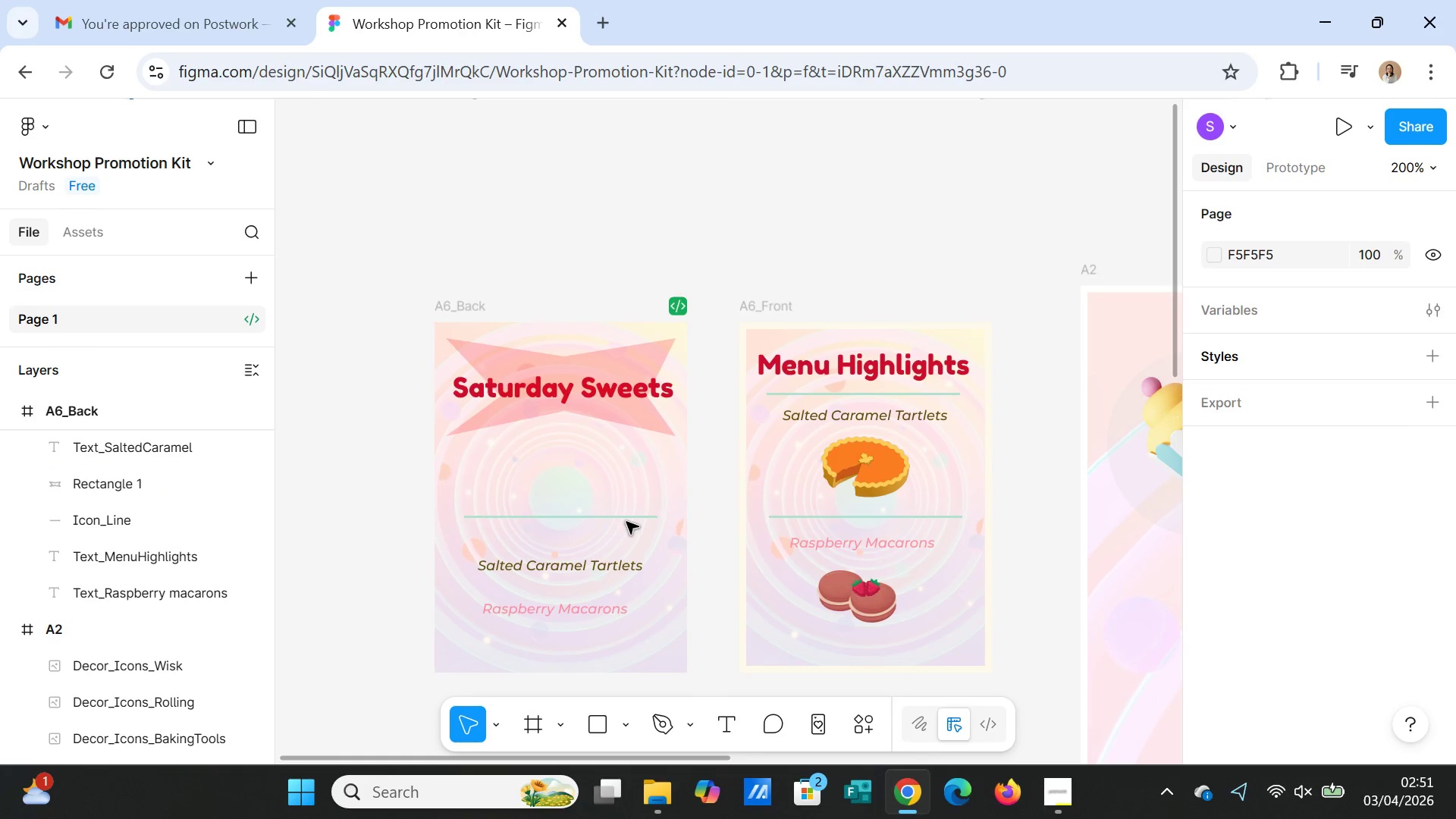 
left_click([629, 516])
 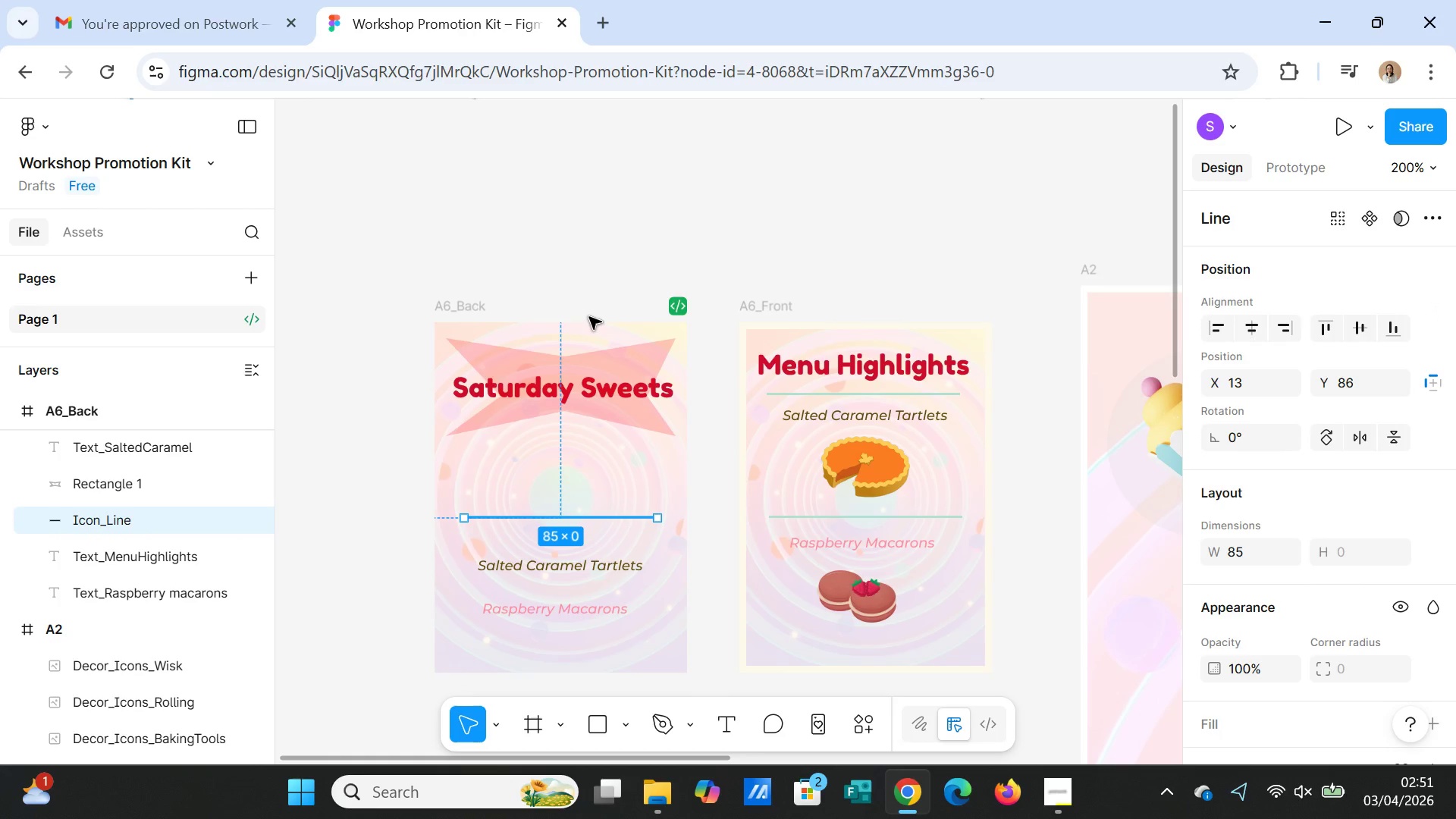 
key(Delete)
 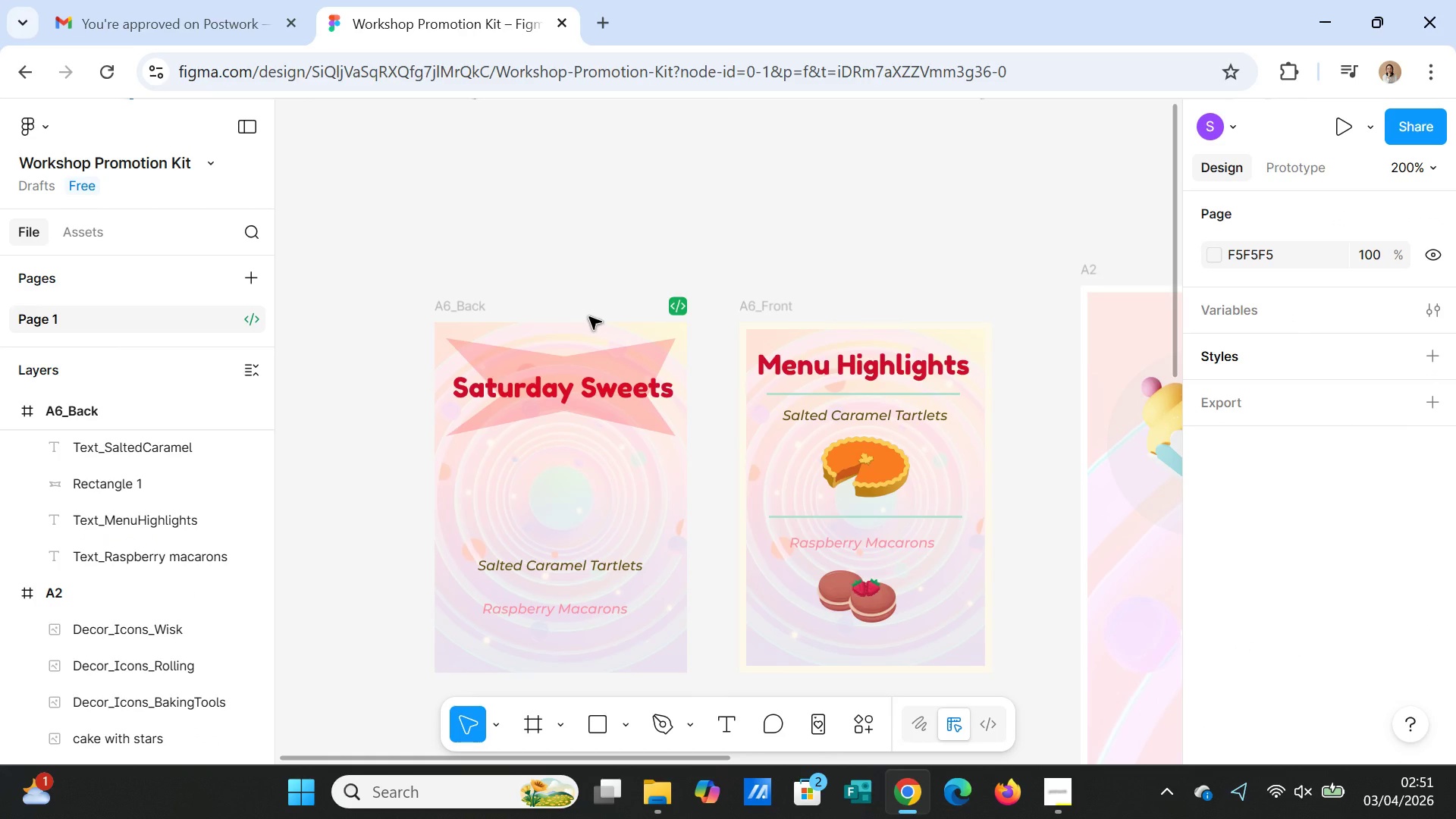 
wait(10.03)
 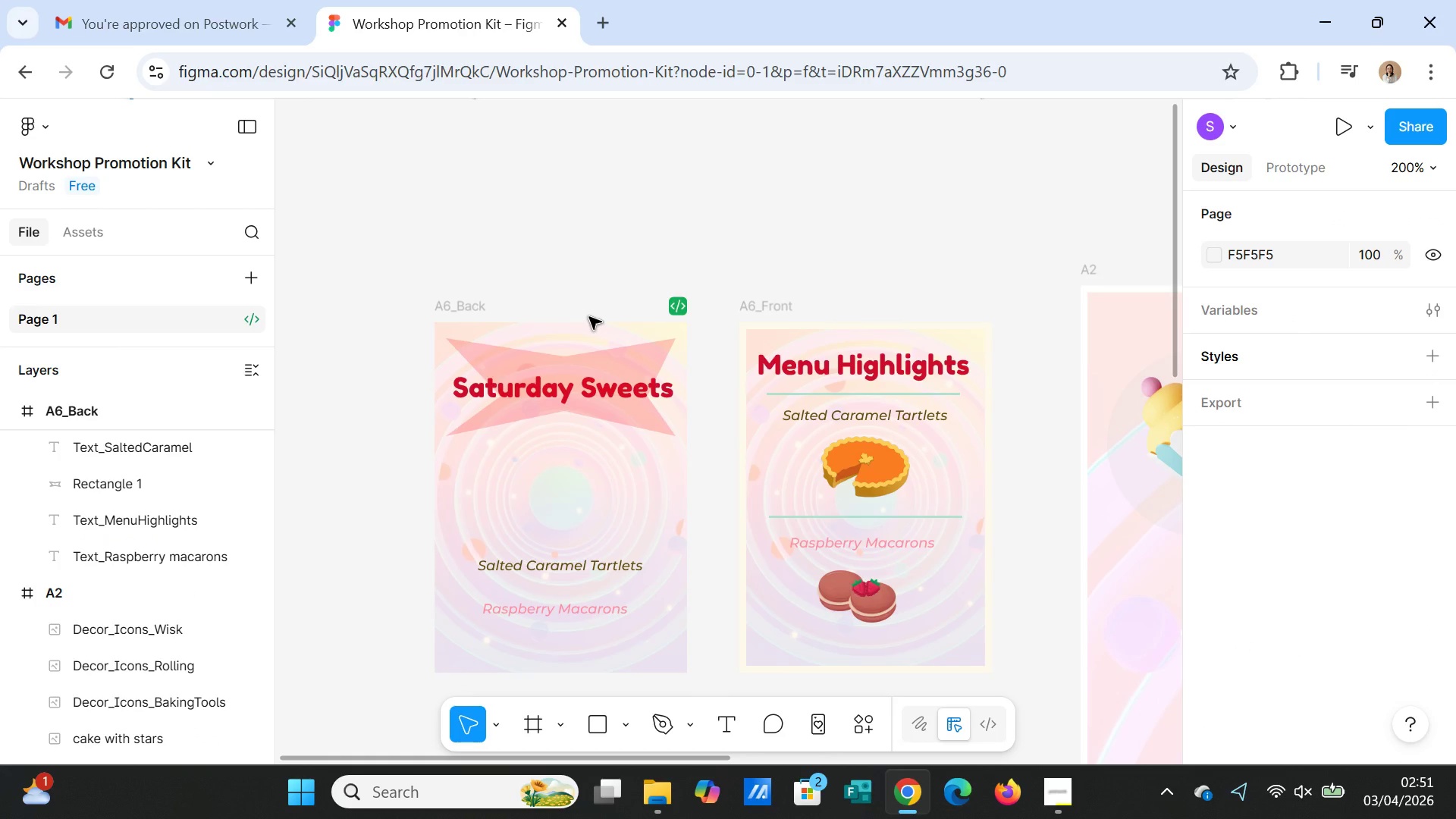 
left_click_drag(start_coordinate=[589, 758], to_coordinate=[534, 777])
 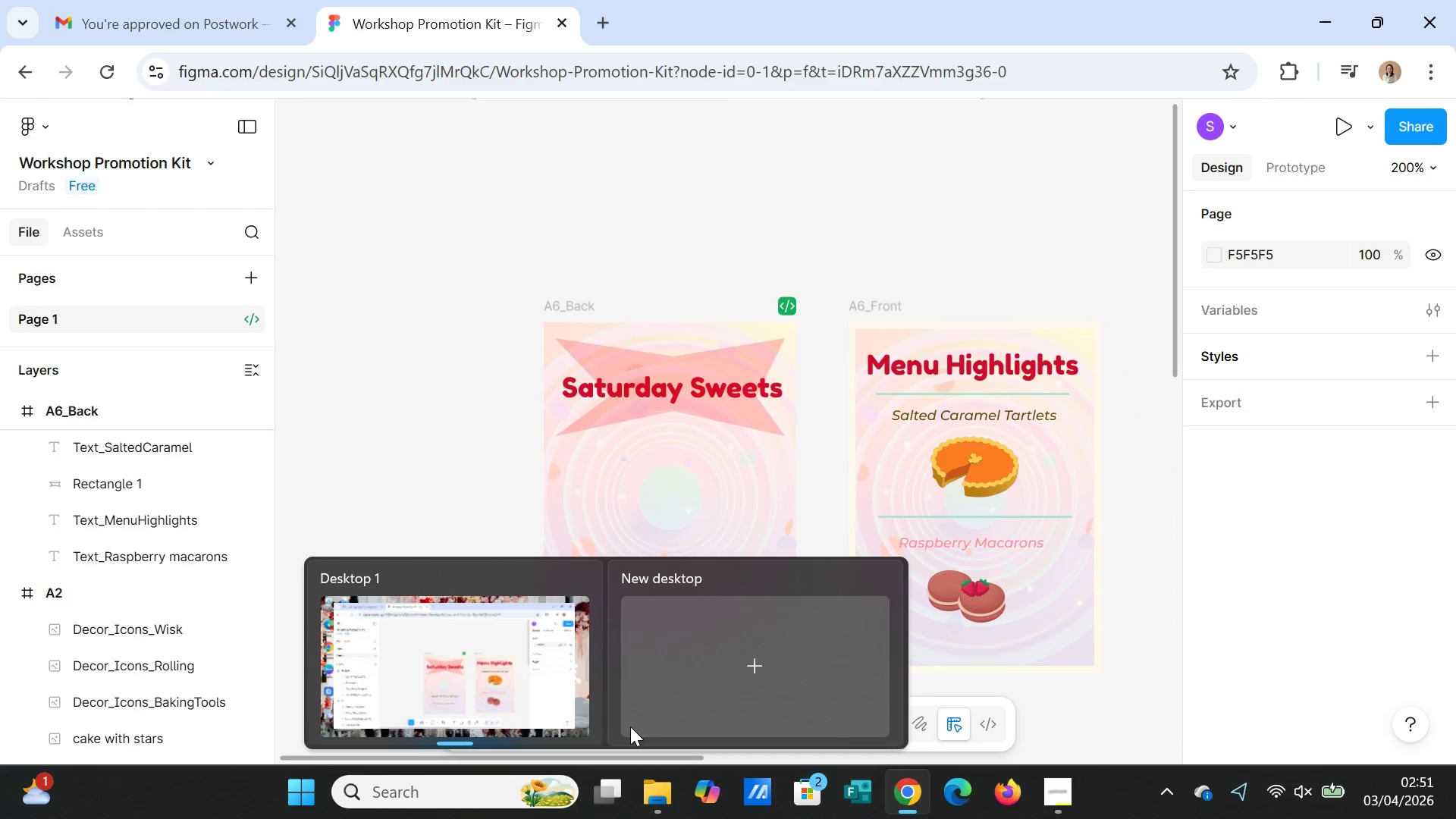 
wait(7.62)
 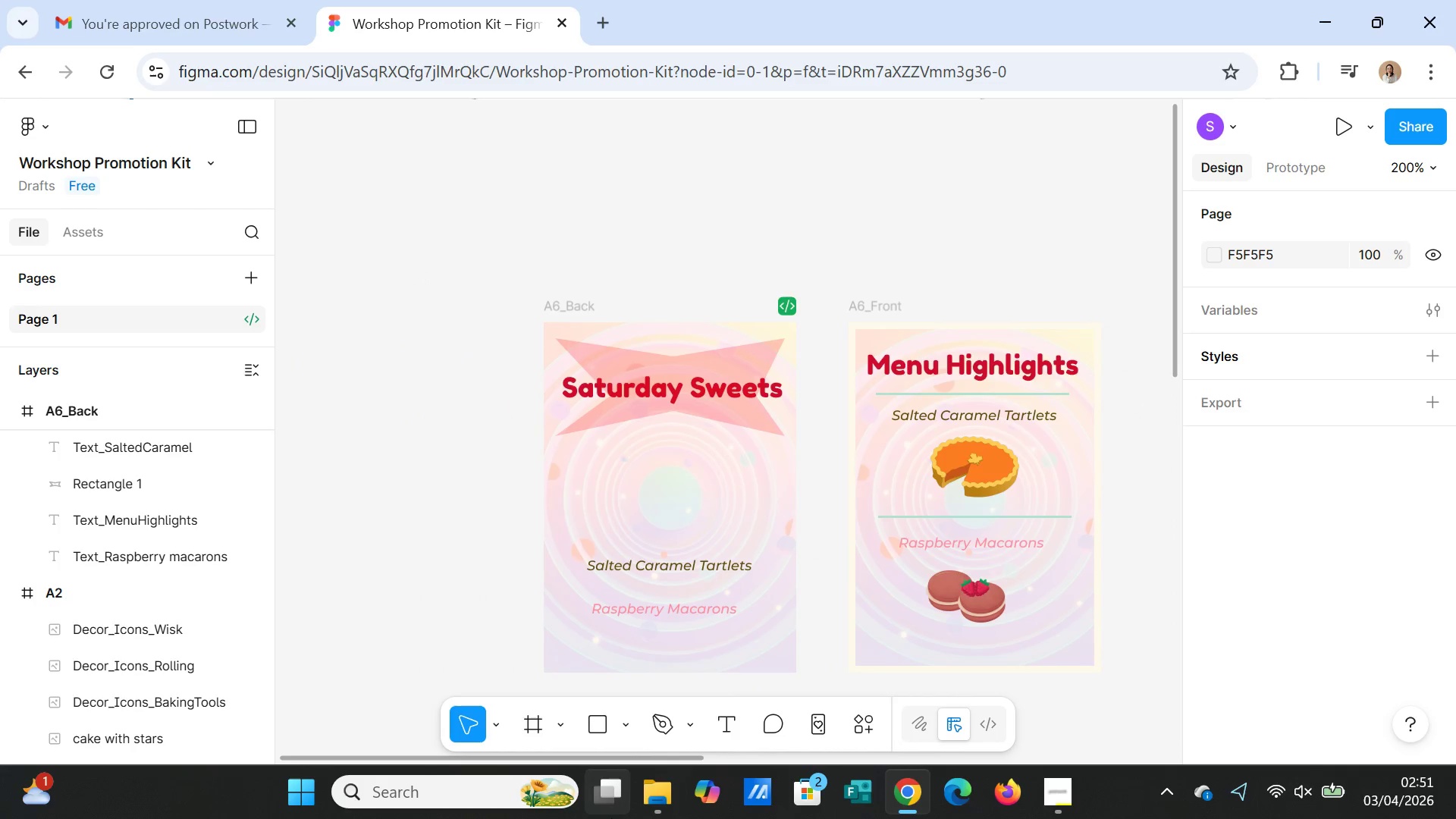 
left_click([887, 209])
 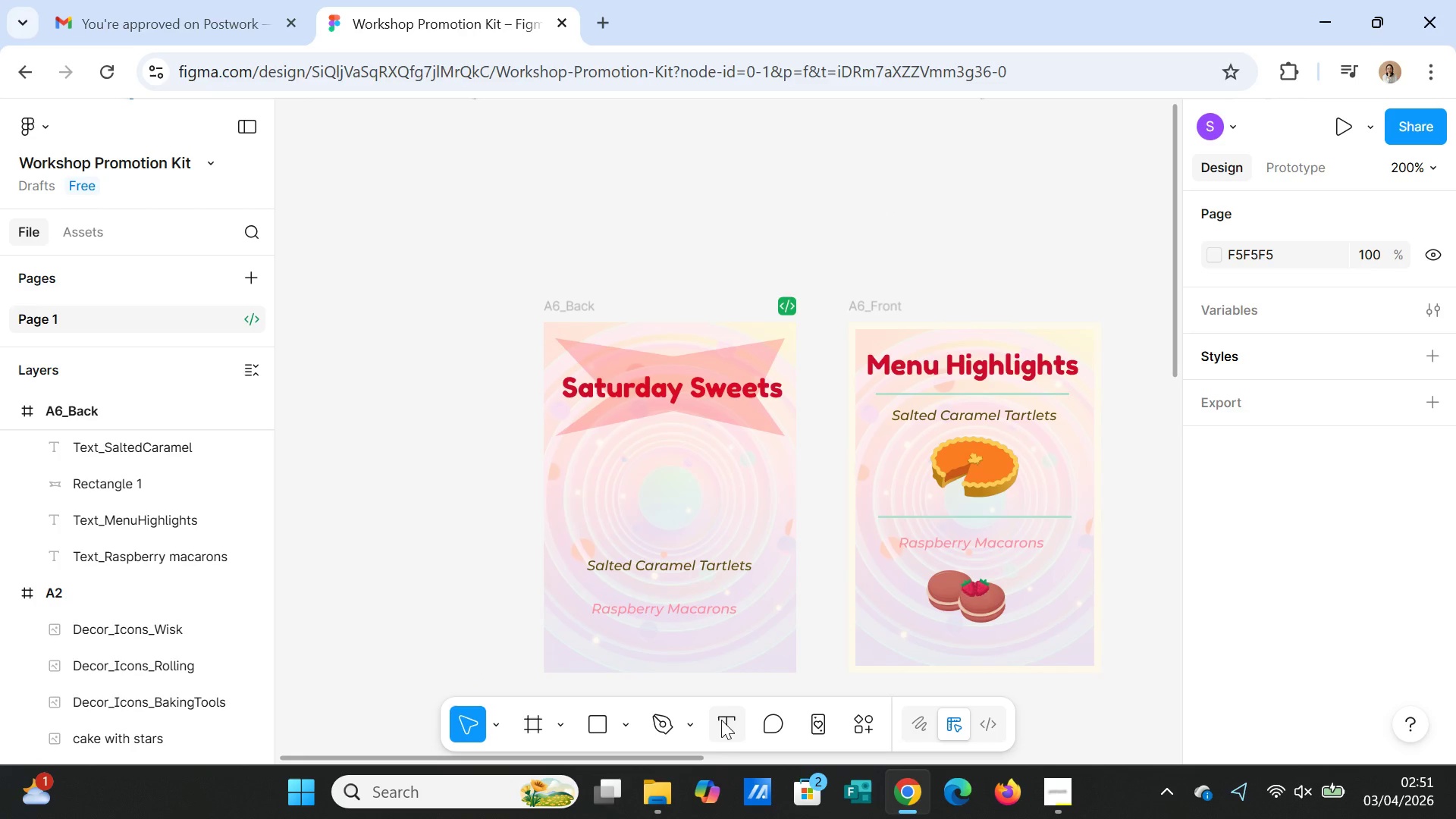 
left_click([721, 720])
 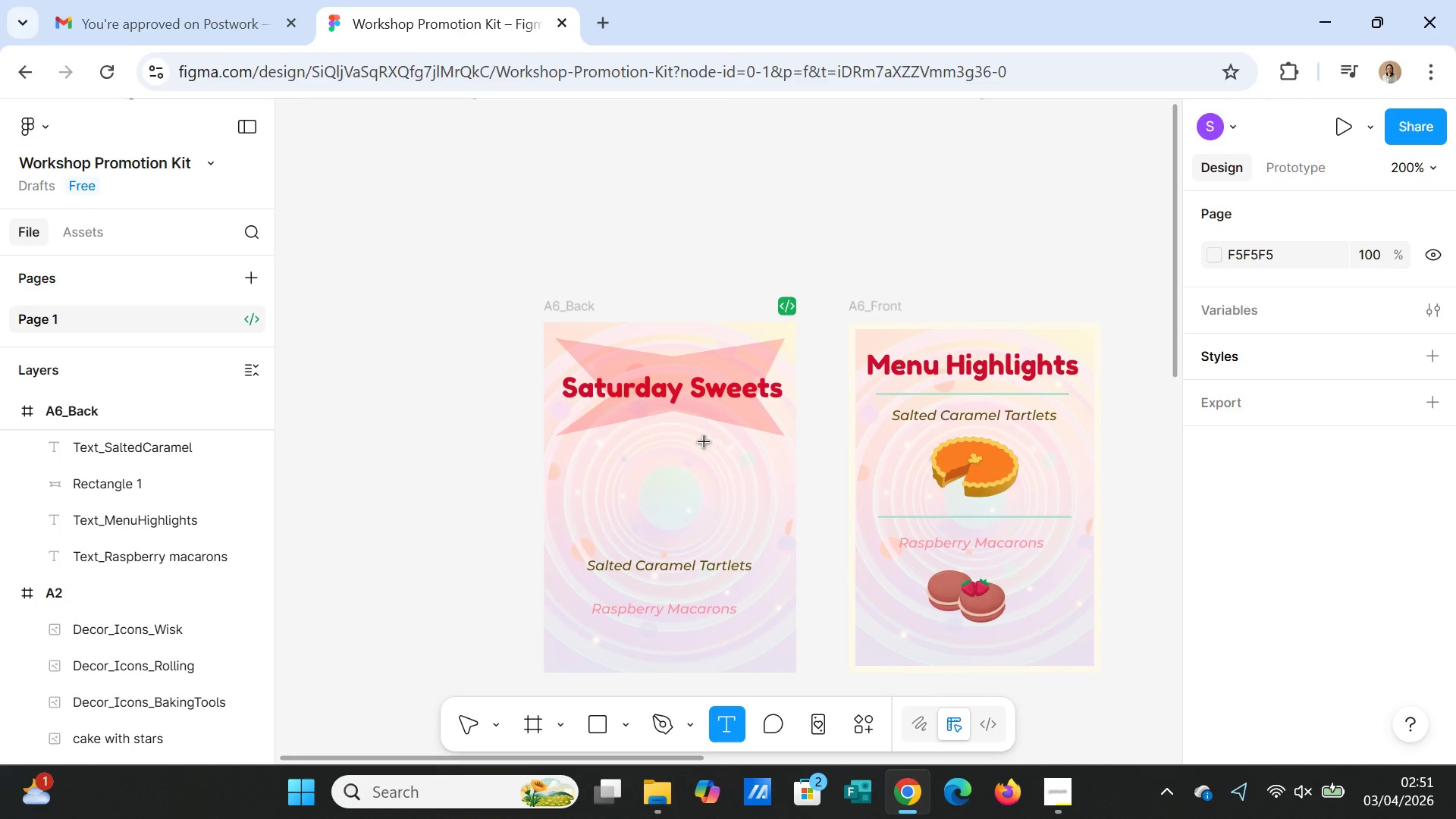 
left_click_drag(start_coordinate=[695, 439], to_coordinate=[773, 472])
 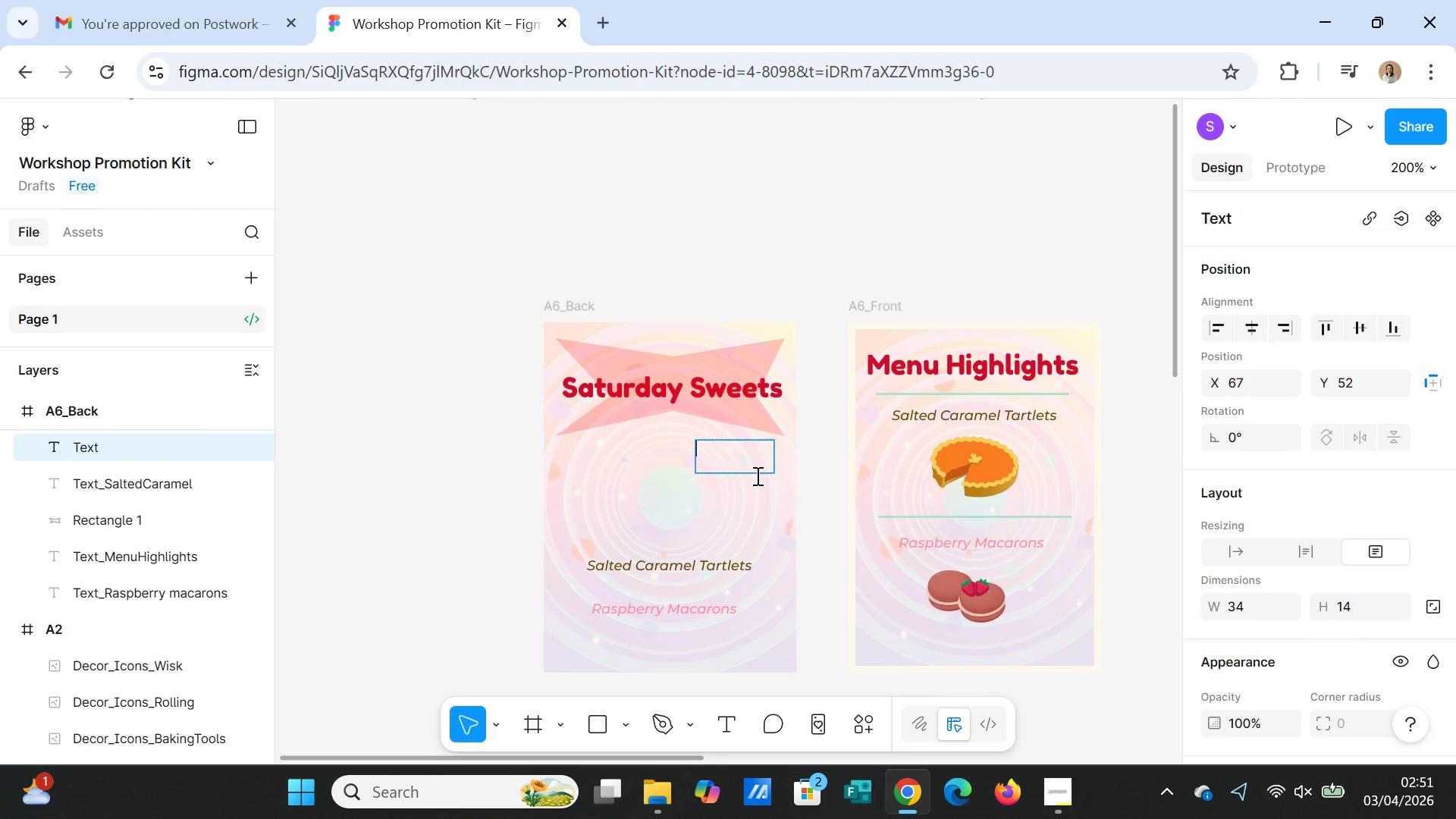 
type(work\\\\\)
key(Backspace)
key(Backspace)
key(Backspace)
key(Backspace)
key(Backspace)
key(Backspace)
key(Backspace)
key(Backspace)
key(Backspace)
type(Workshop)
 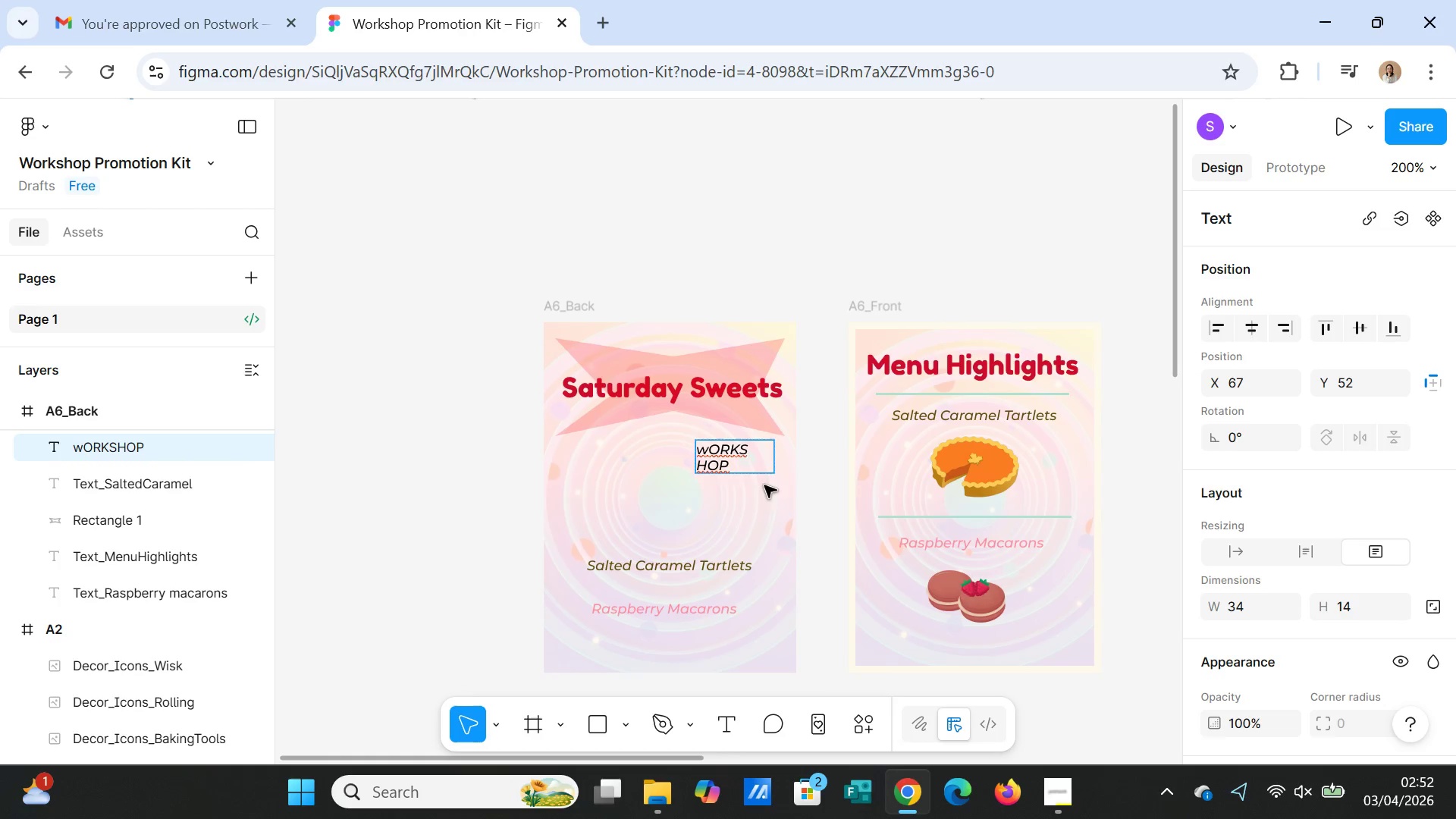 
left_click([764, 527])
 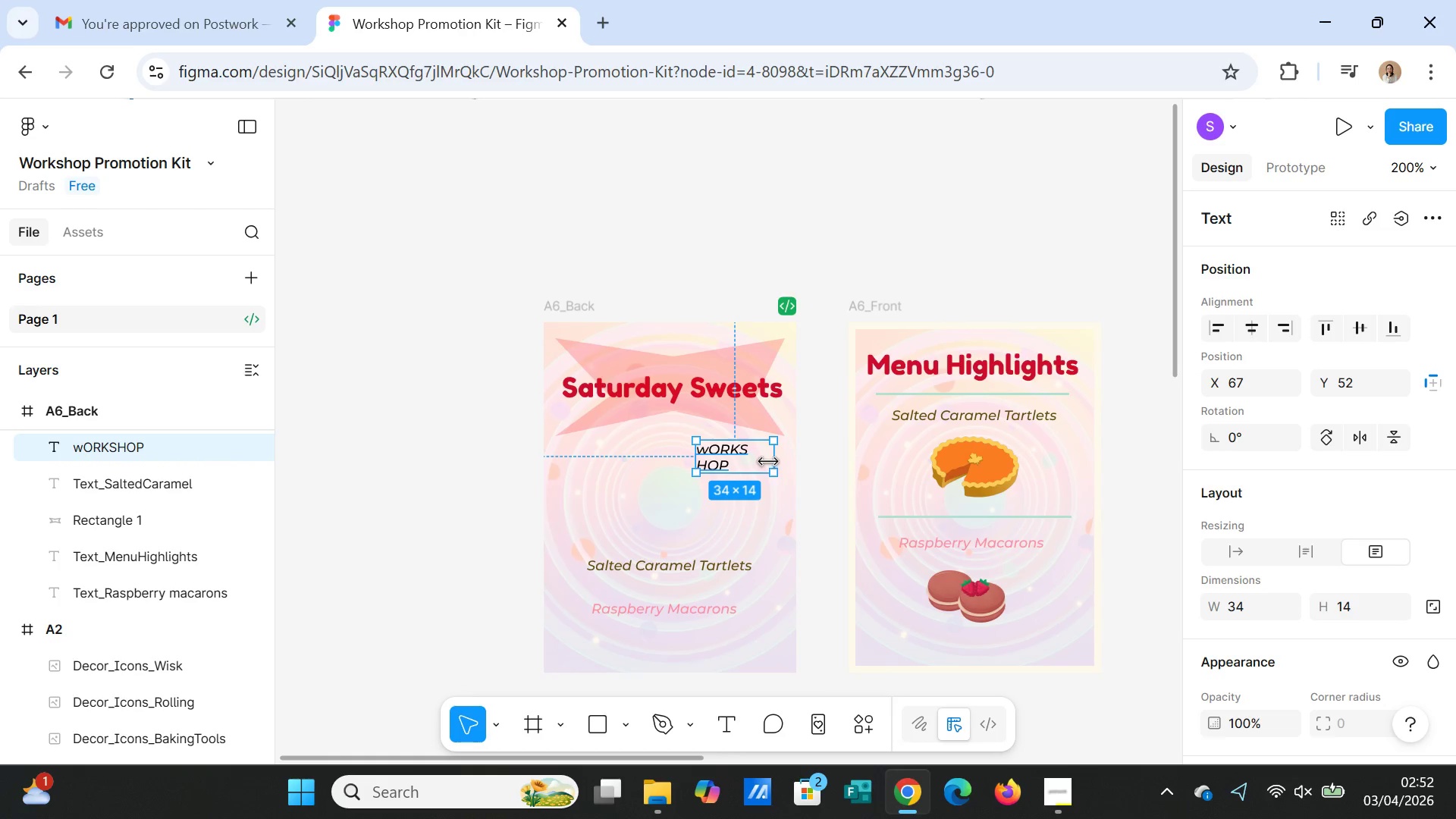 
left_click_drag(start_coordinate=[768, 462], to_coordinate=[788, 455])
 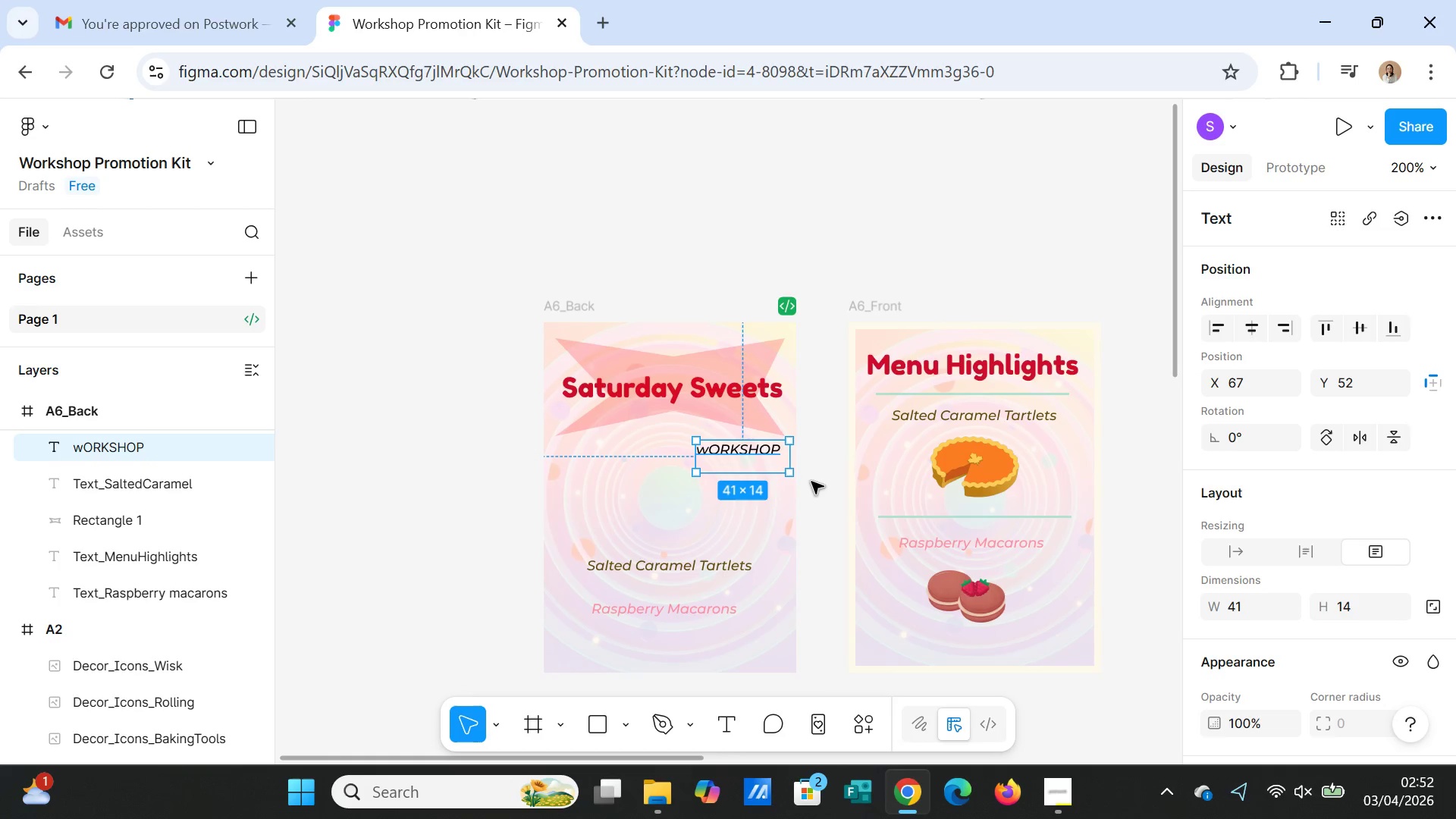 
left_click([811, 482])
 